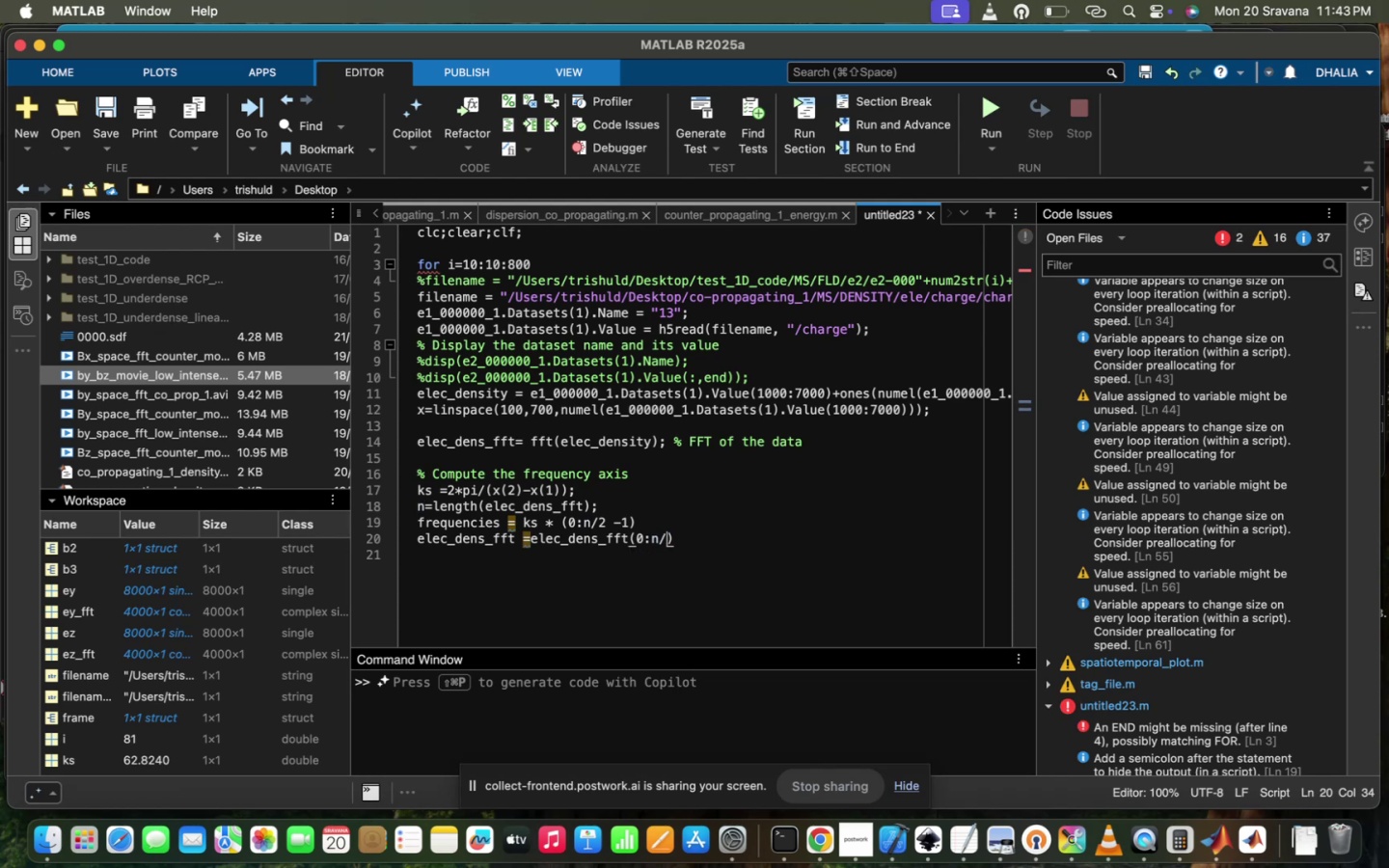 
key(2)
 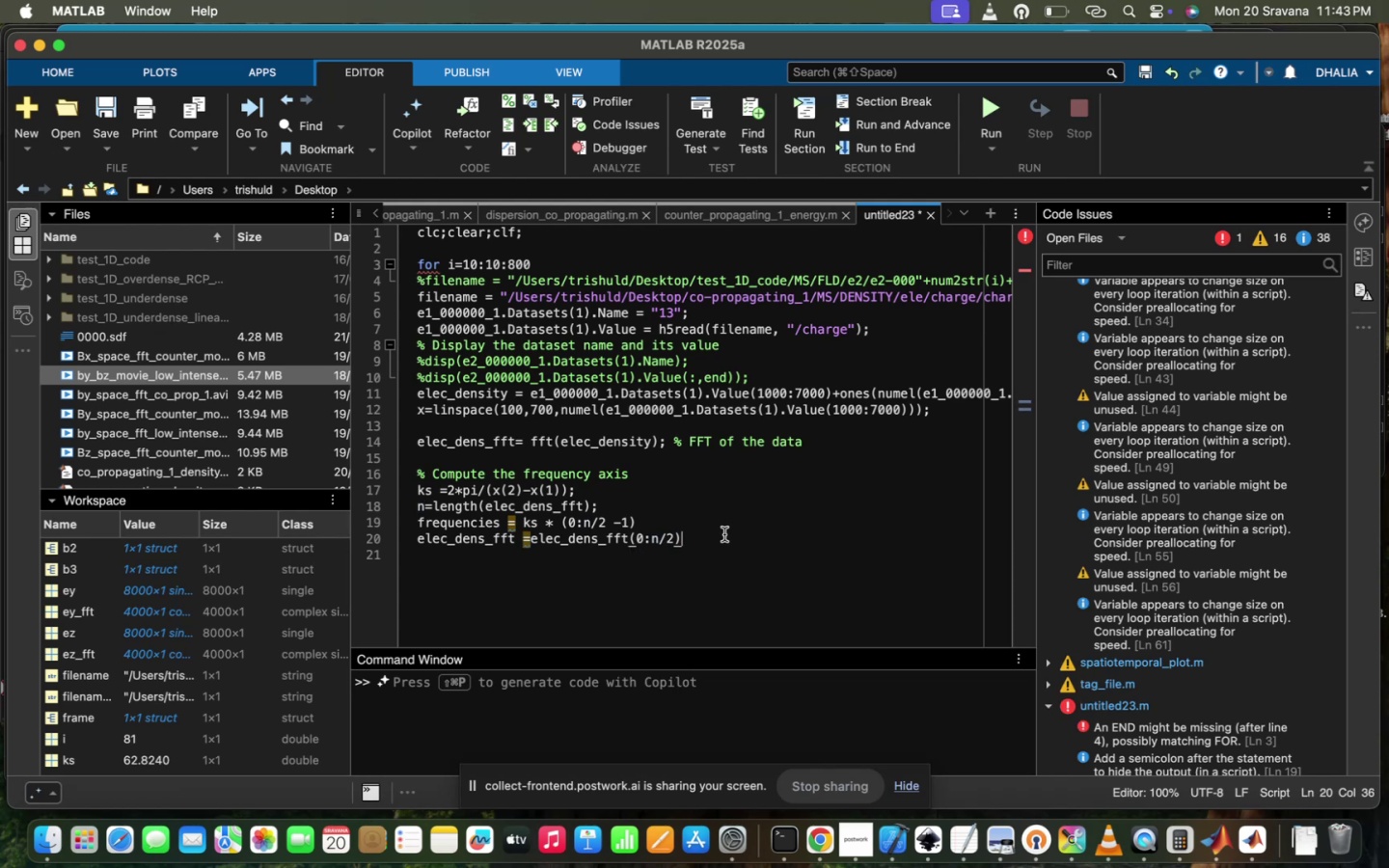 
key(Slash)
 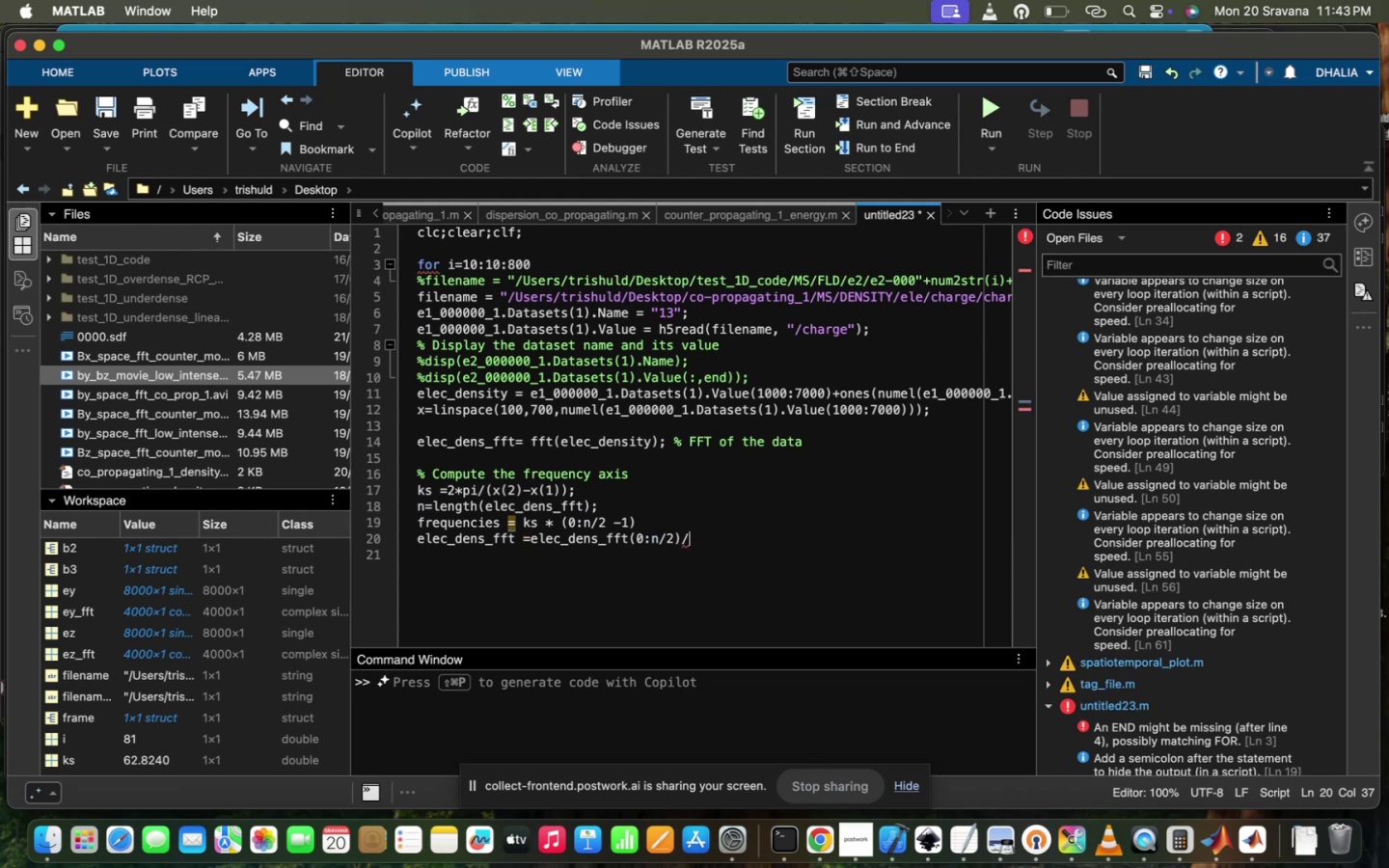 
key(N)
 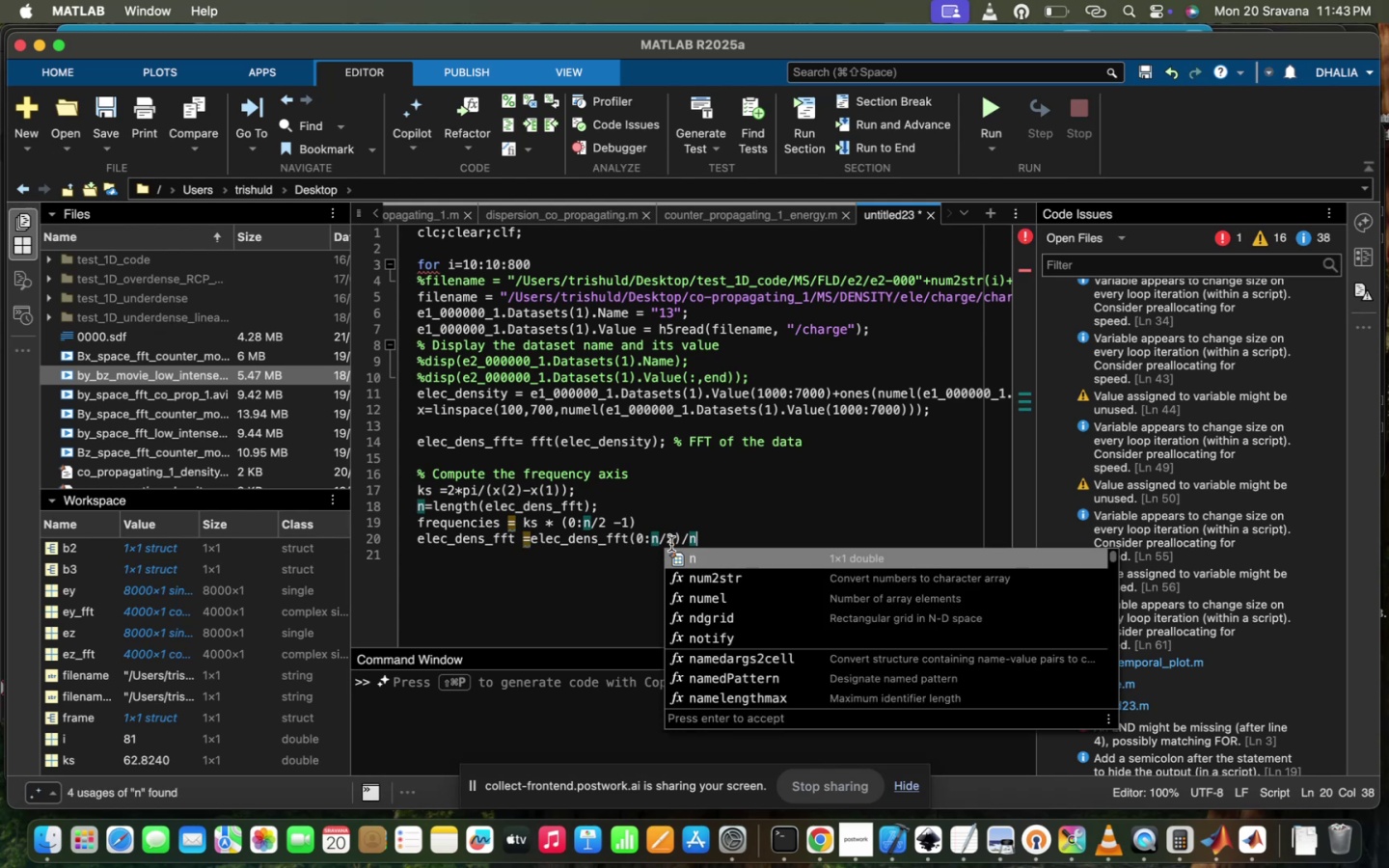 
left_click([704, 525])
 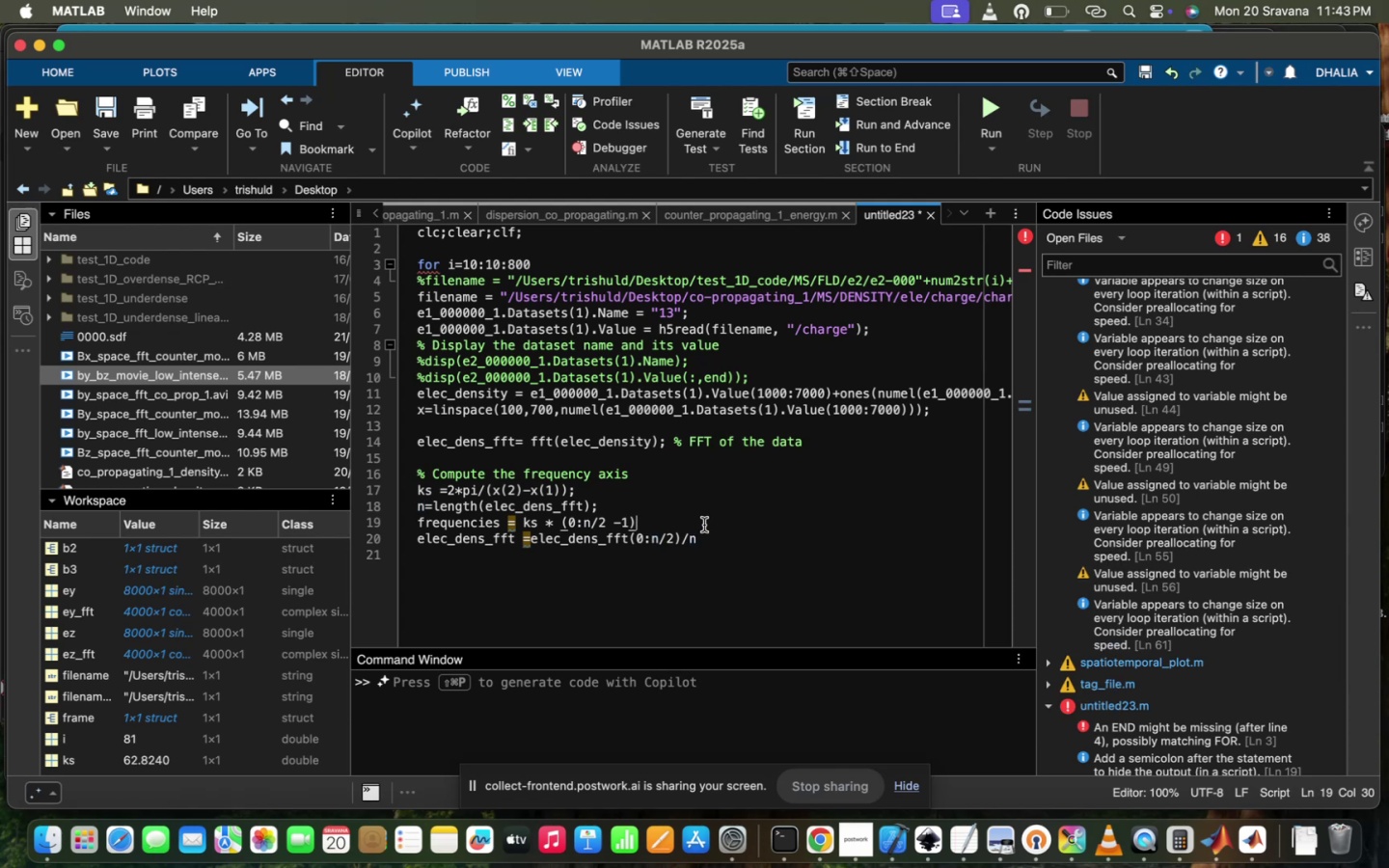 
key(Space)
 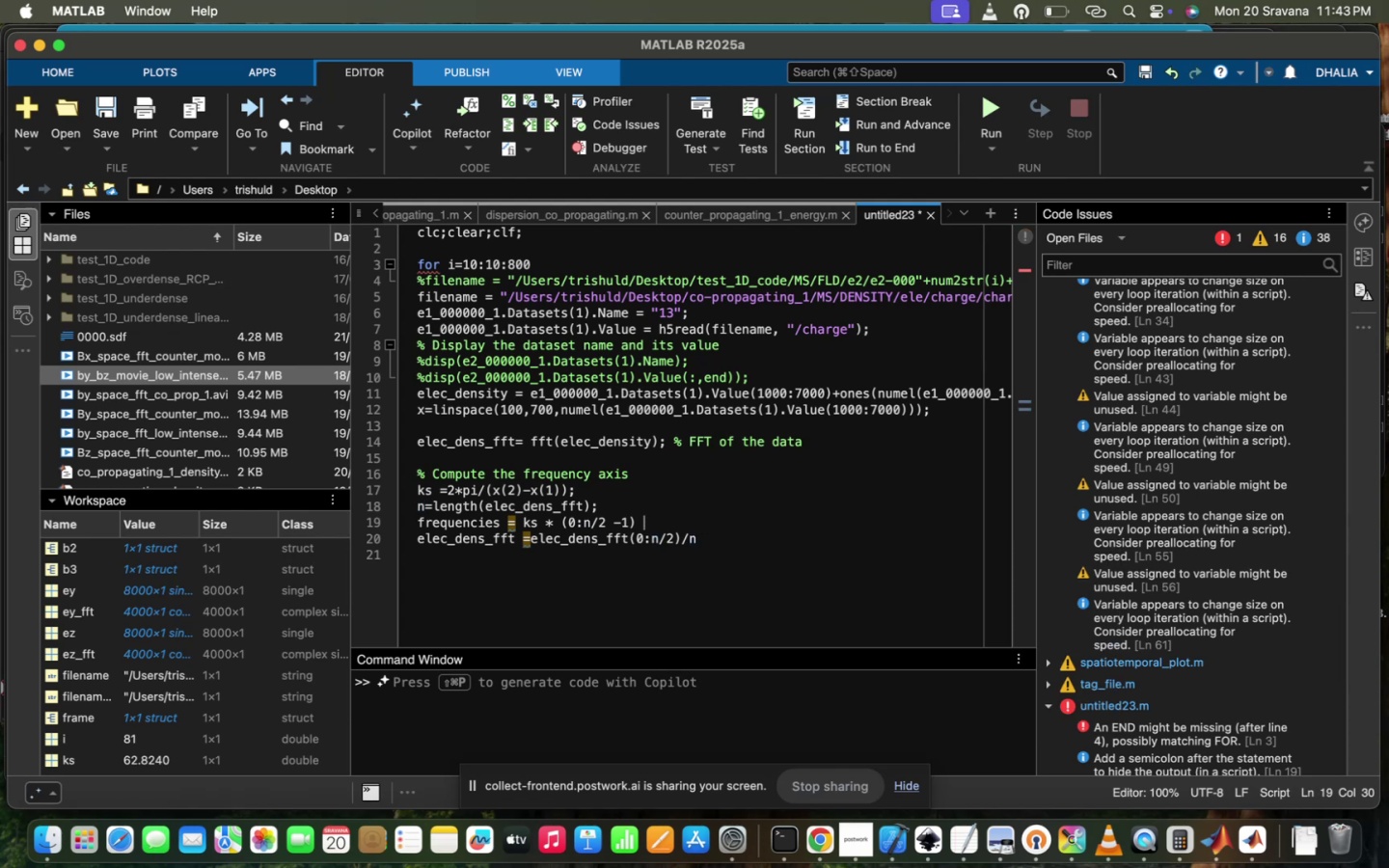 
key(Semicolon)
 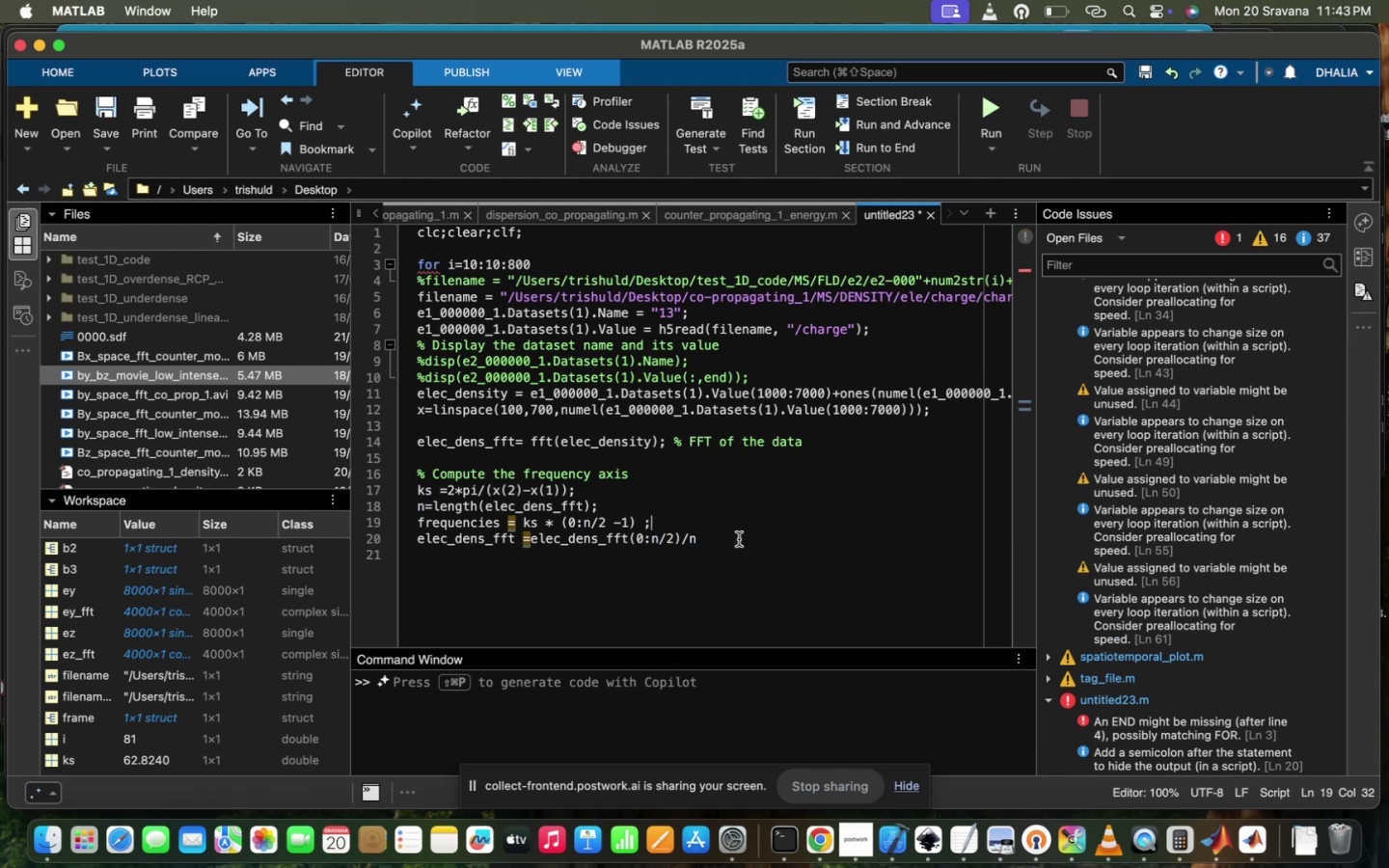 
left_click([744, 545])
 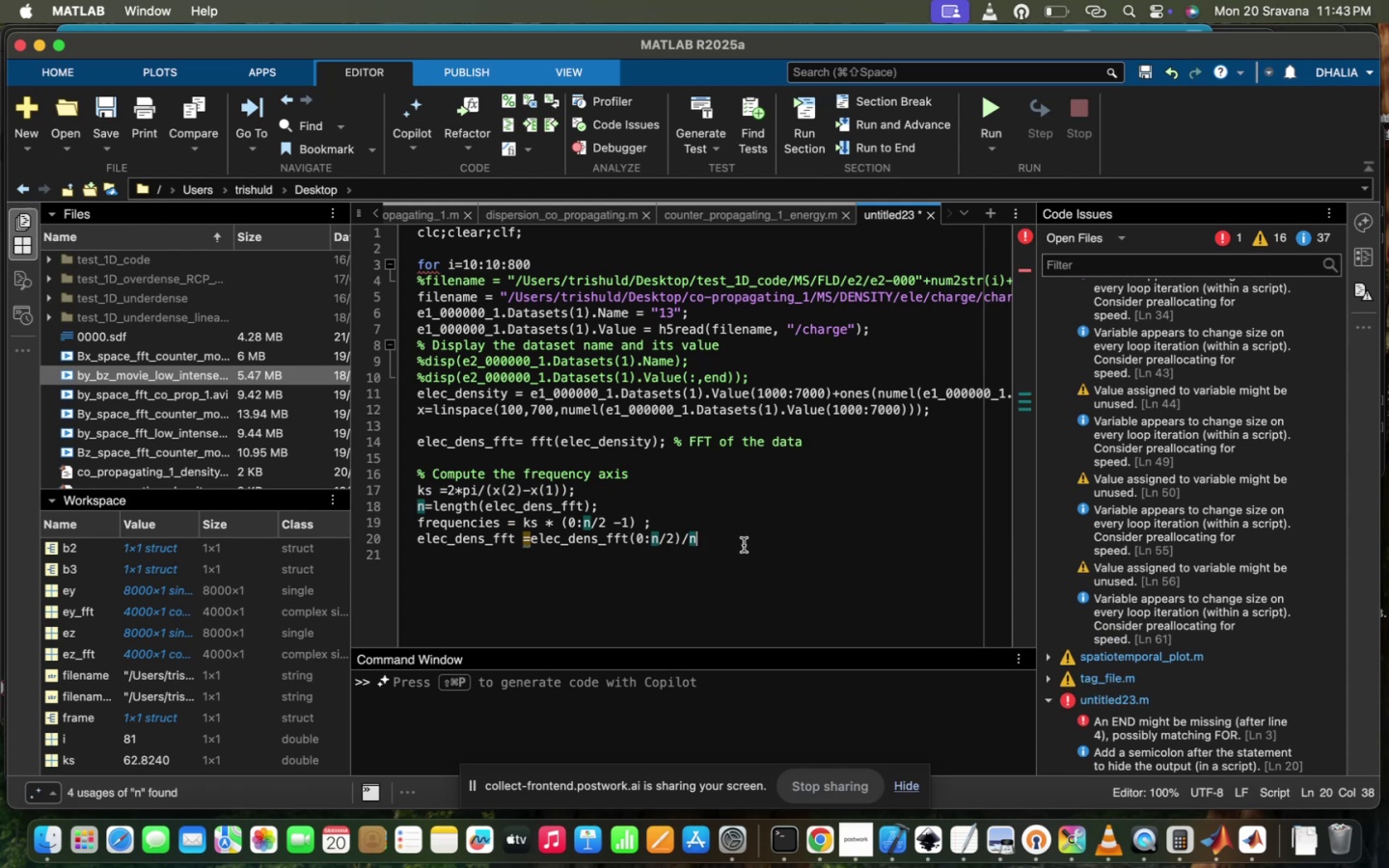 
key(Space)
 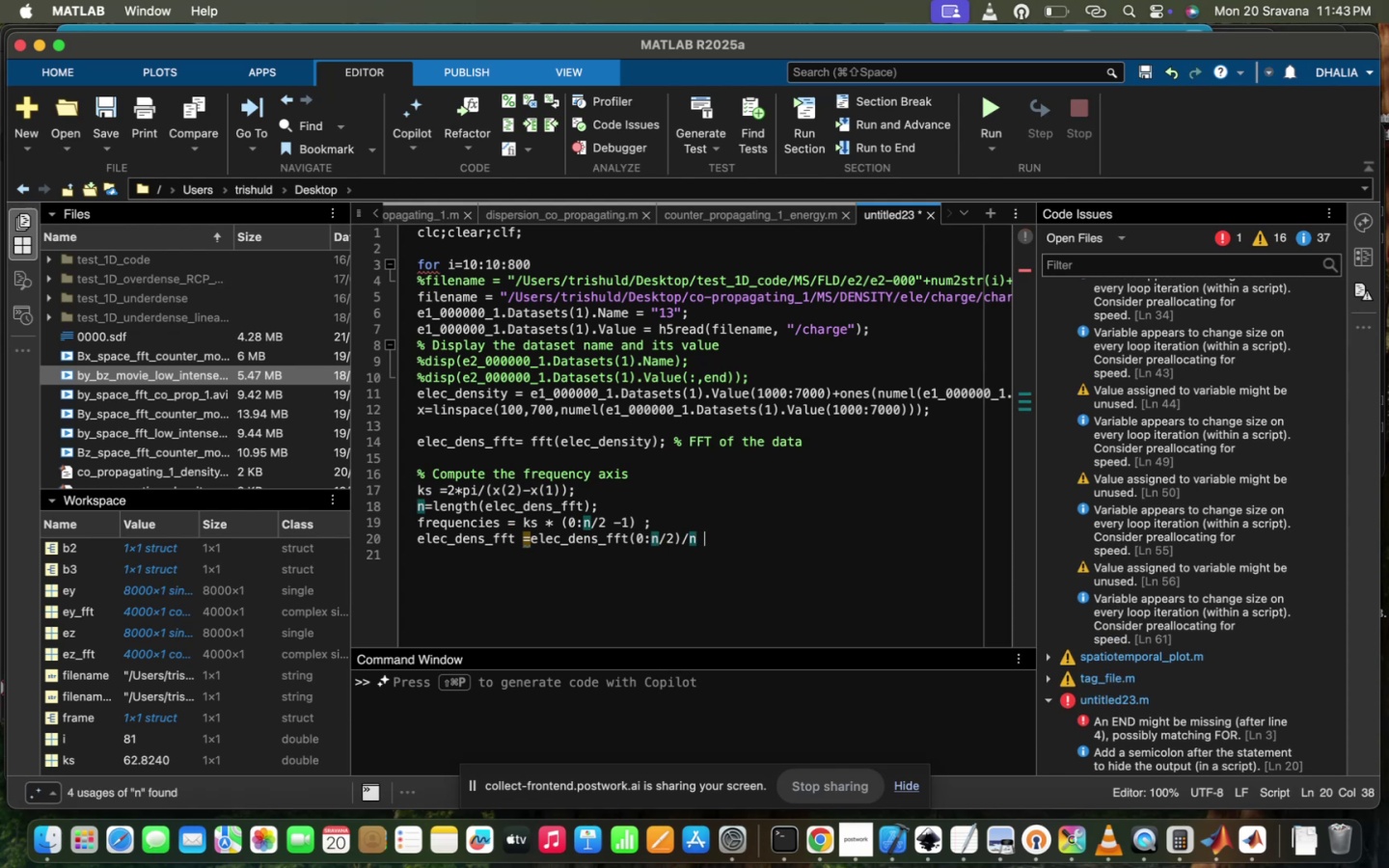 
key(Semicolon)
 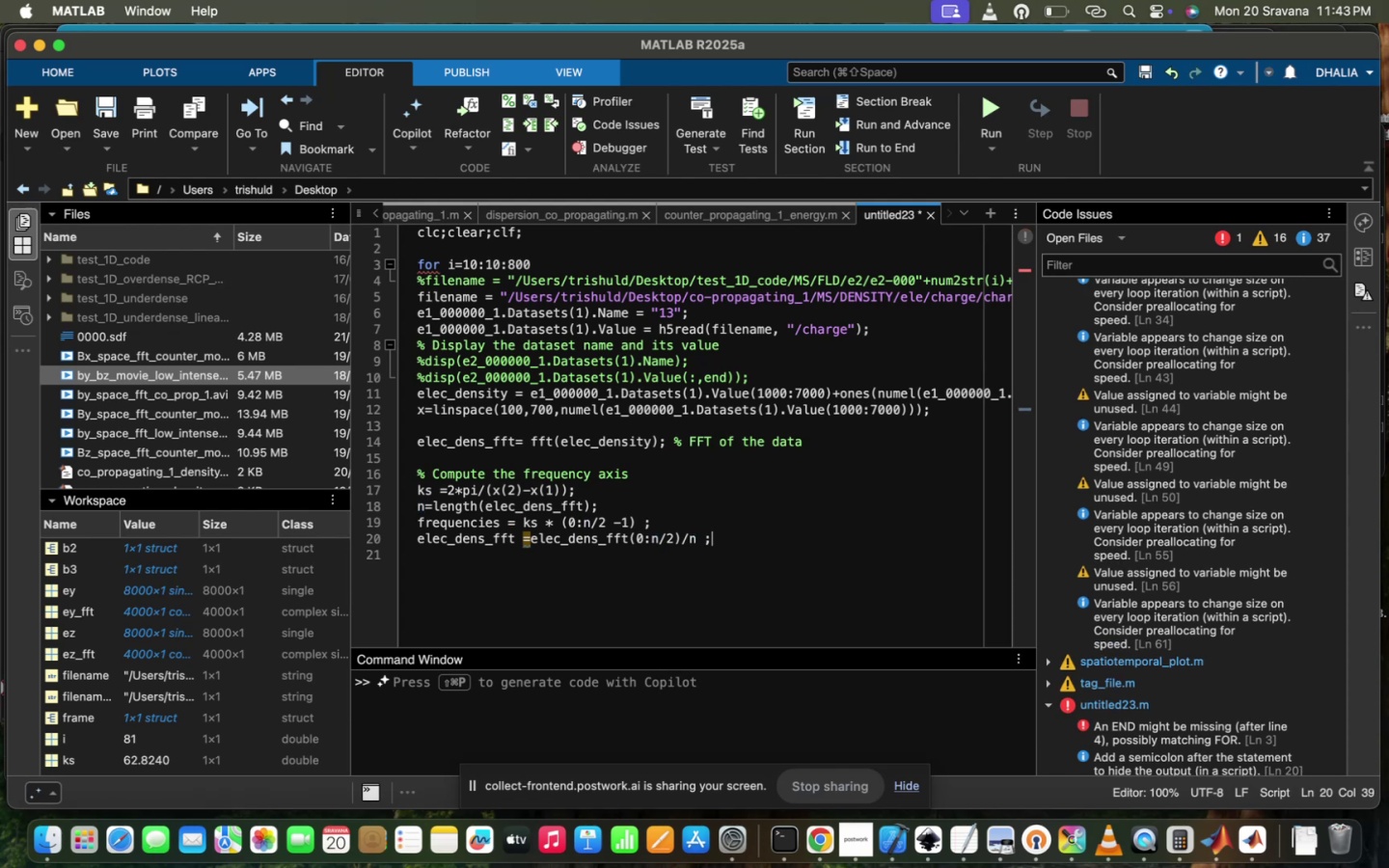 
key(Enter)
 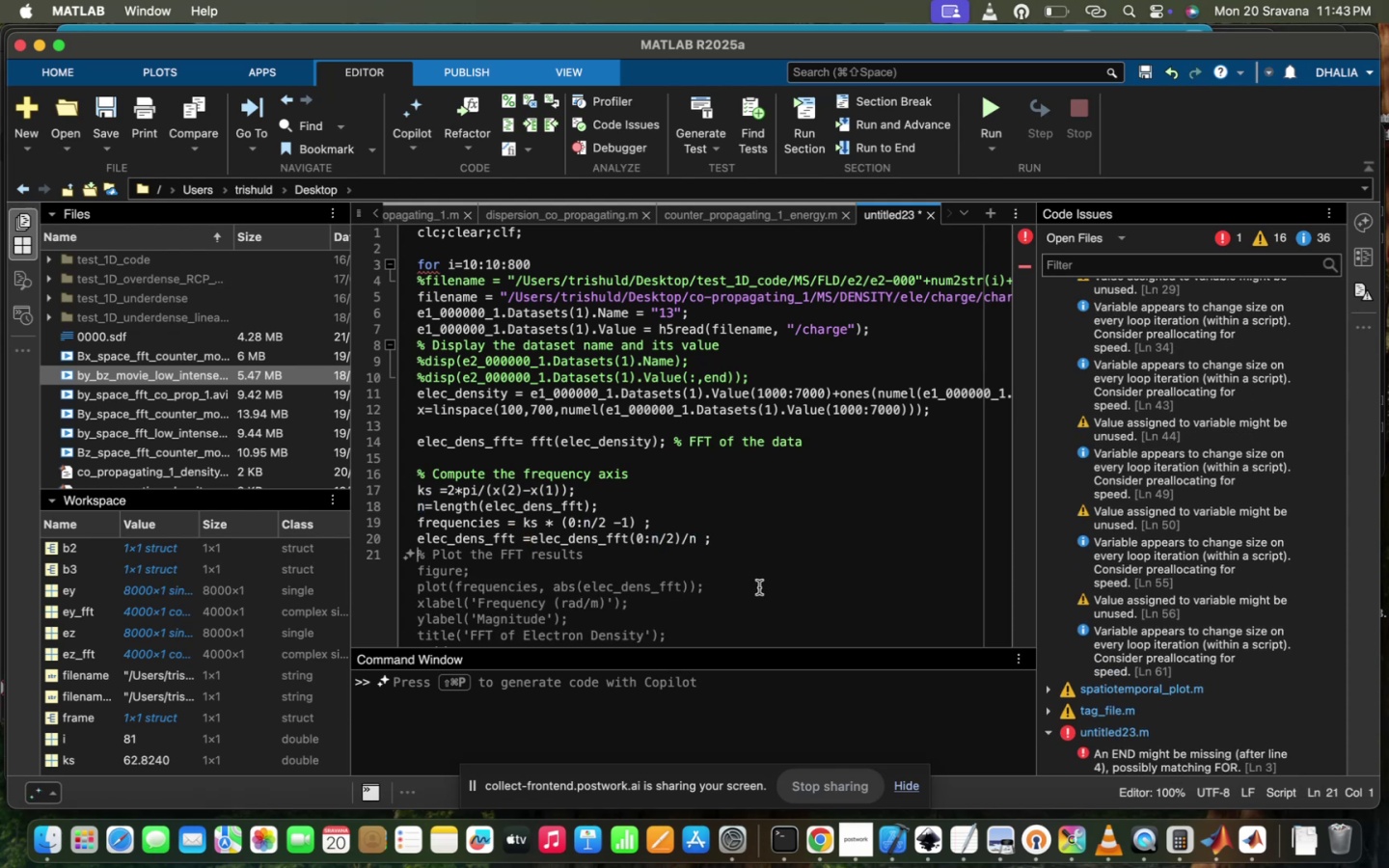 
scroll: coordinate [759, 587], scroll_direction: down, amount: 10.0
 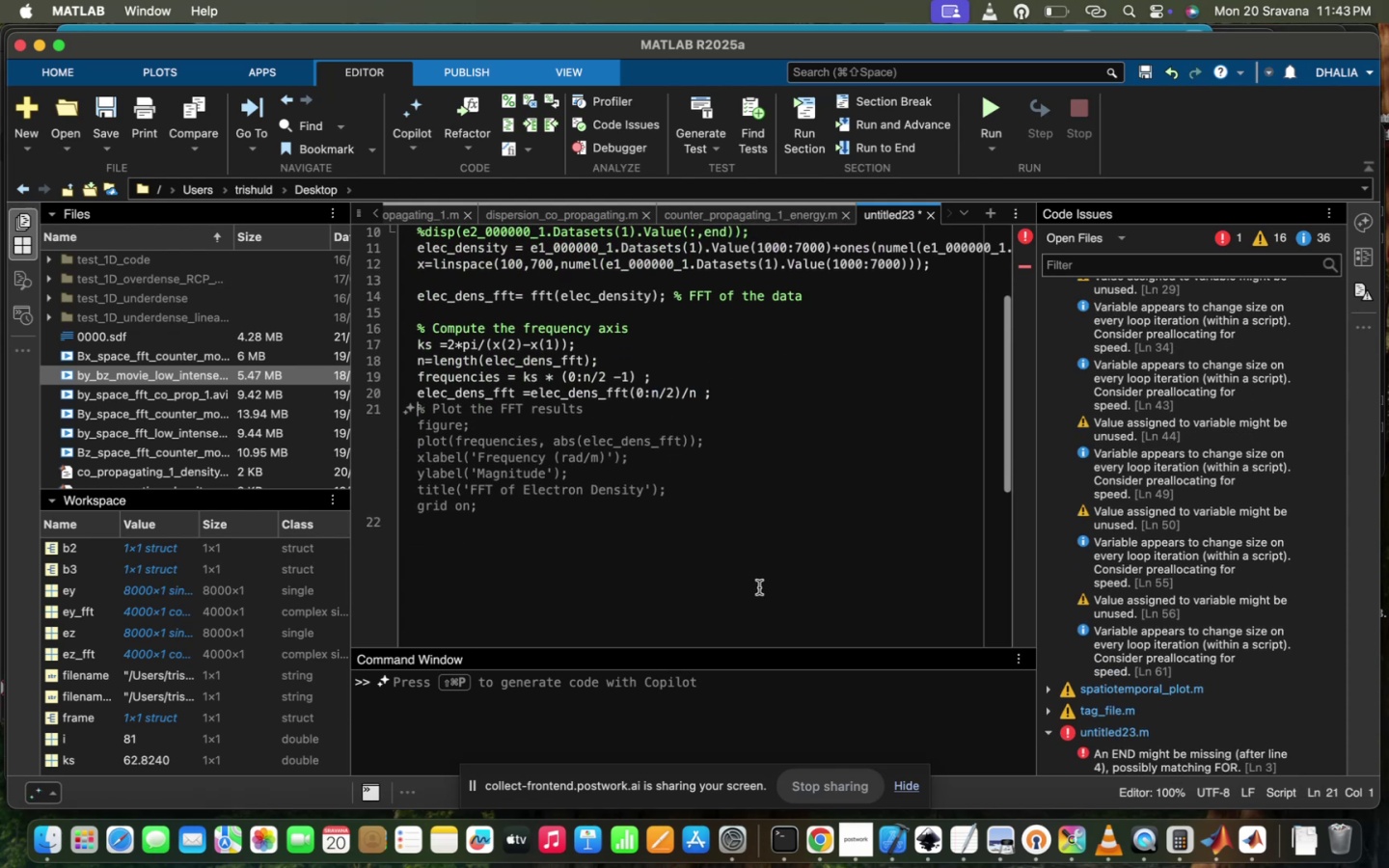 
scroll: coordinate [759, 587], scroll_direction: up, amount: 16.0
 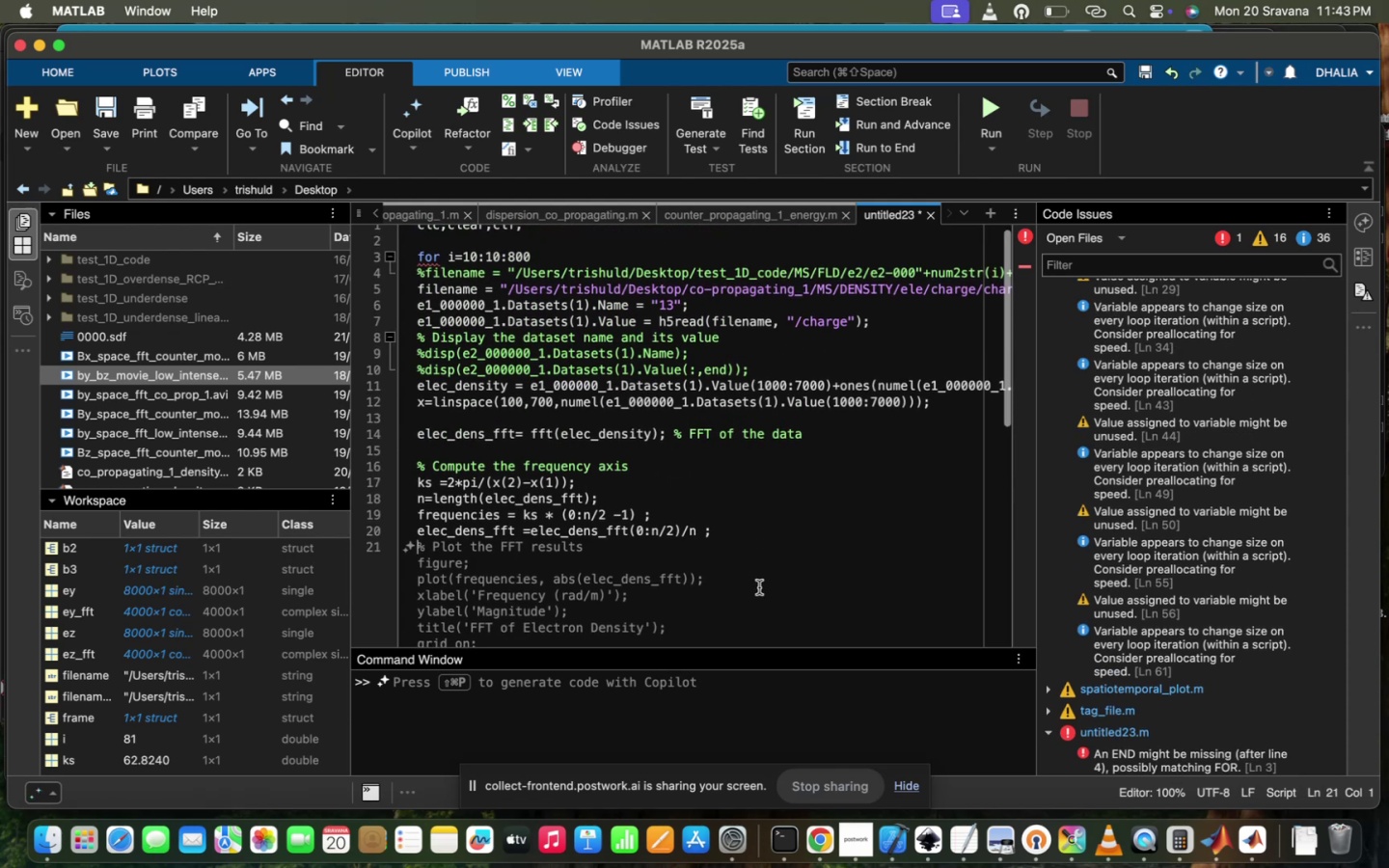 
scroll: coordinate [759, 587], scroll_direction: down, amount: 8.0
 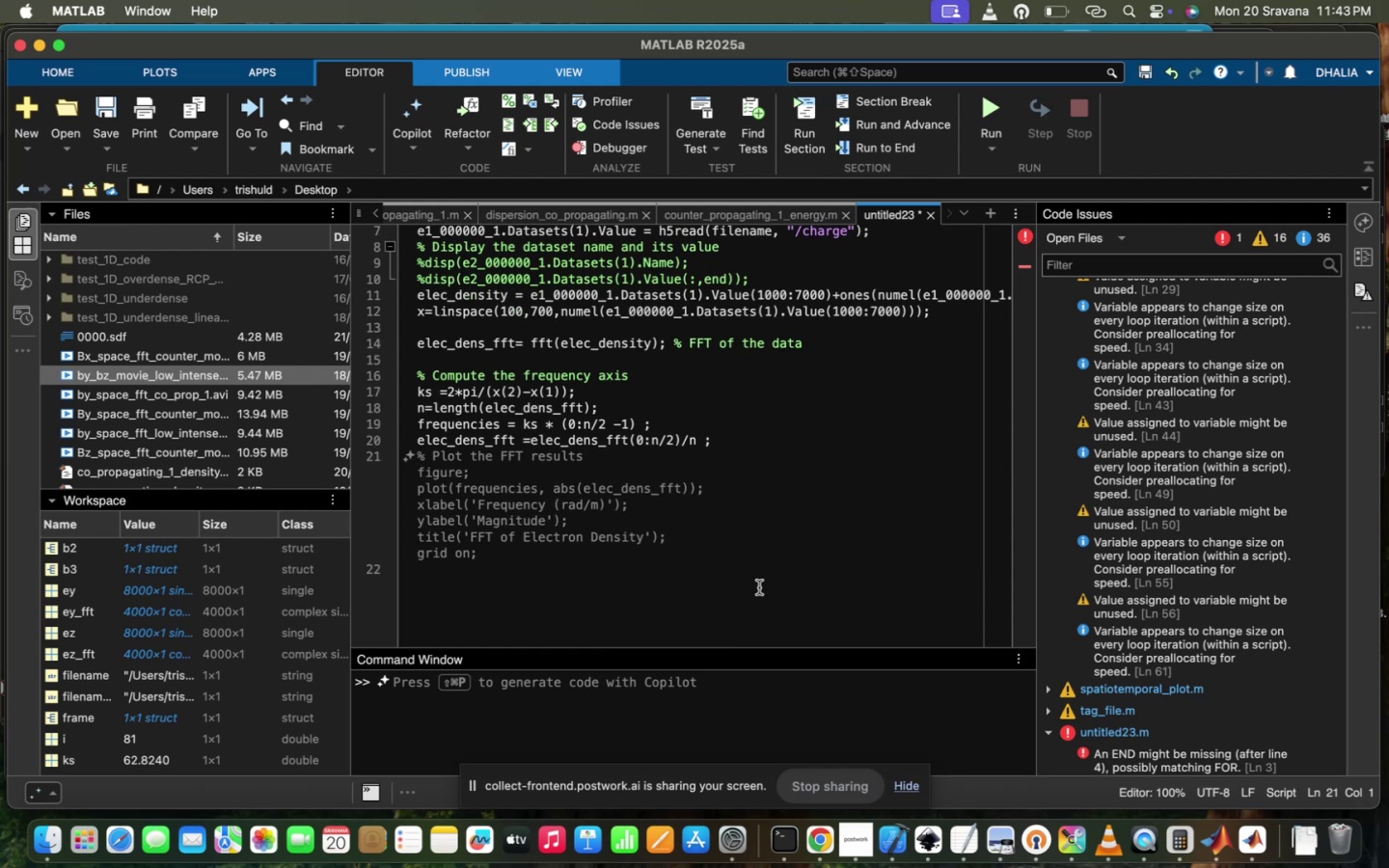 
key(Enter)
 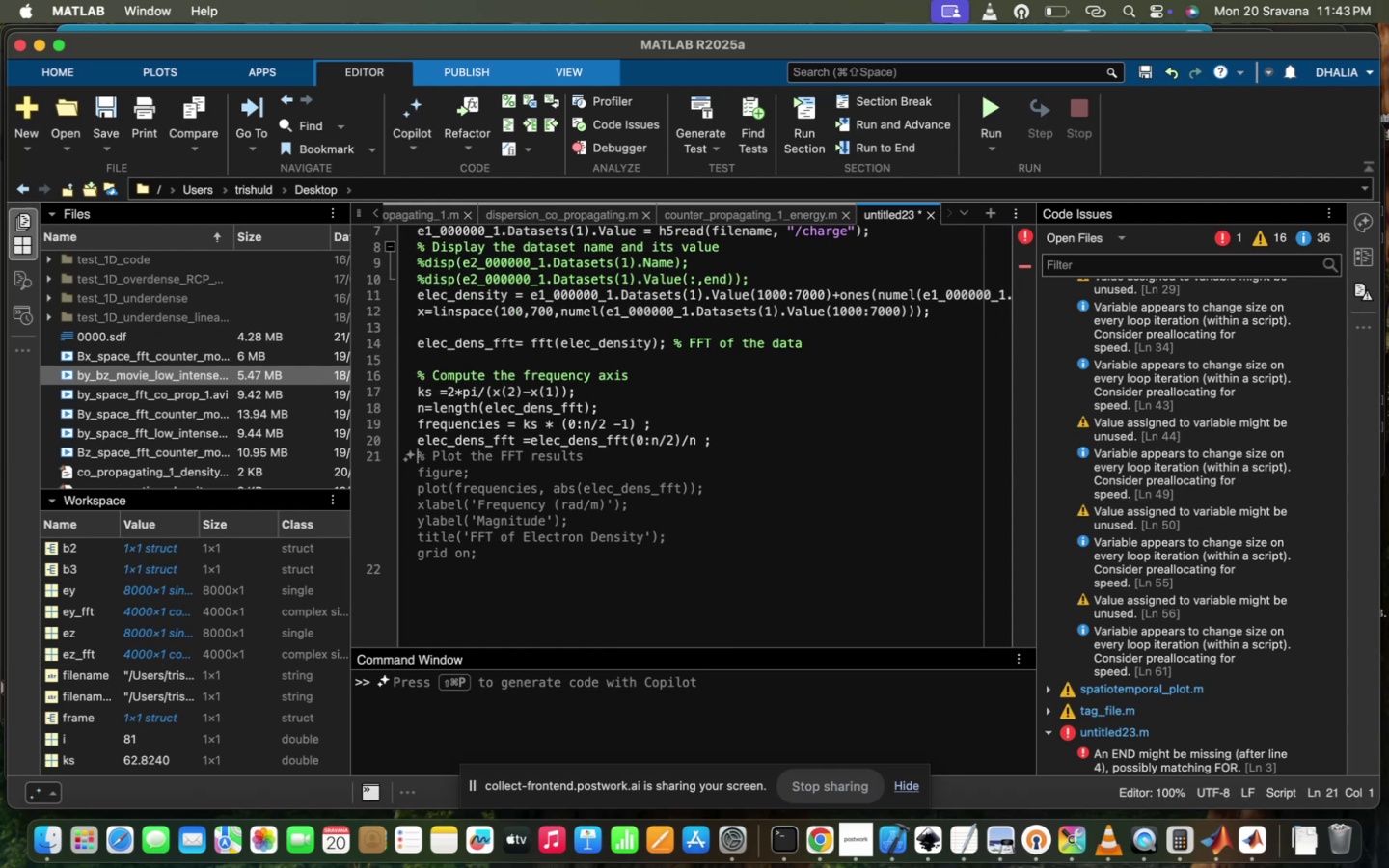 
key(Enter)
 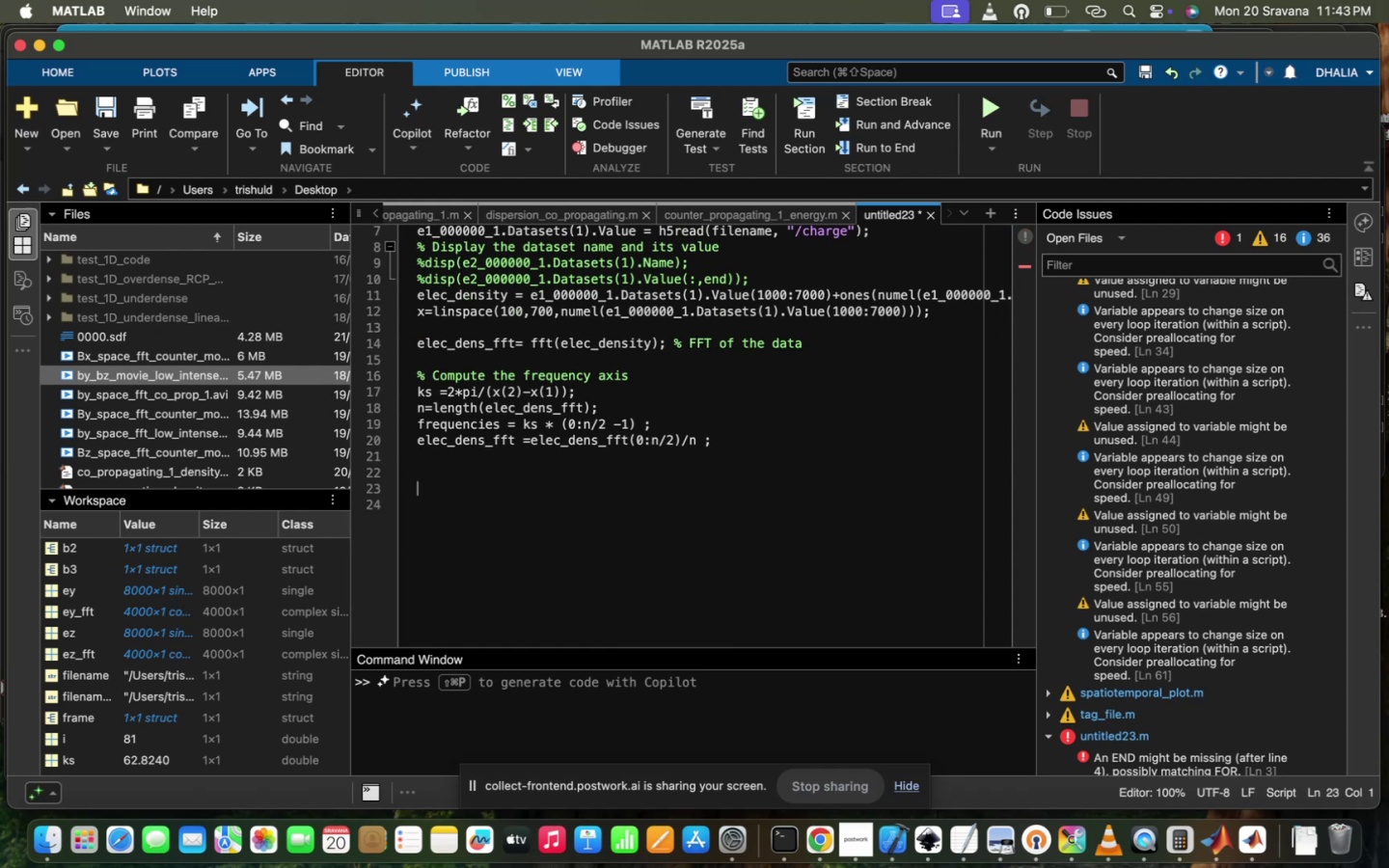 
type(subplot(2)
key(Backspace)
type(1)
key(Backspace)
type(2,1,1)
 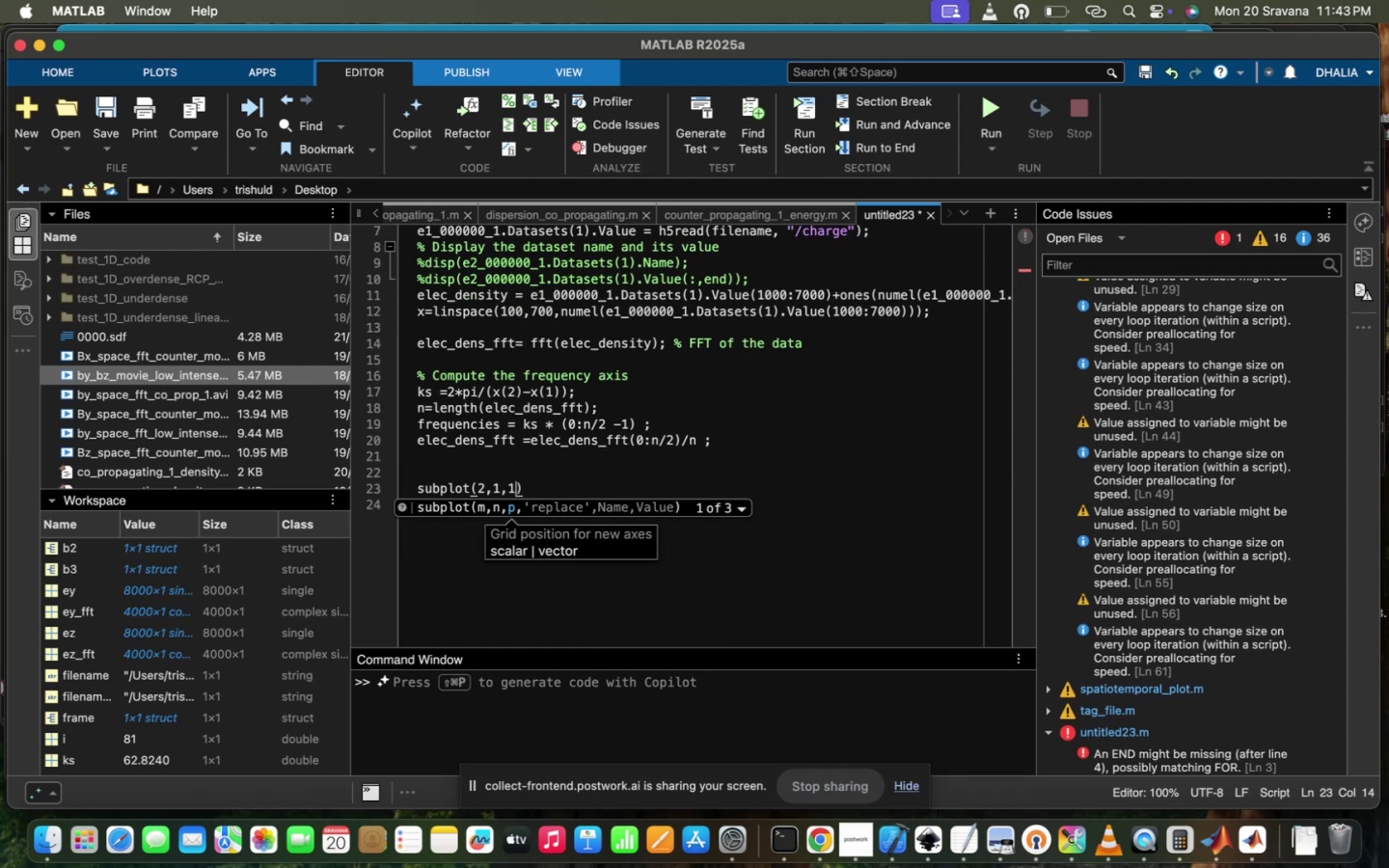 
key(ArrowRight)
 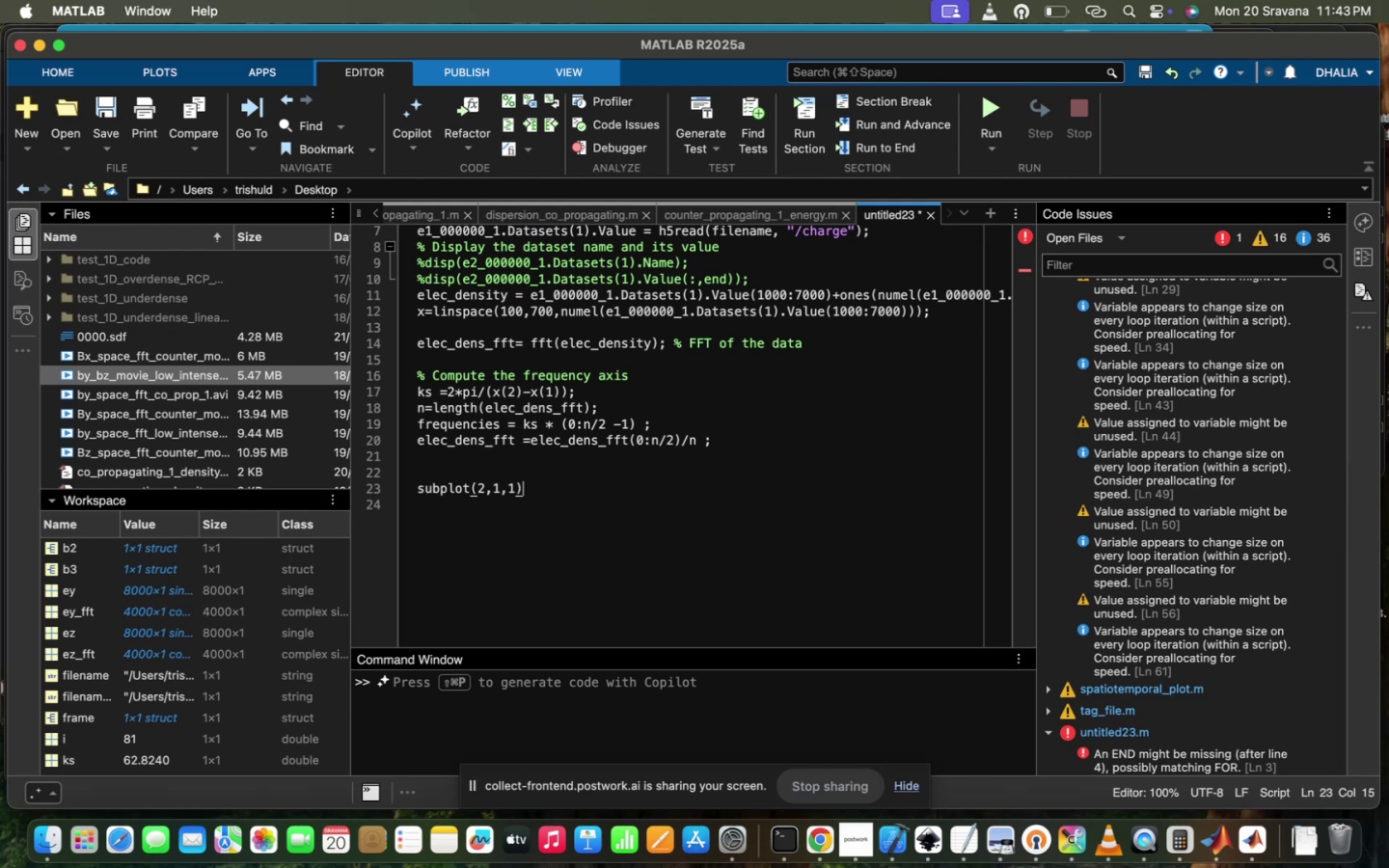 
key(Enter)
 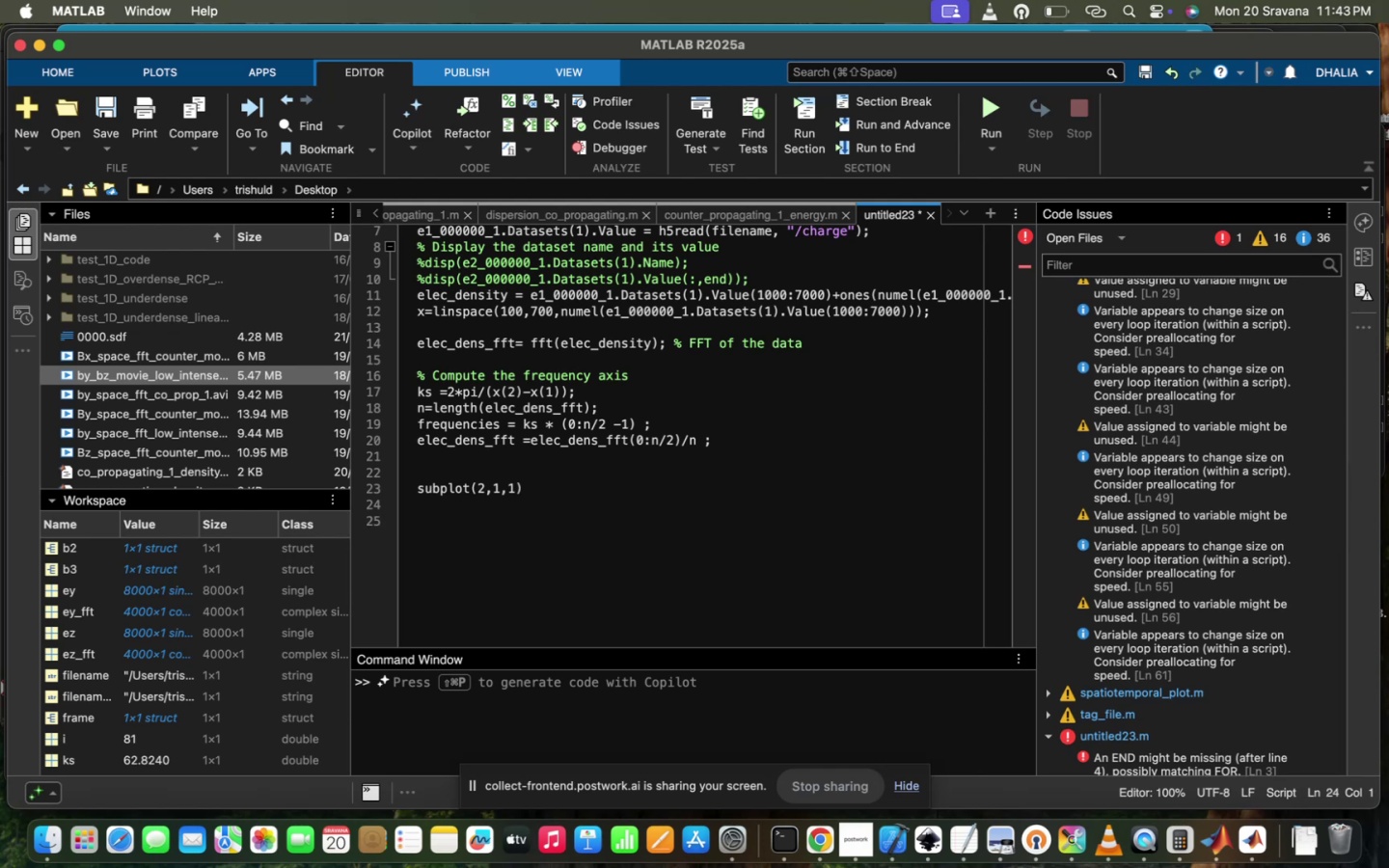 
type(plot(z)
key(Backspace)
type(x, )
 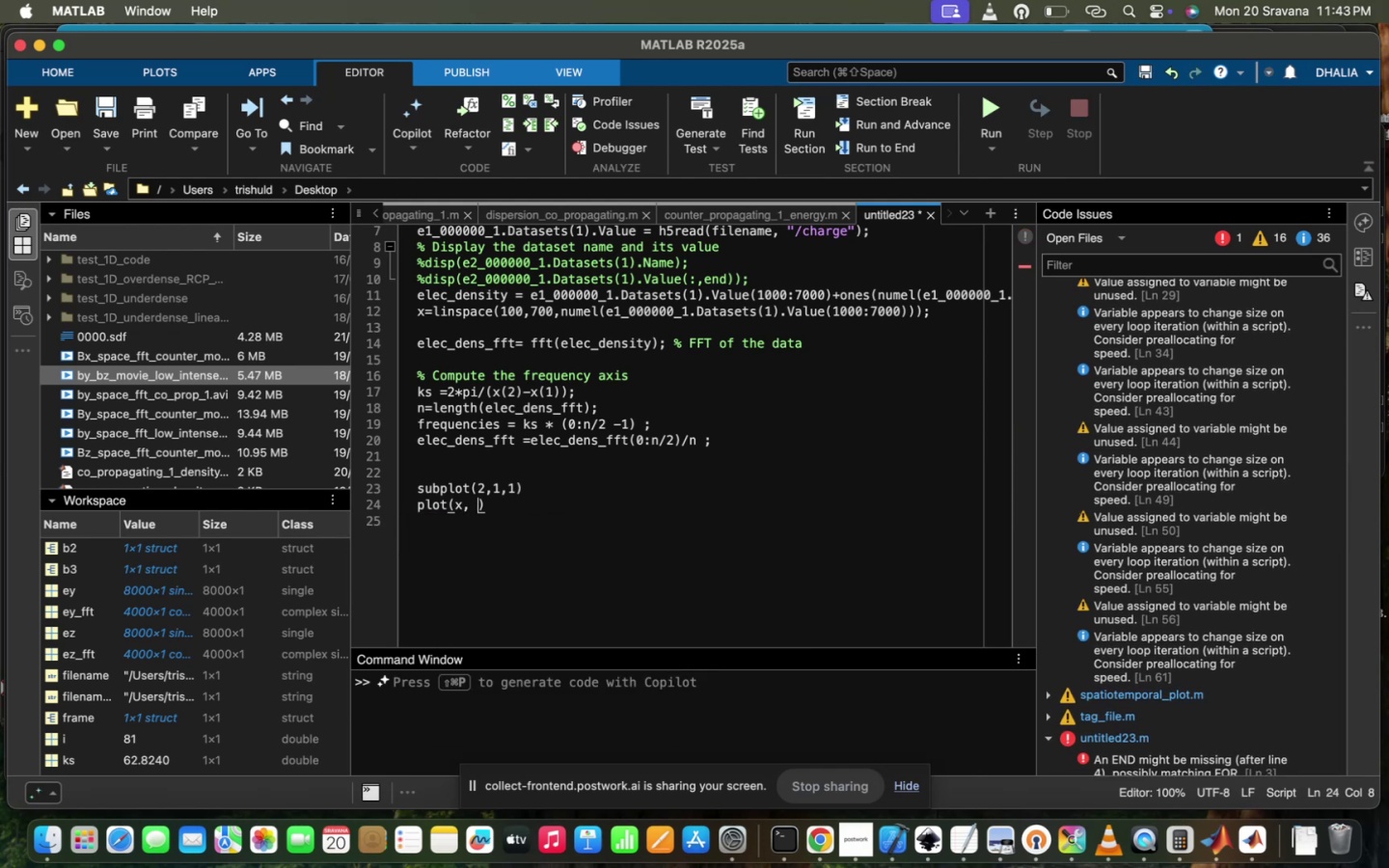 
wait(6.21)
 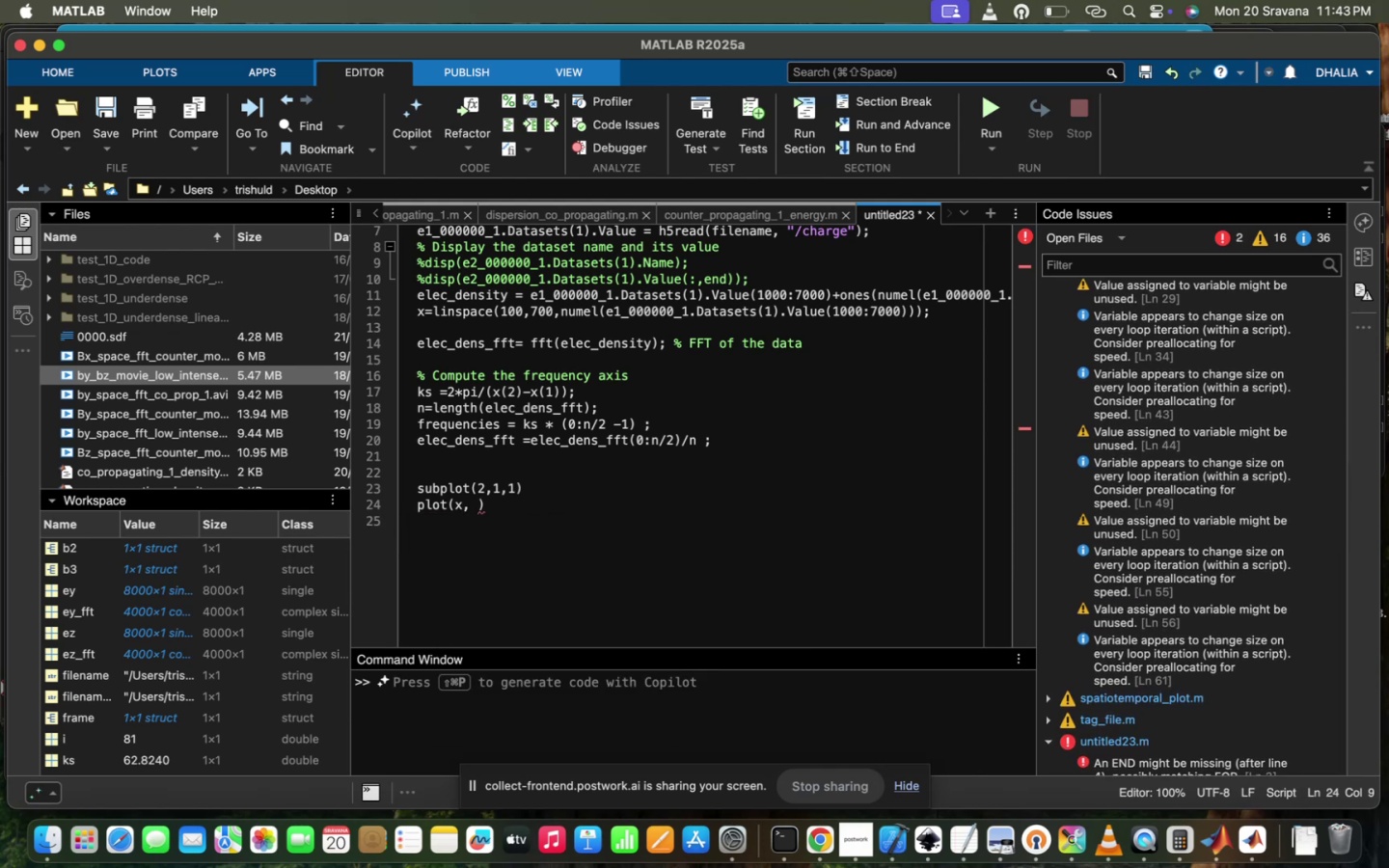 
type(el)
key(Tab)
key(Backspace)
key(Backspace)
key(Backspace)
key(Backspace)
type(ity,)
key(Tab)
type('re)
key(Tab)
key(Backspace)
key(Backspace)
key(Backspace)
key(Backspace)
type(d)
 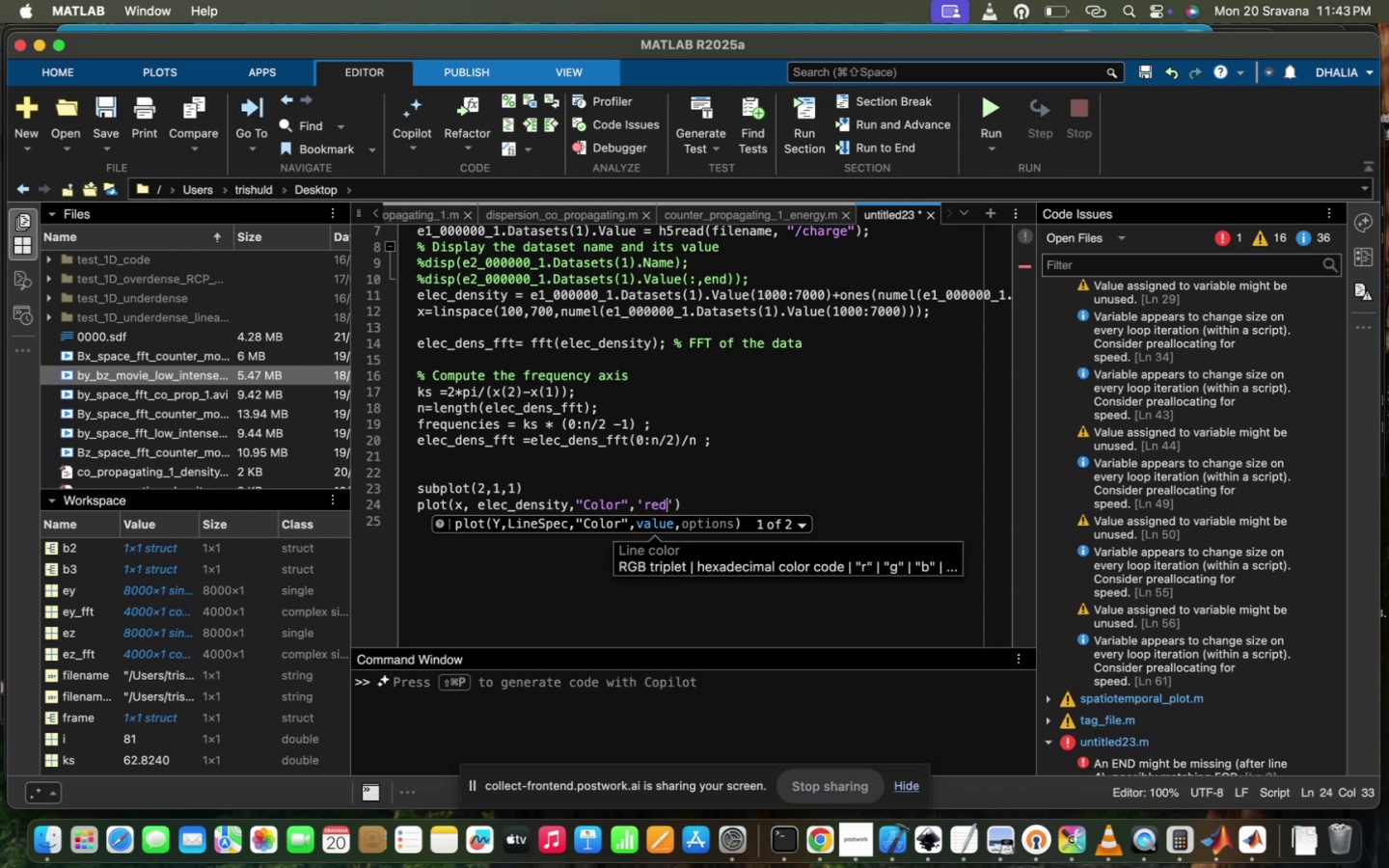 
key(ArrowRight)
 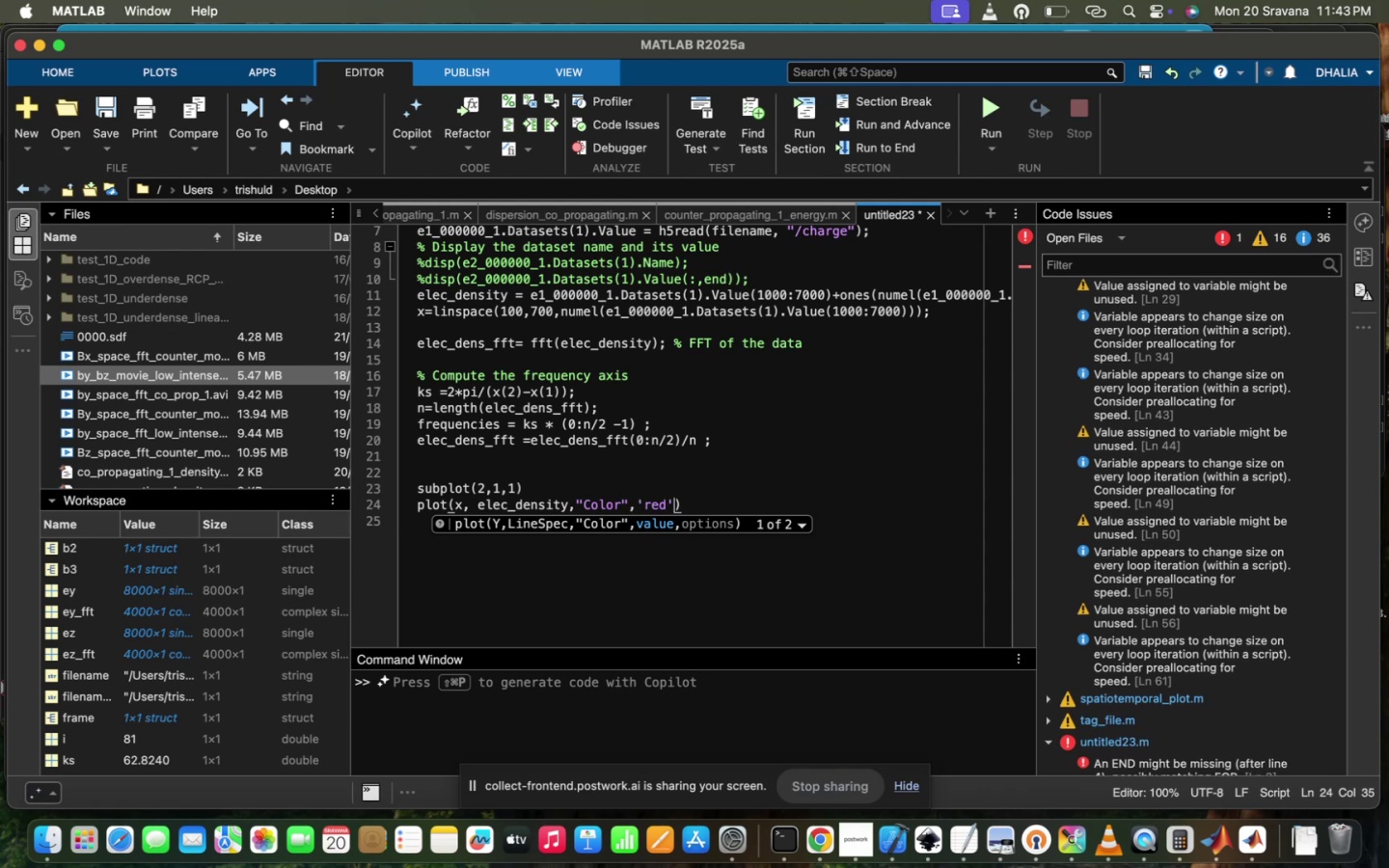 
key(Comma)
 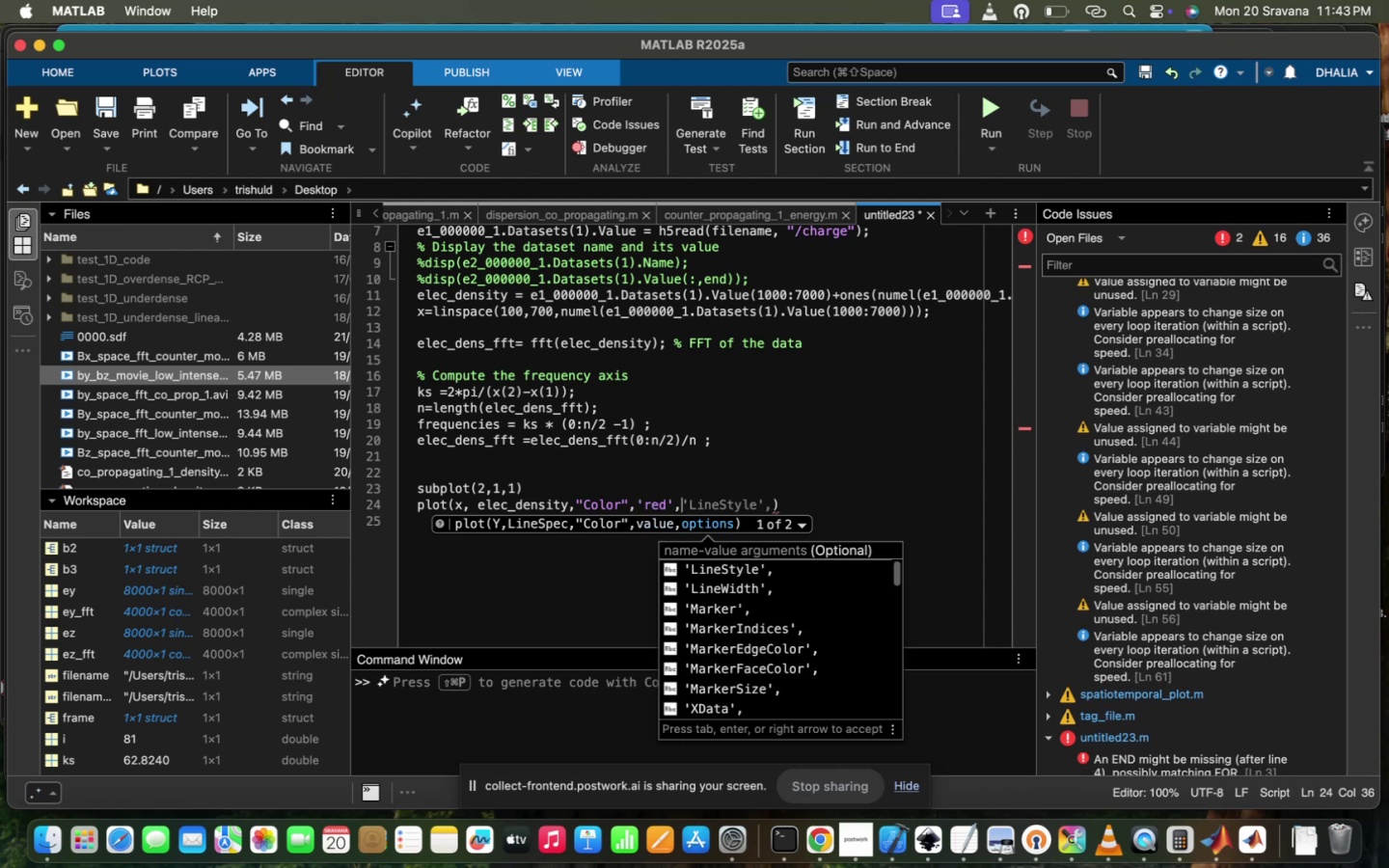 
key(Tab)
 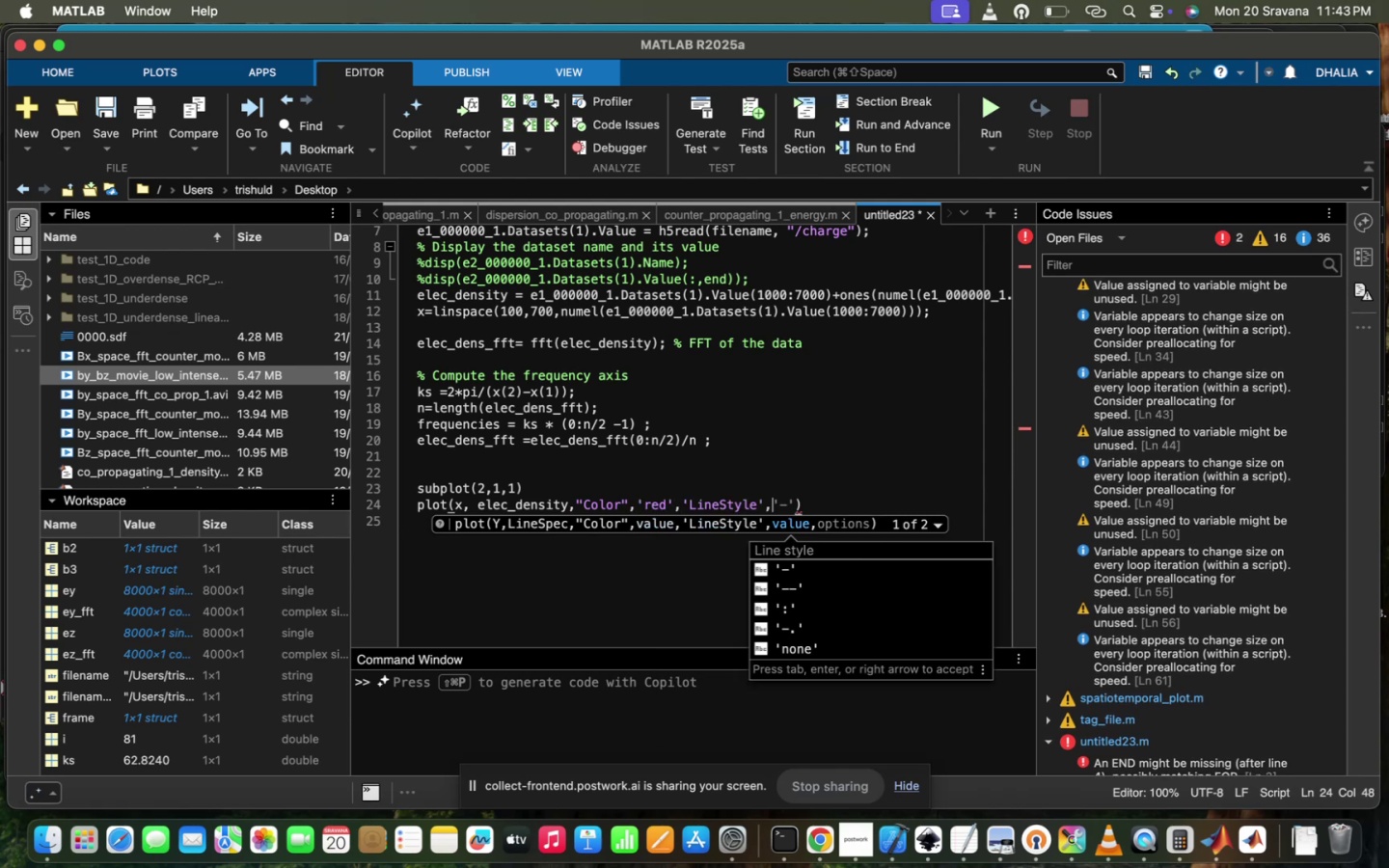 
key(Quote)
 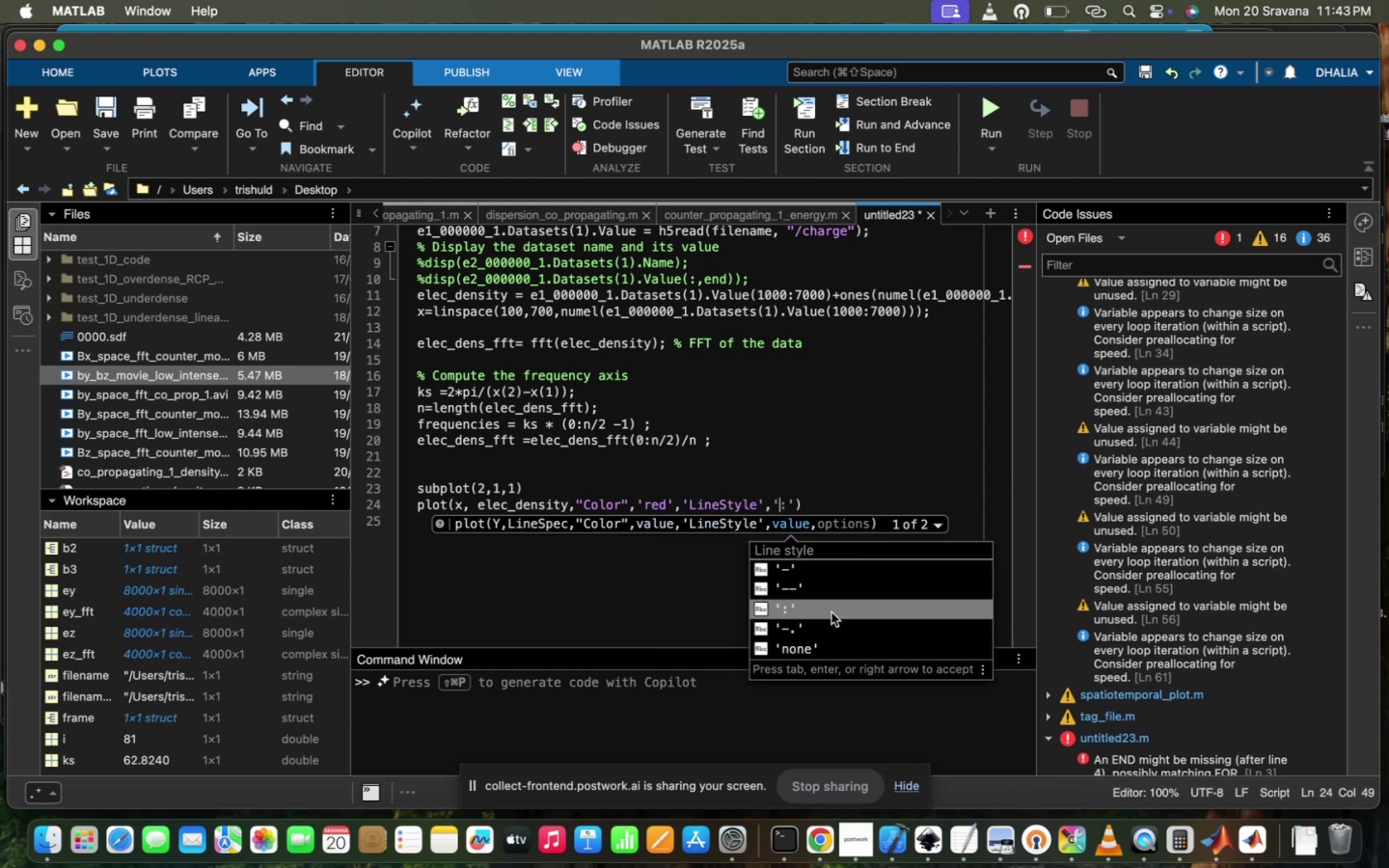 
left_click([813, 621])
 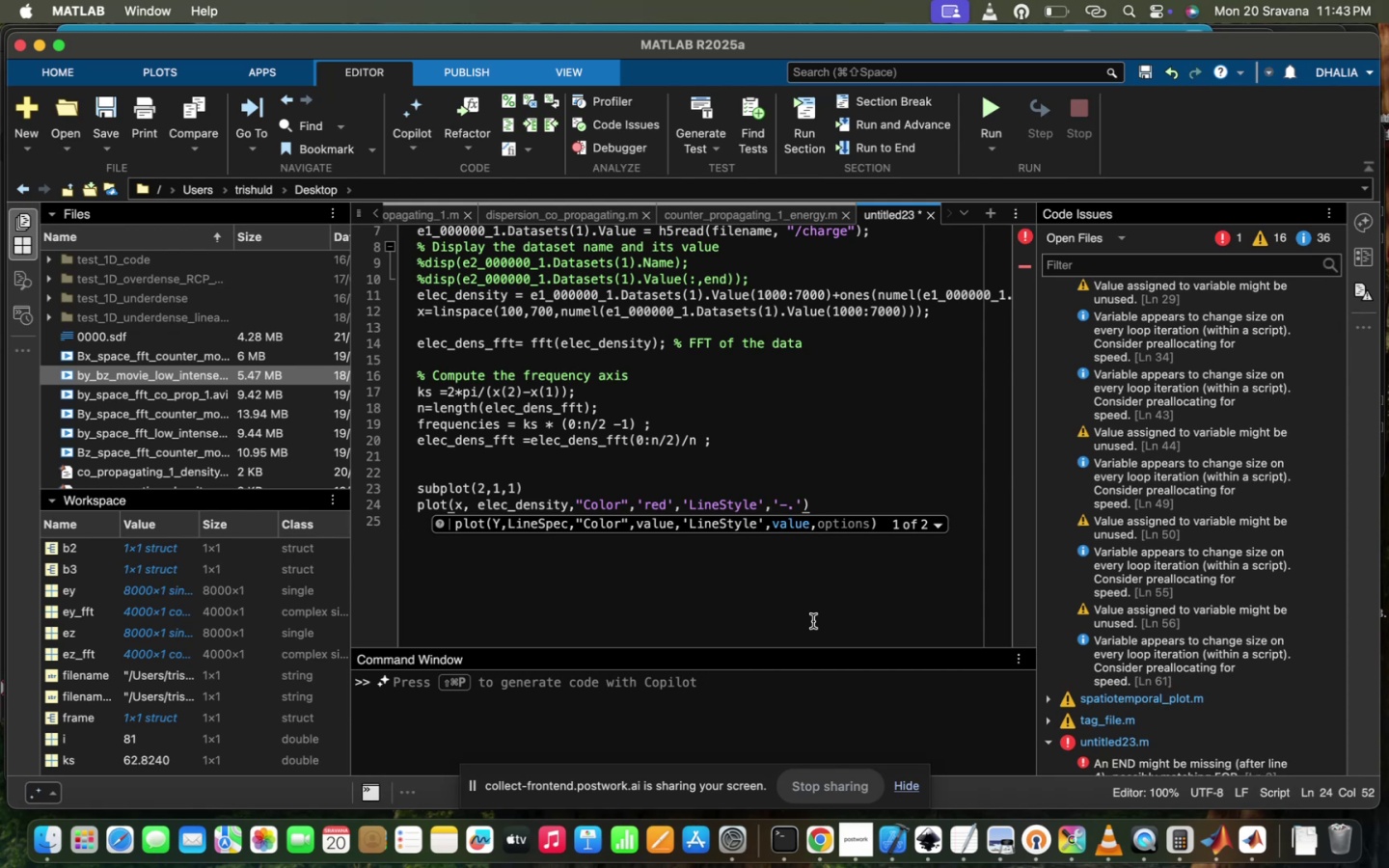 
key(Comma)
 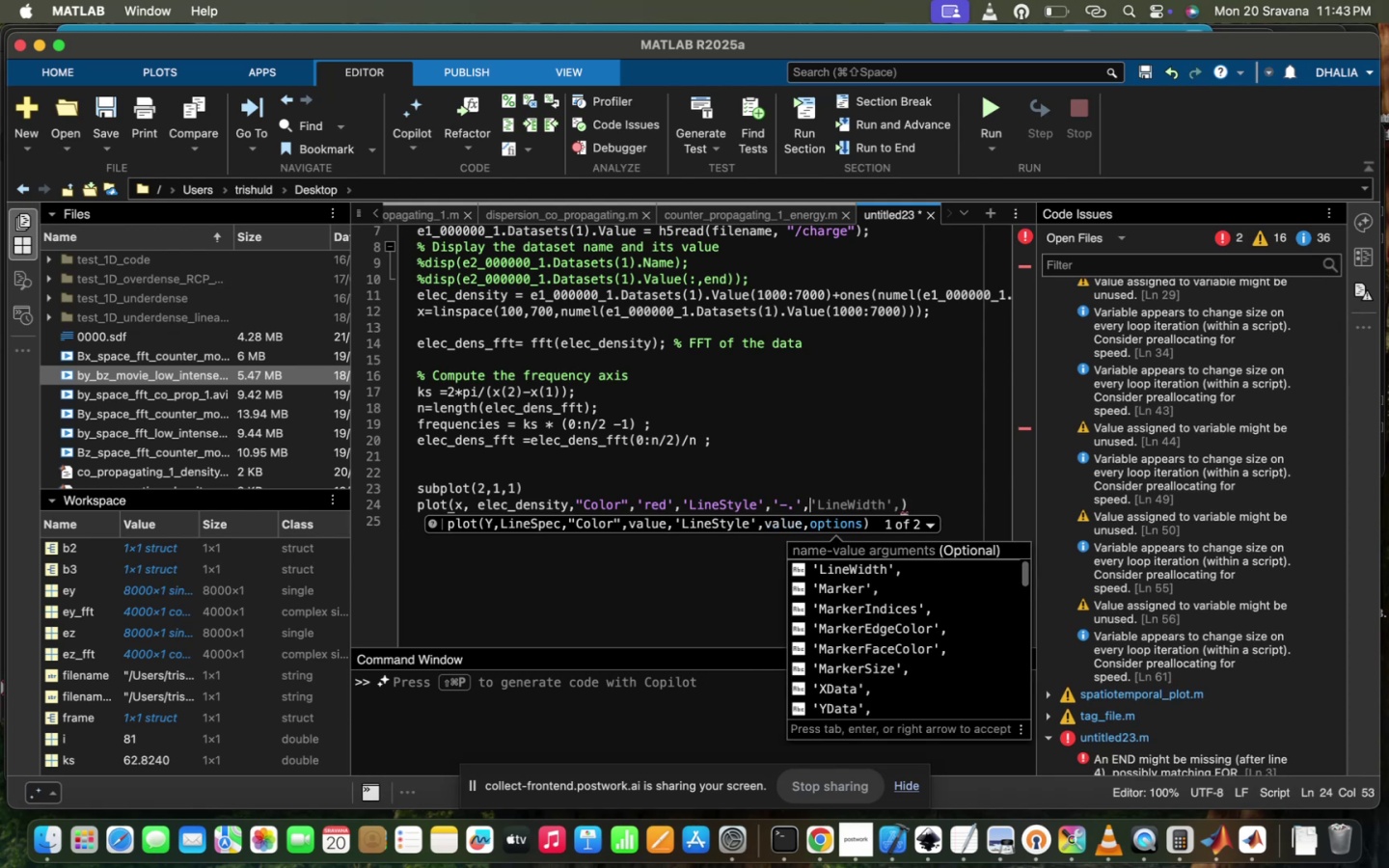 
key(Tab)
 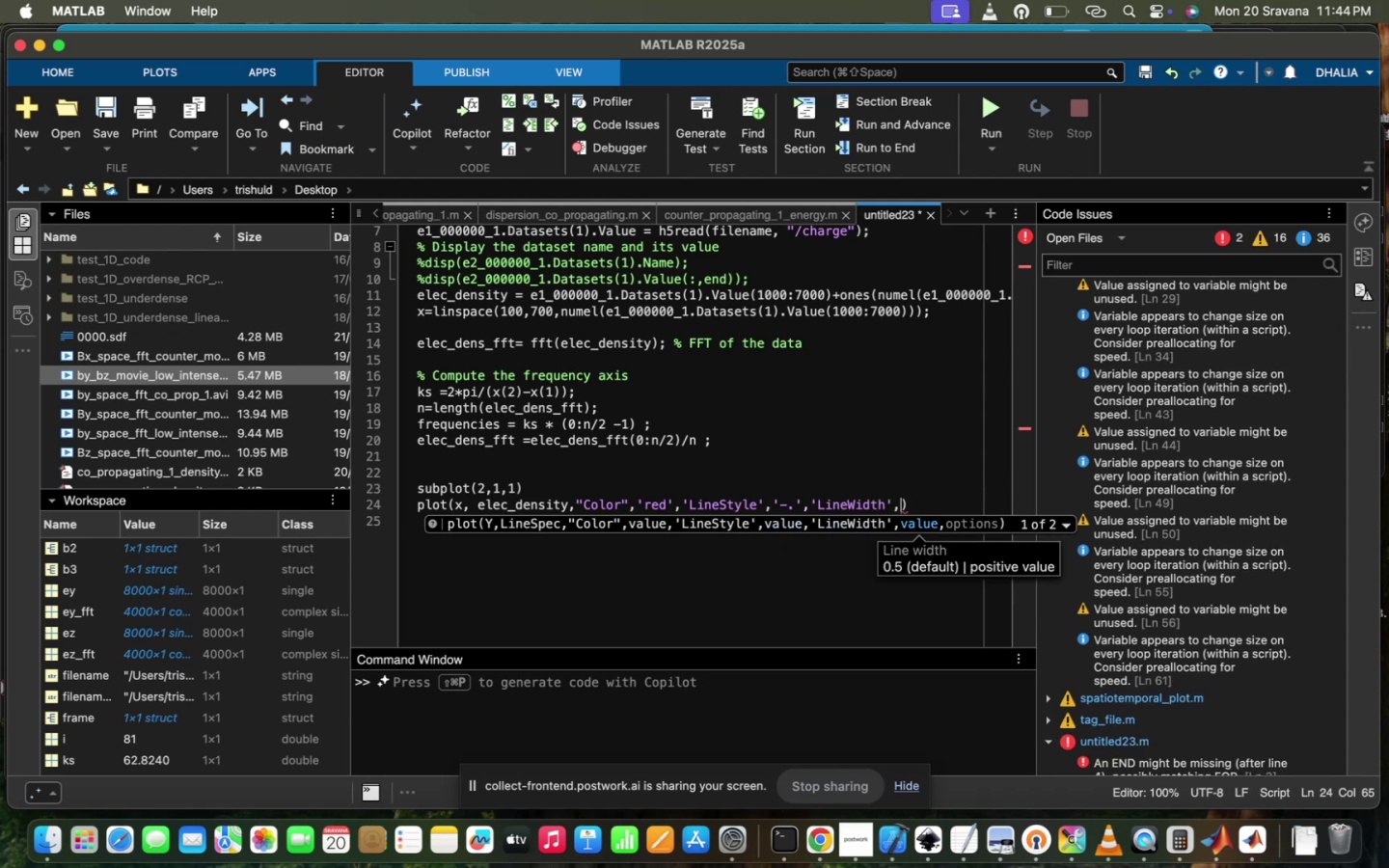 
key(3)
 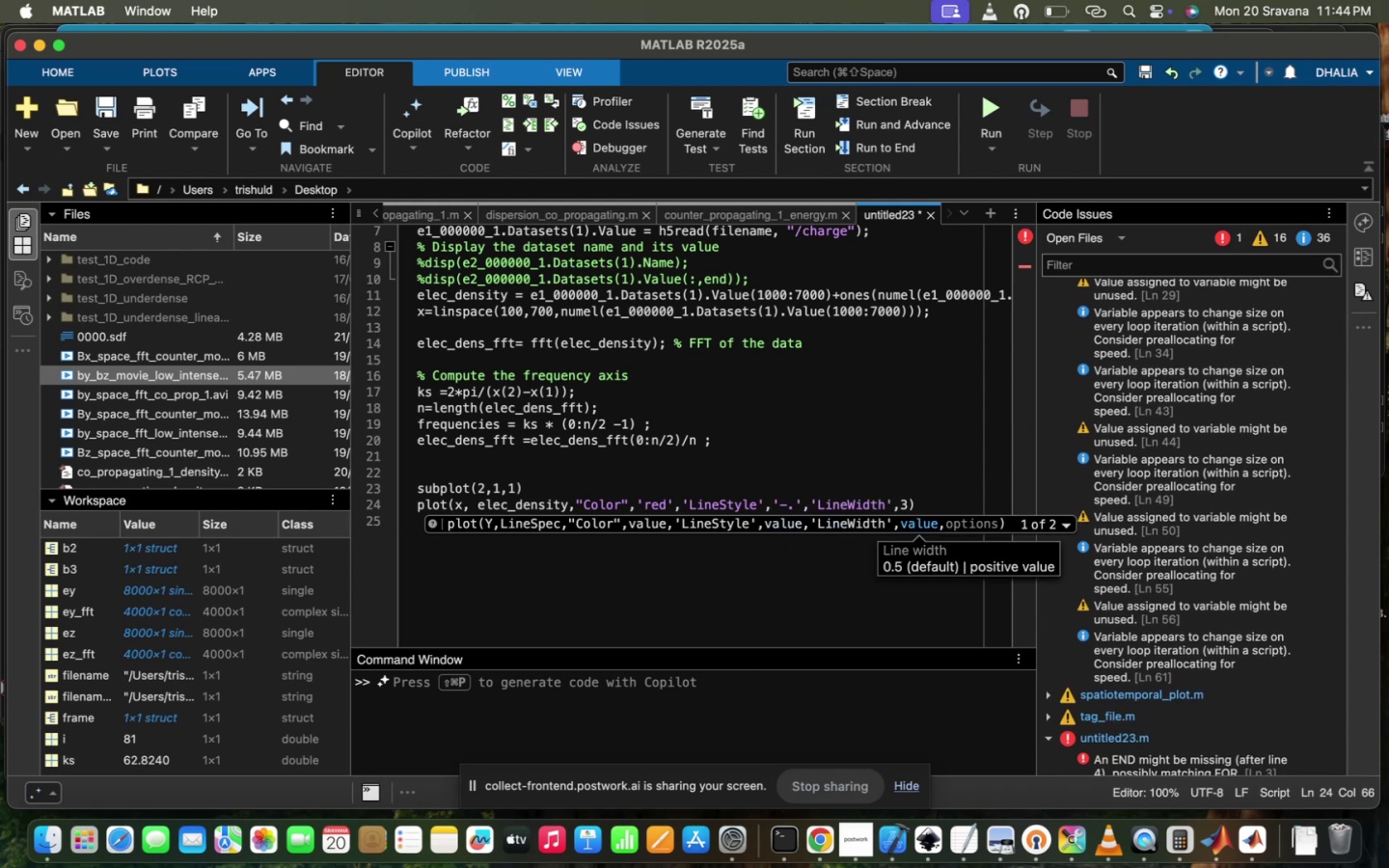 
key(Backslash)
 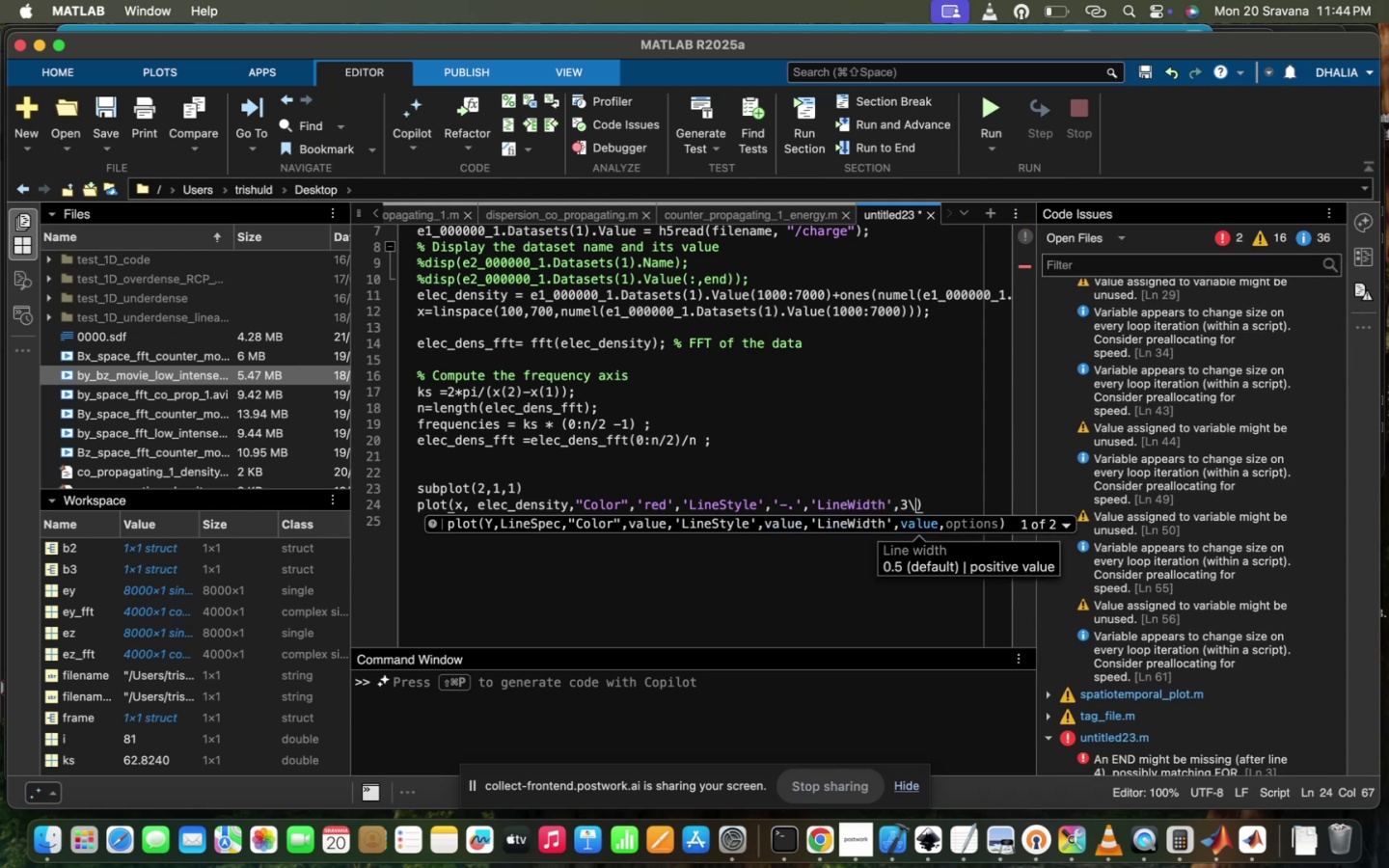 
key(Backspace)
 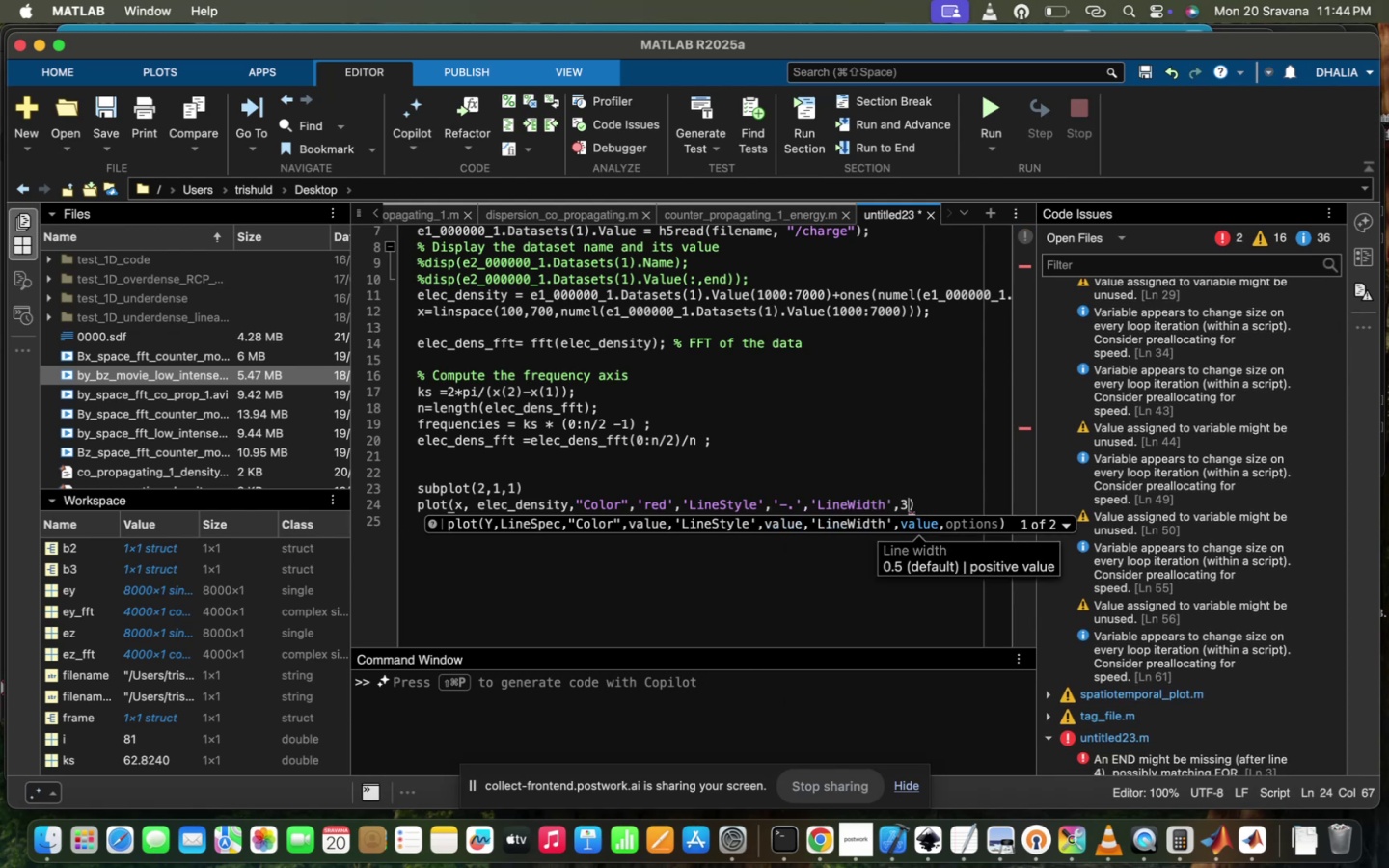 
key(Backspace)
 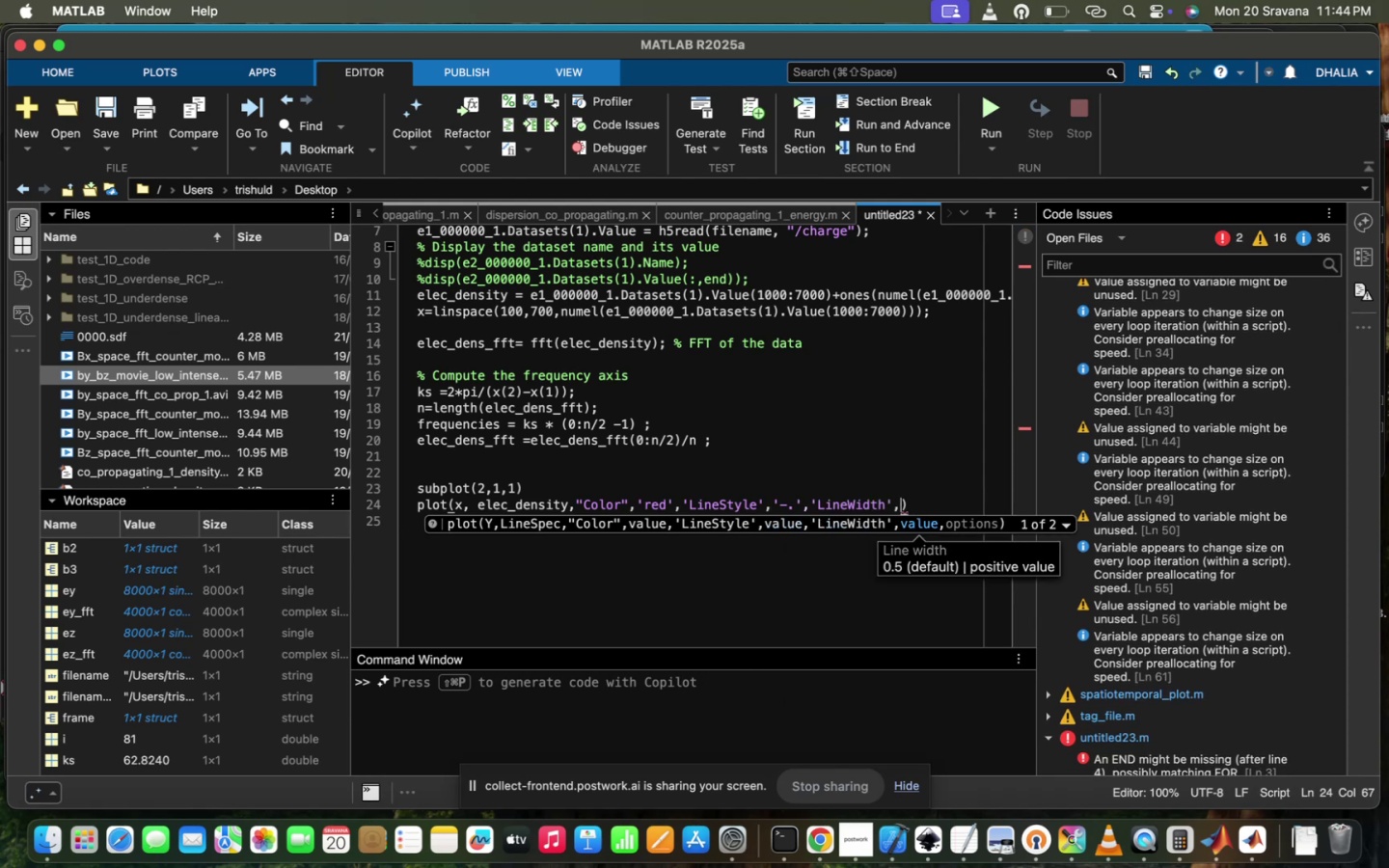 
key(1)
 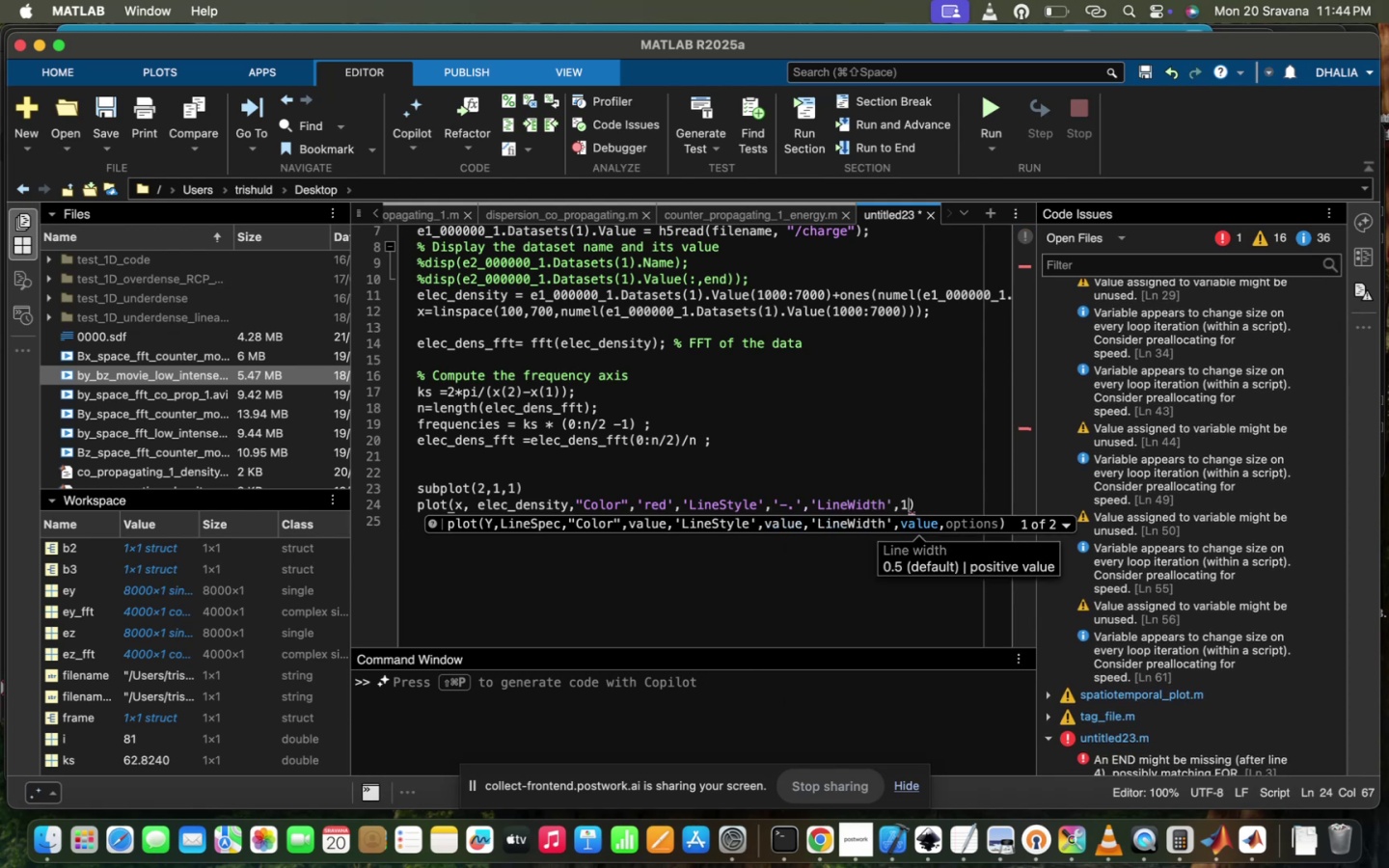 
key(Backspace)
 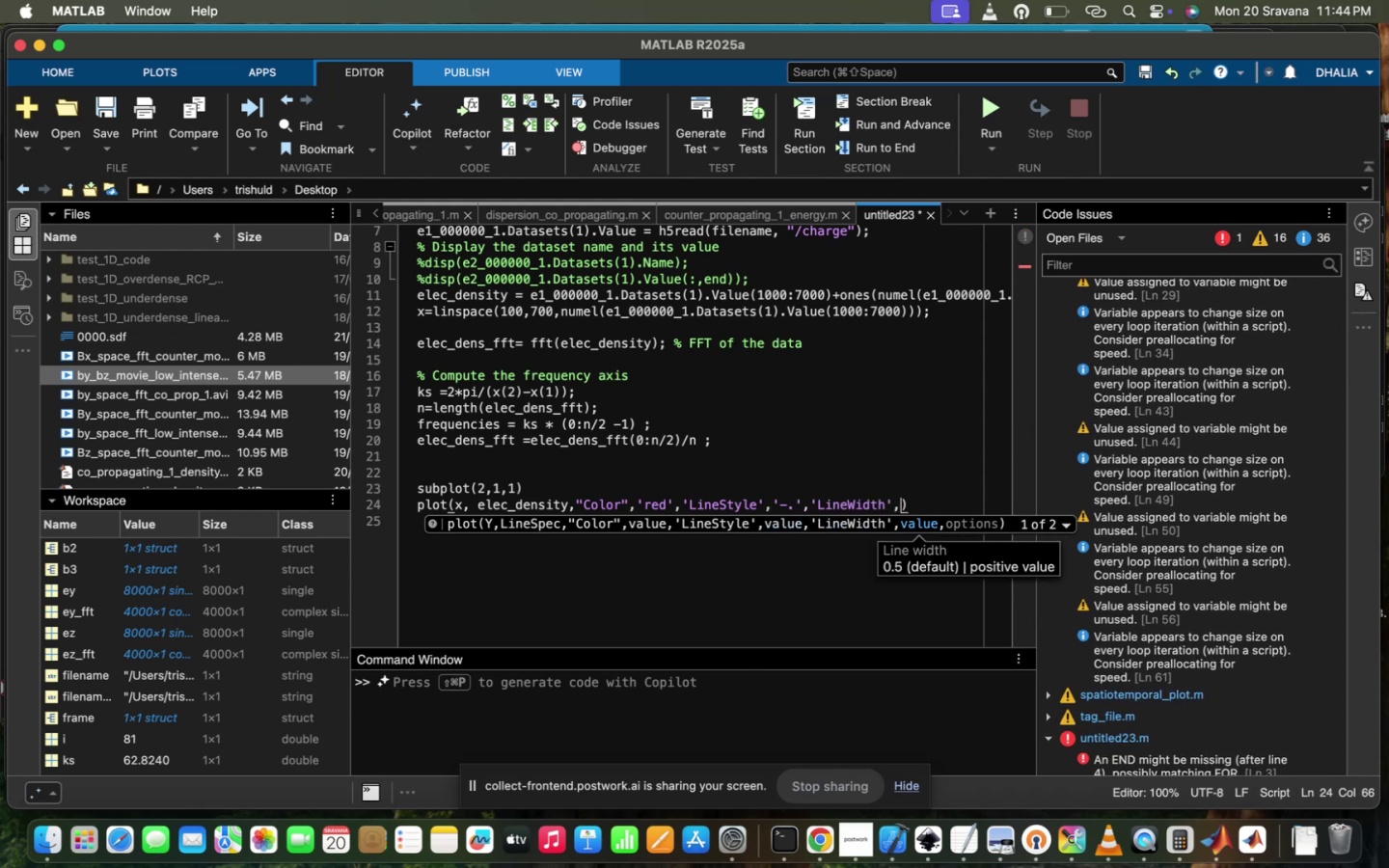 
key(2)
 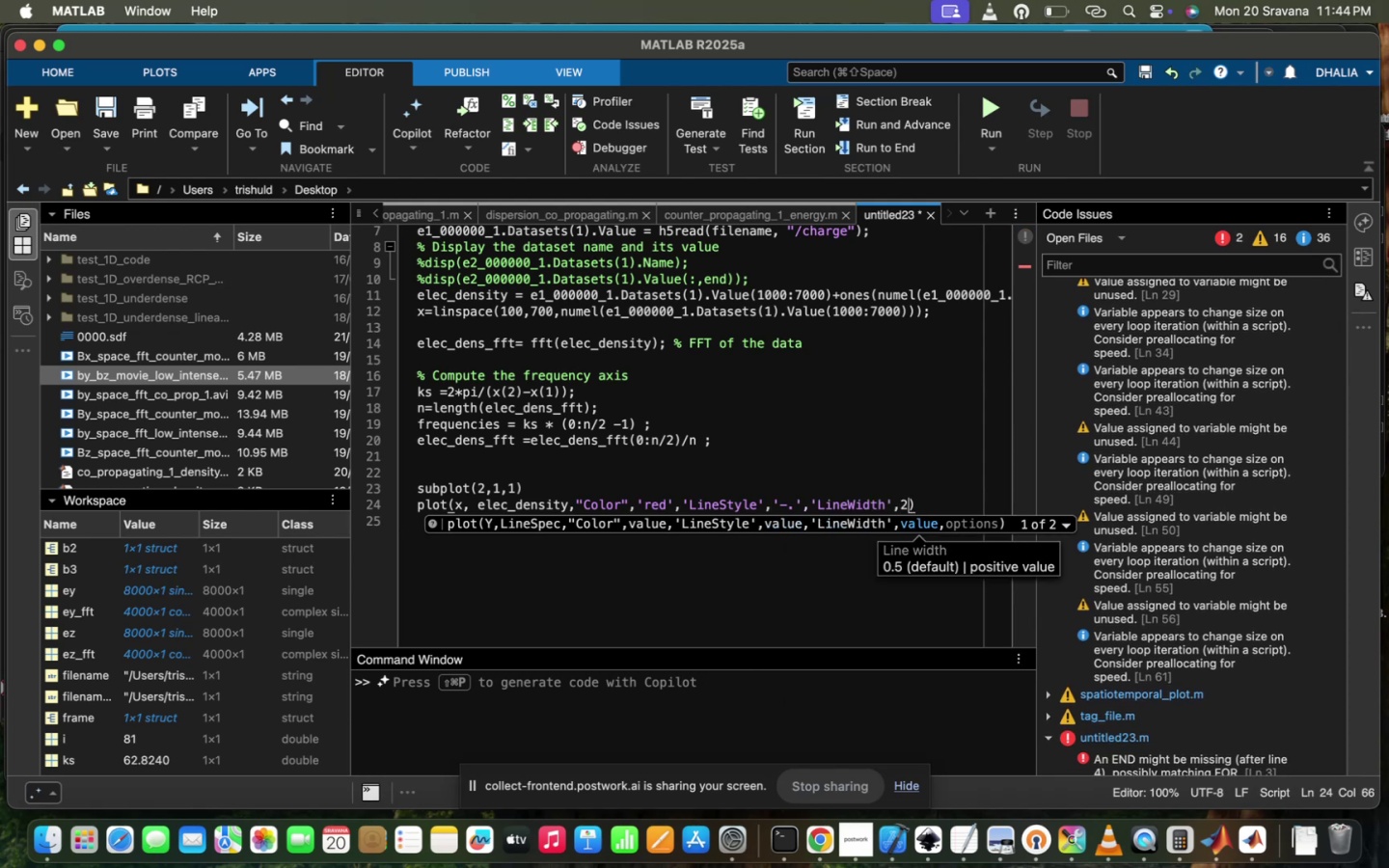 
key(ArrowRight)
 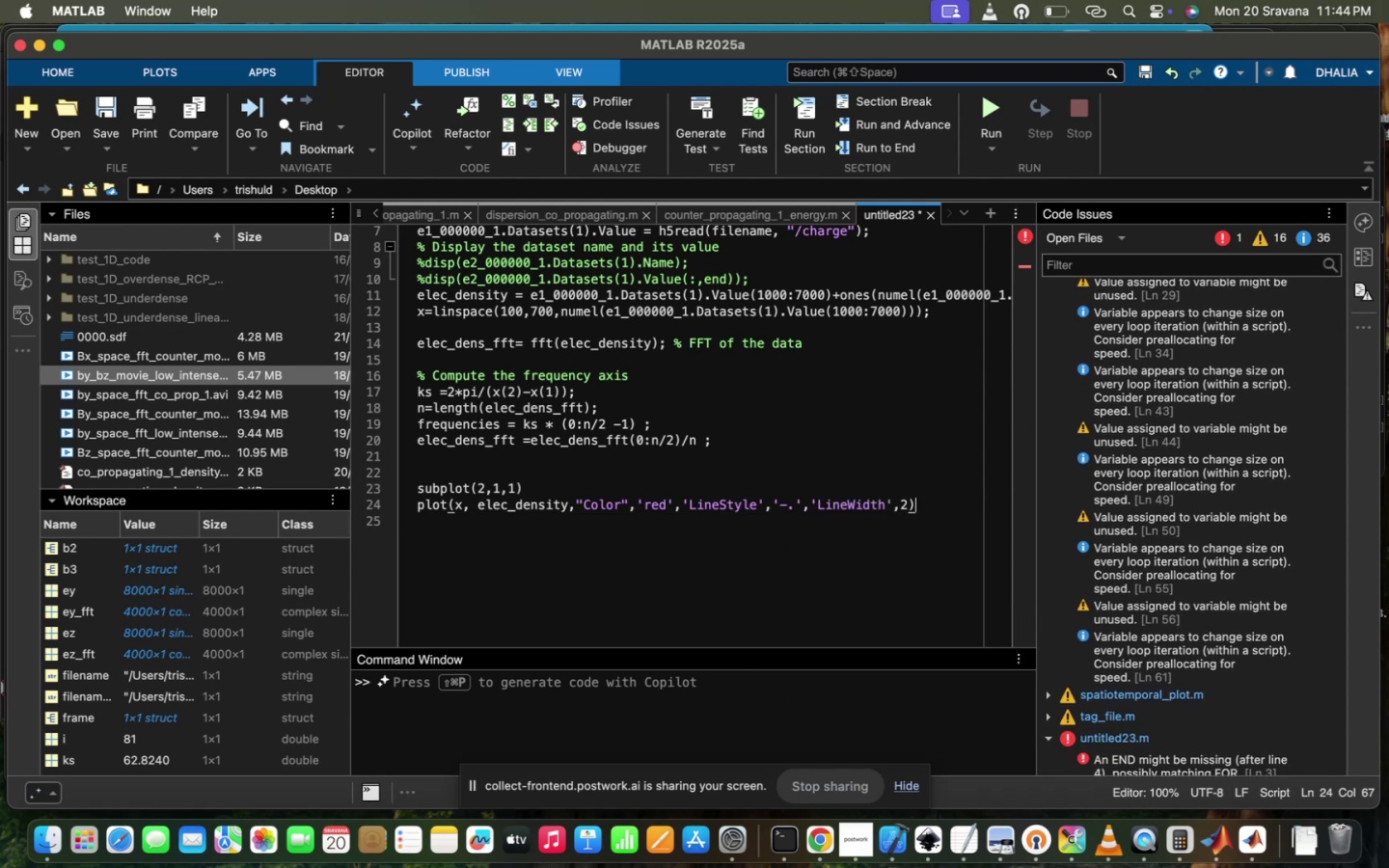 
key(Enter)
 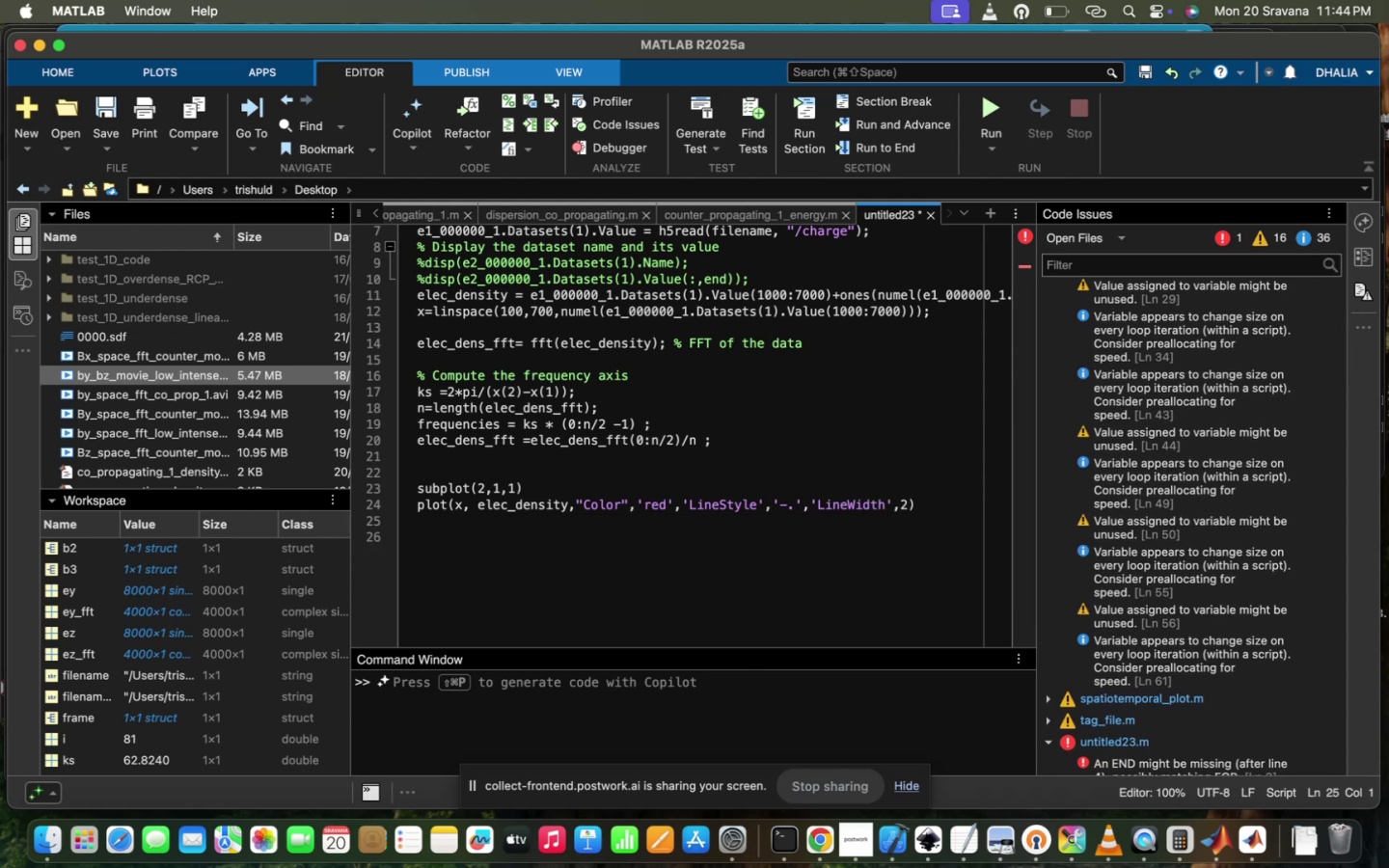 
type(xlabl)
key(Backspace)
type(el ()
key(Backspace)
key(Backspace)
key(Backspace)
type(l('x(c/\oe)
key(Backspace)
type(mega_{pe})
 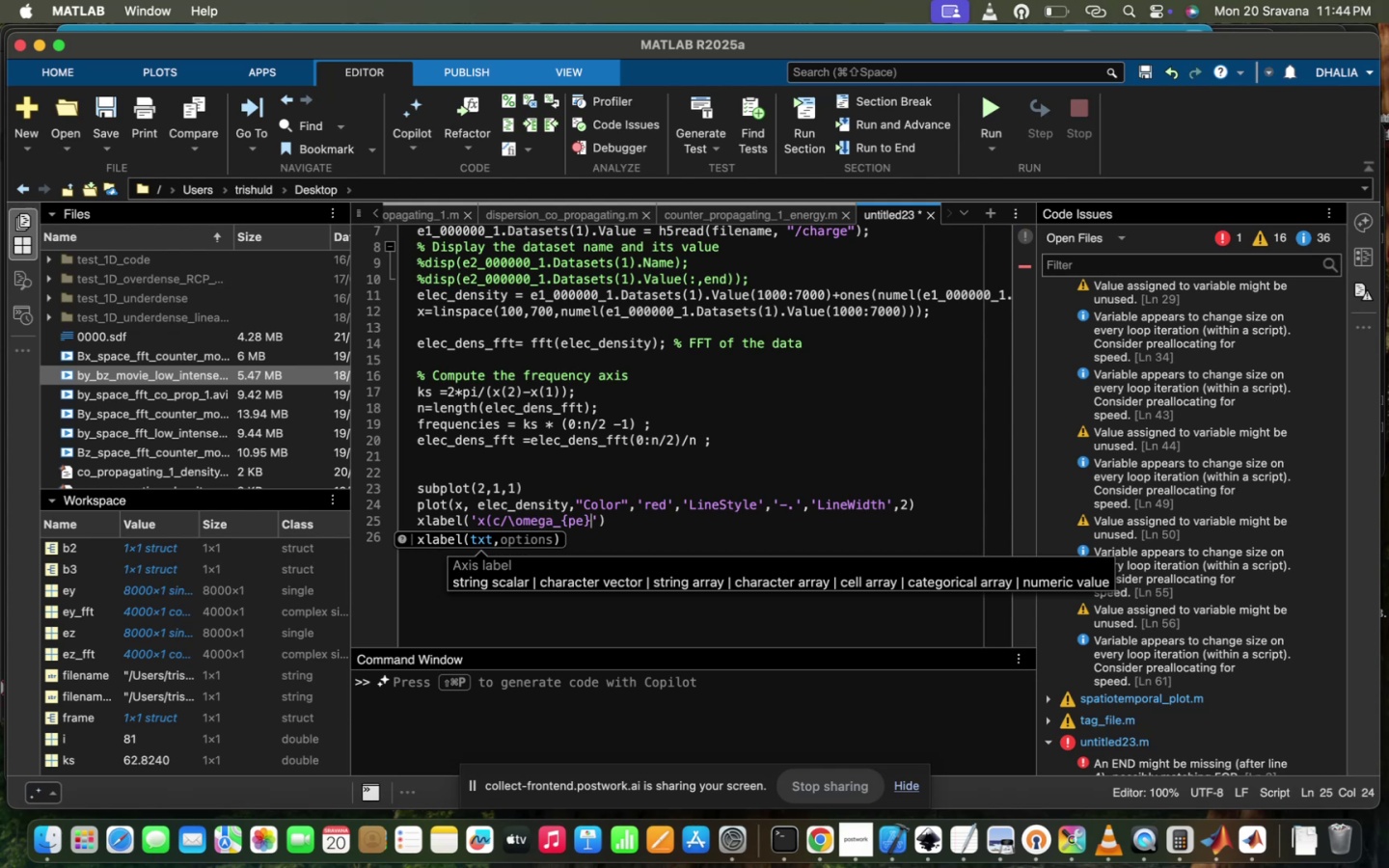 
wait(8.92)
 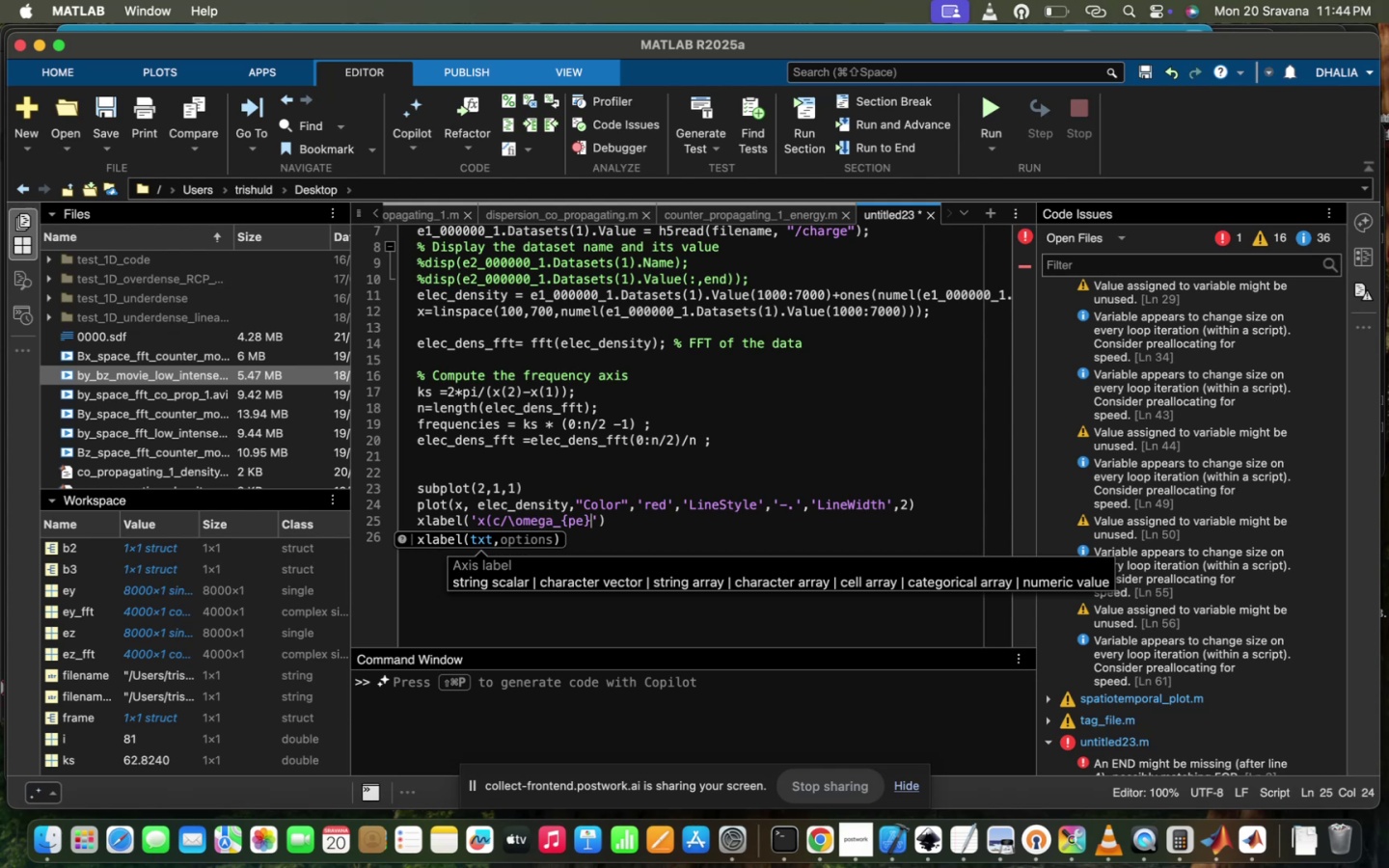 
left_click([800, 842])
 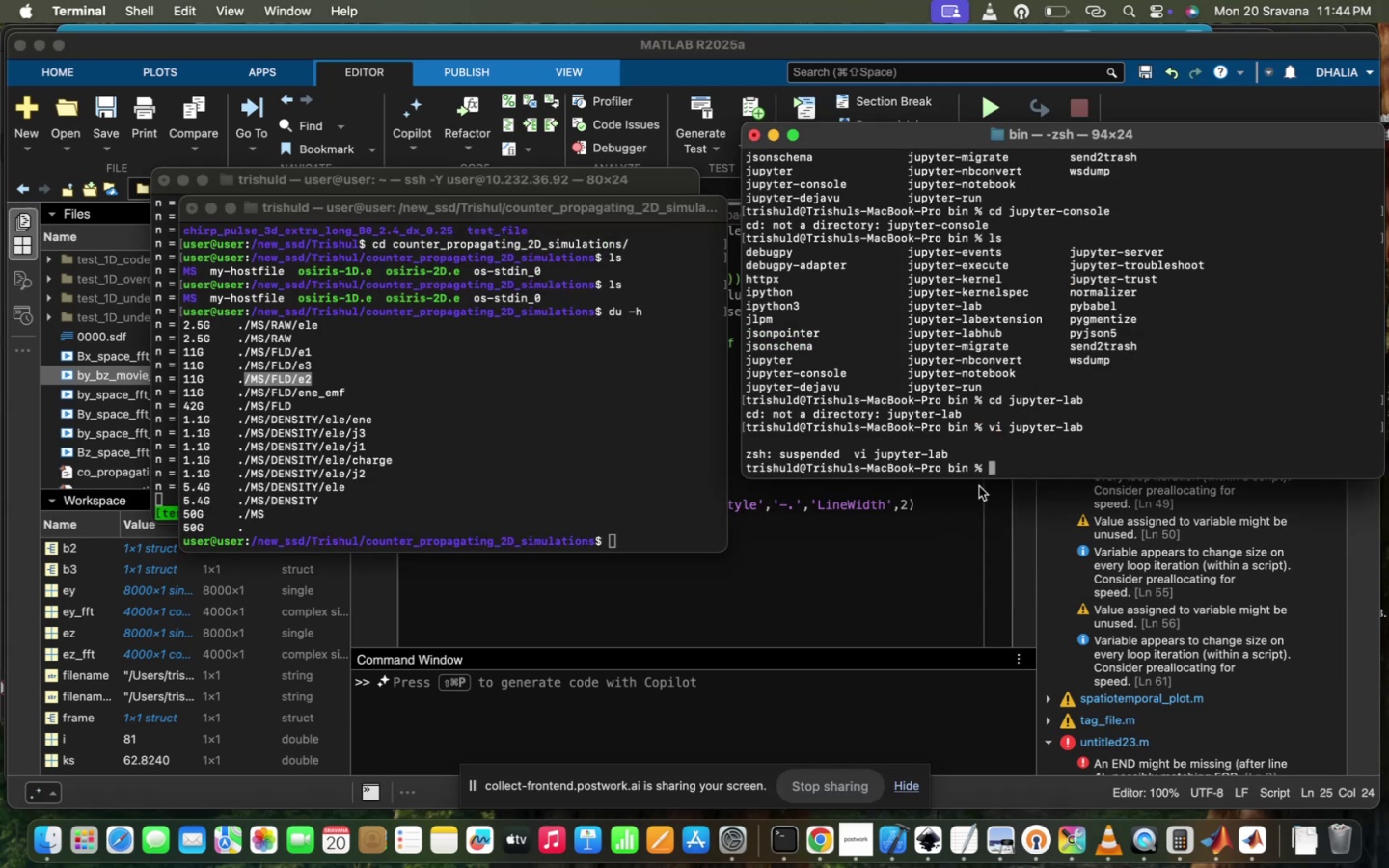 
left_click([979, 486])
 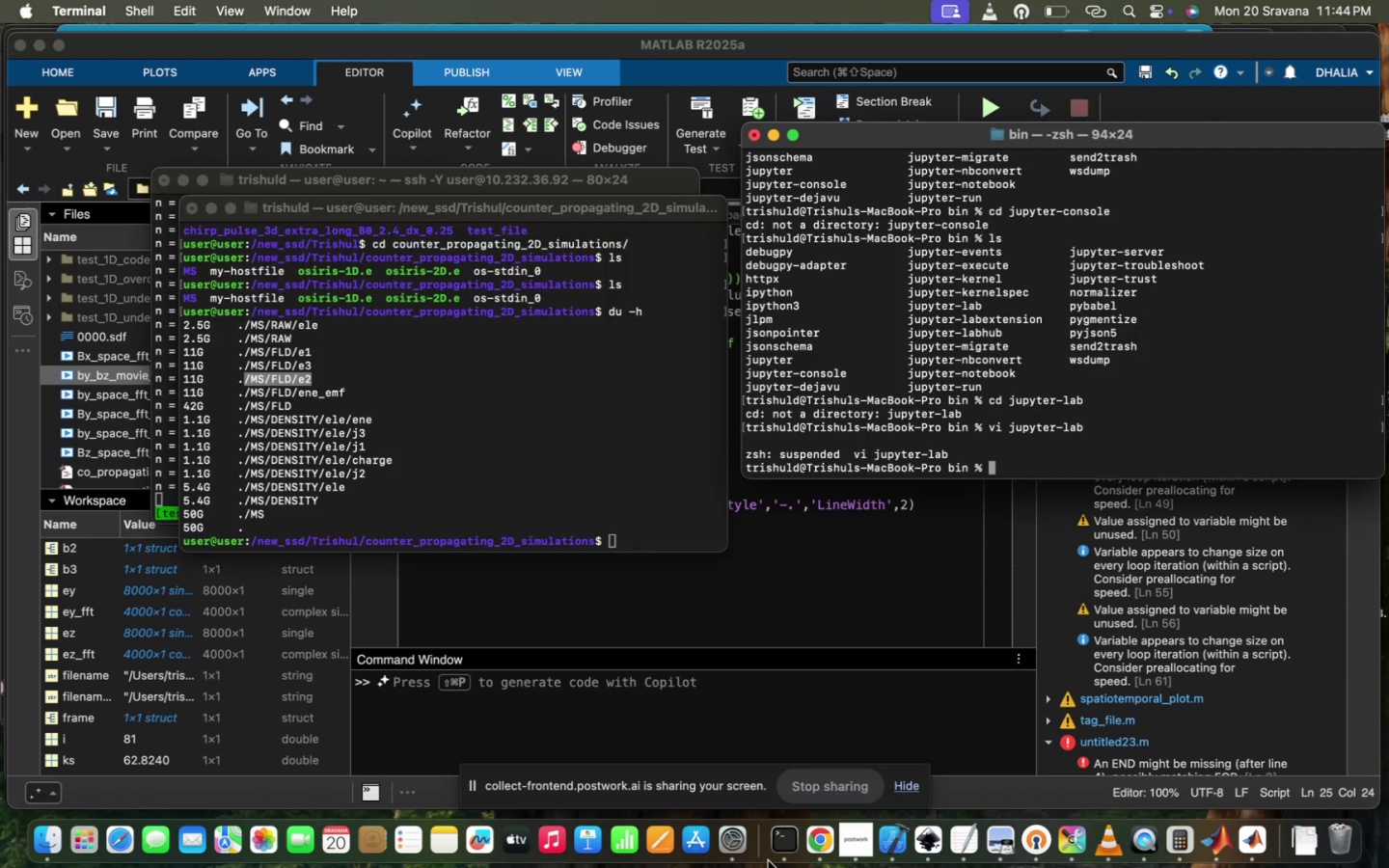 
left_click([785, 845])
 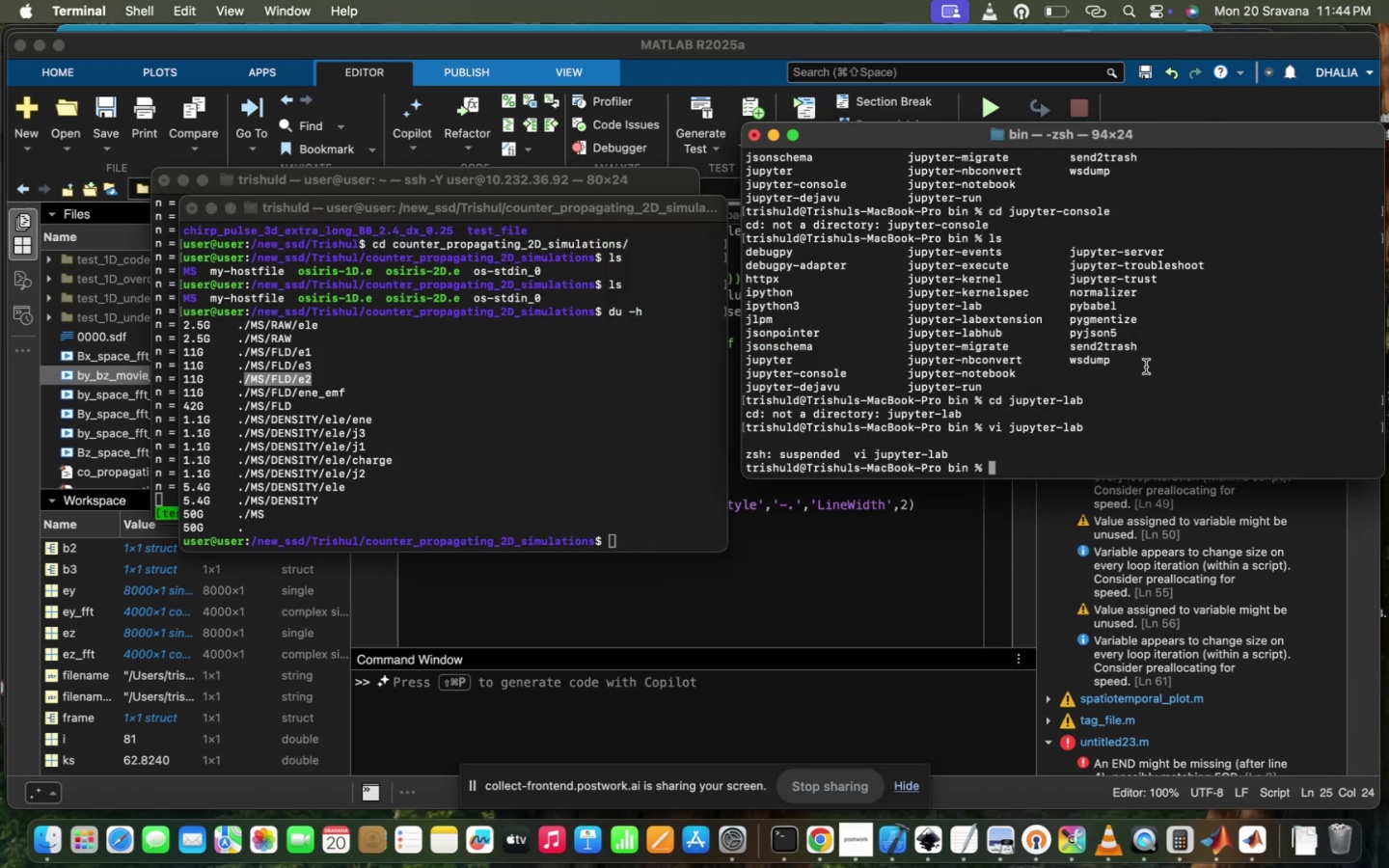 
scroll: coordinate [1055, 408], scroll_direction: up, amount: 18.0
 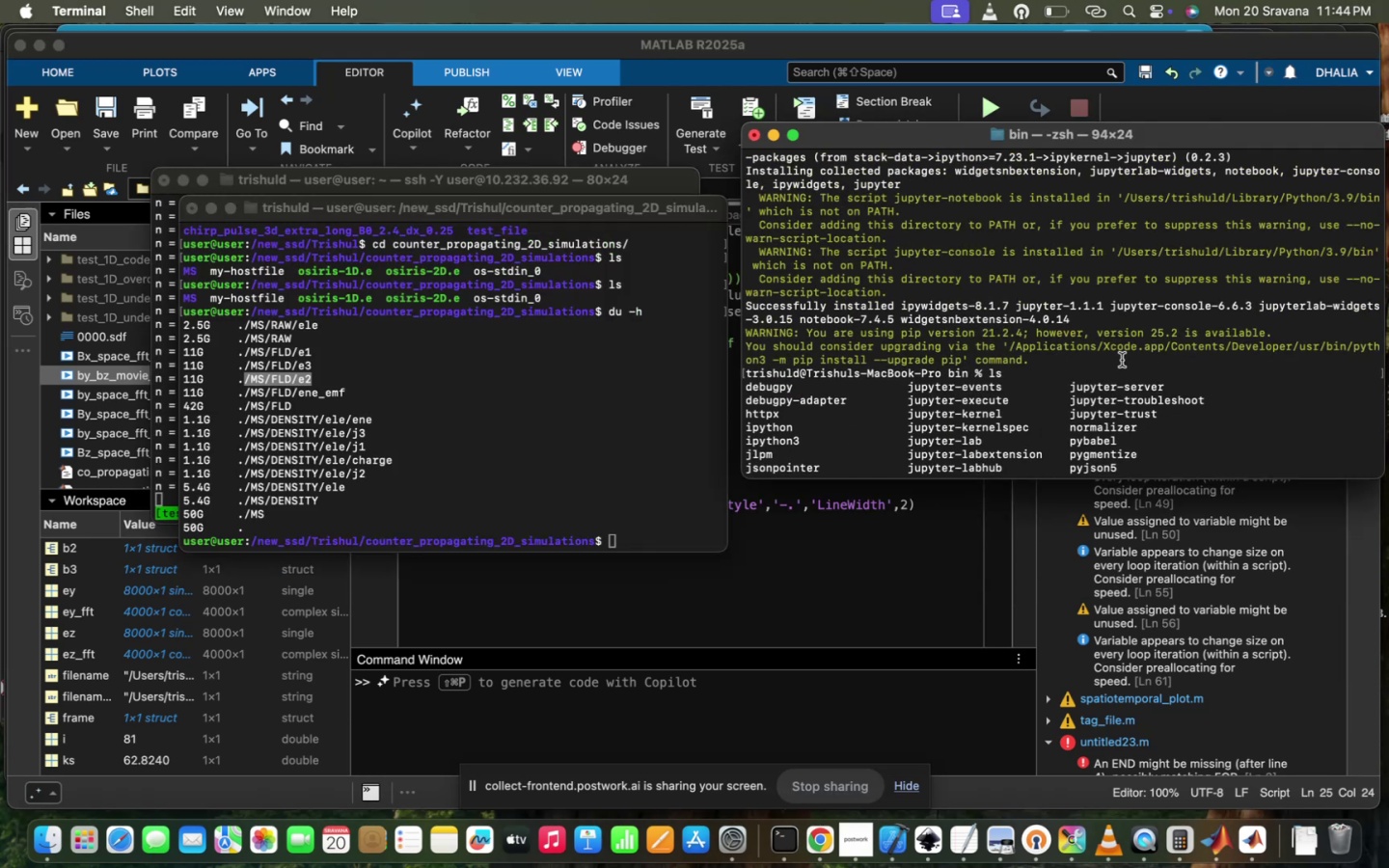 
wait(8.65)
 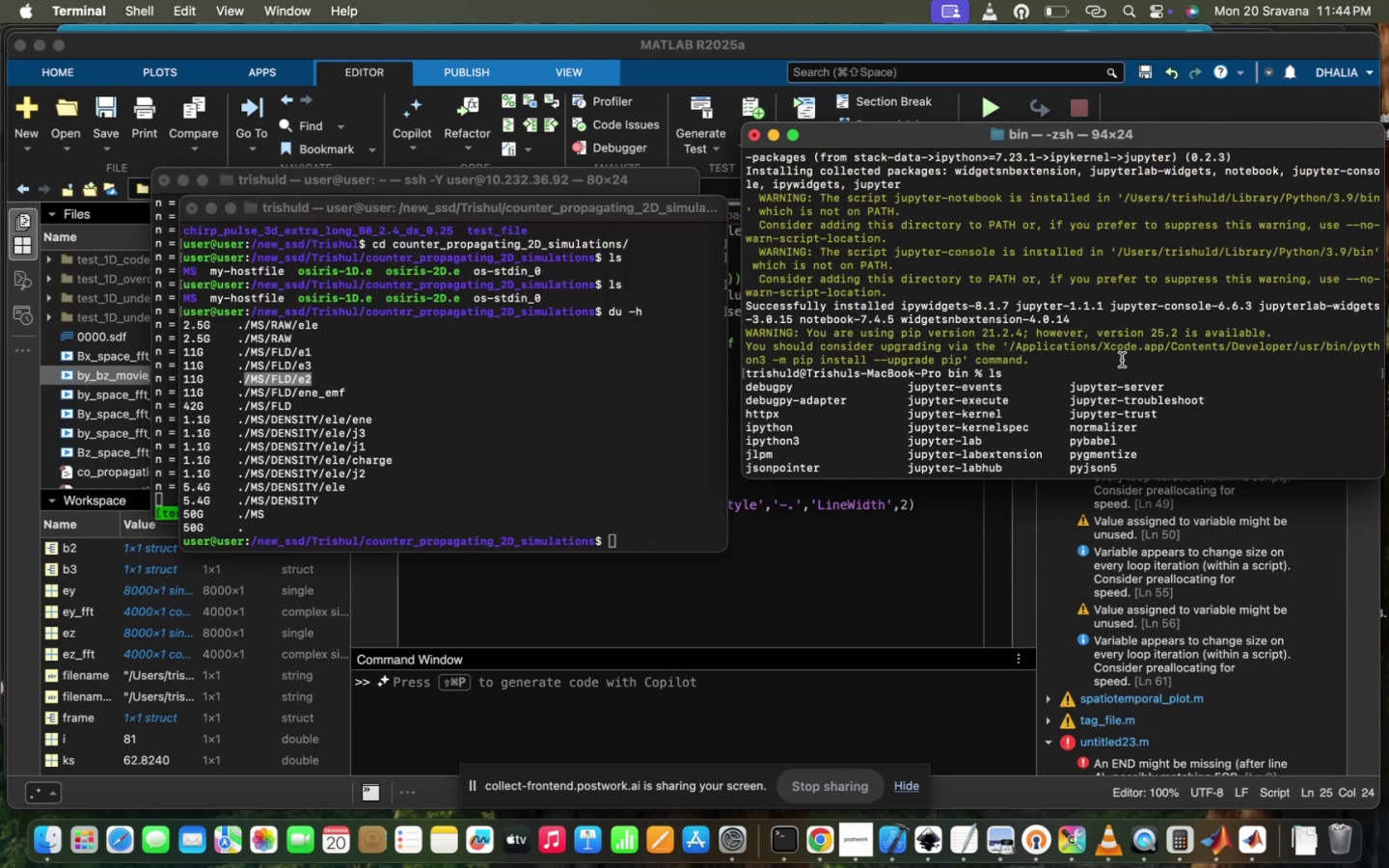 
left_click_drag(start_coordinate=[1017, 306], to_coordinate=[1104, 303])
 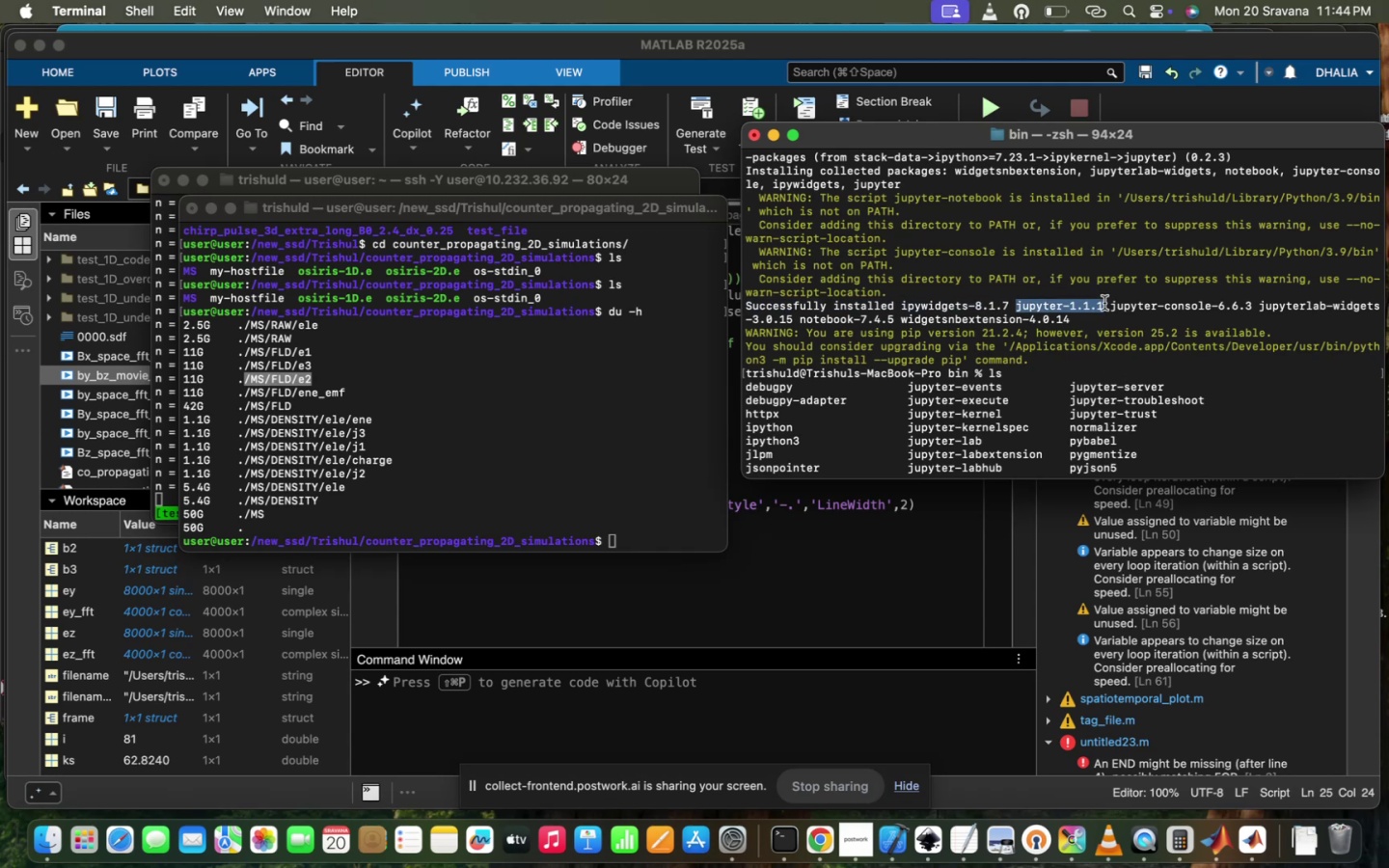 
key(Meta+CommandLeft)
 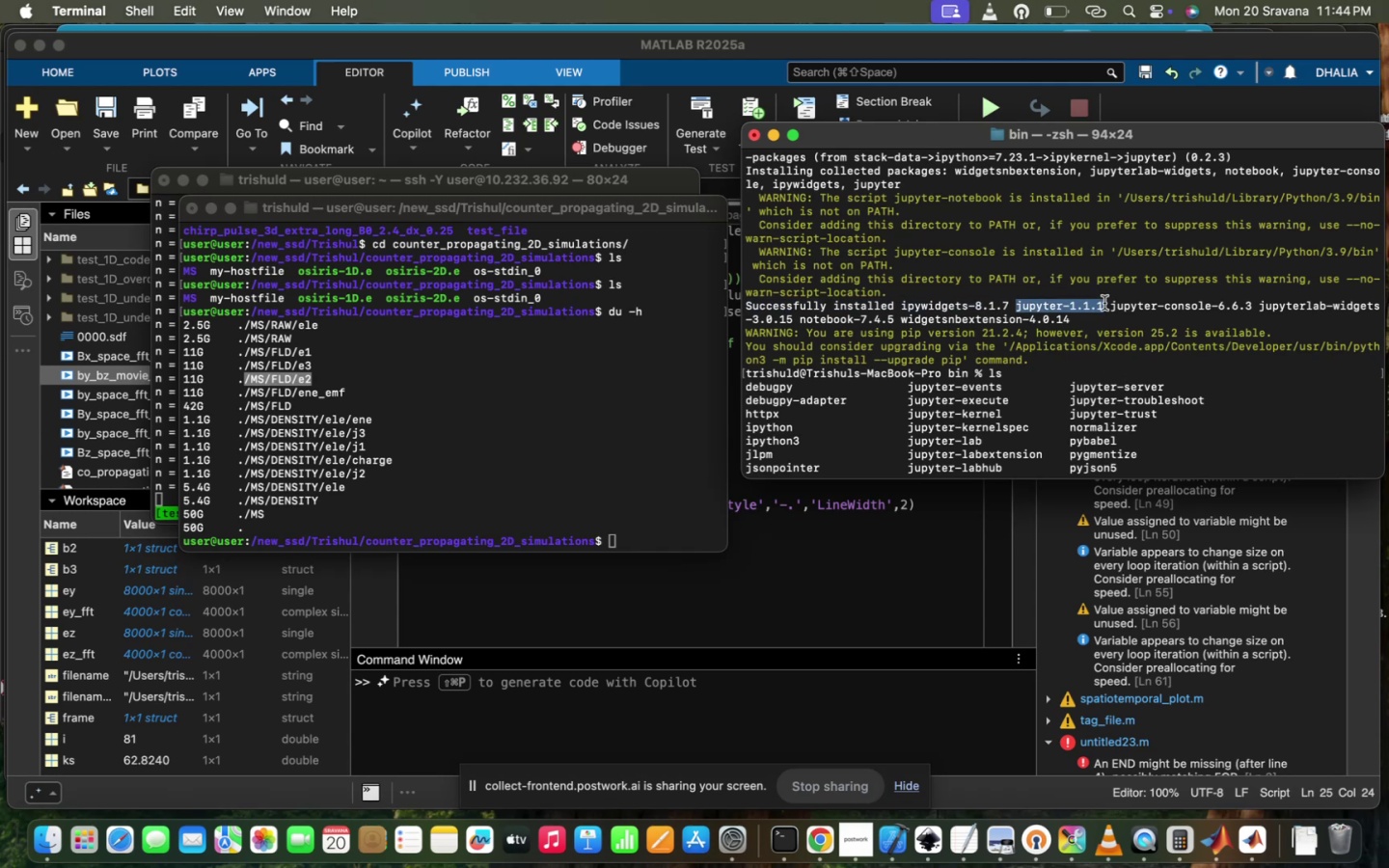 
key(Meta+C)
 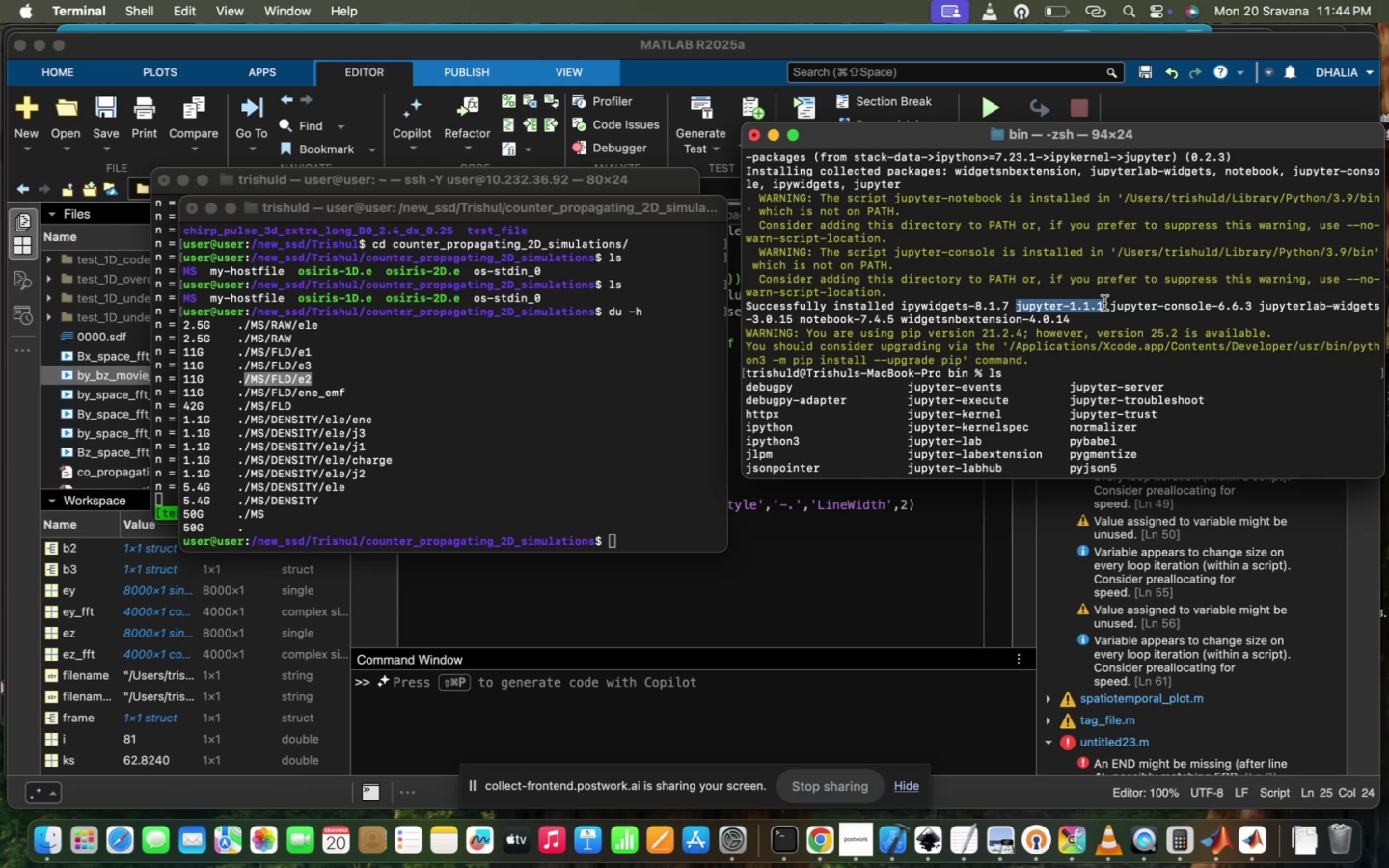 
wait(7.65)
 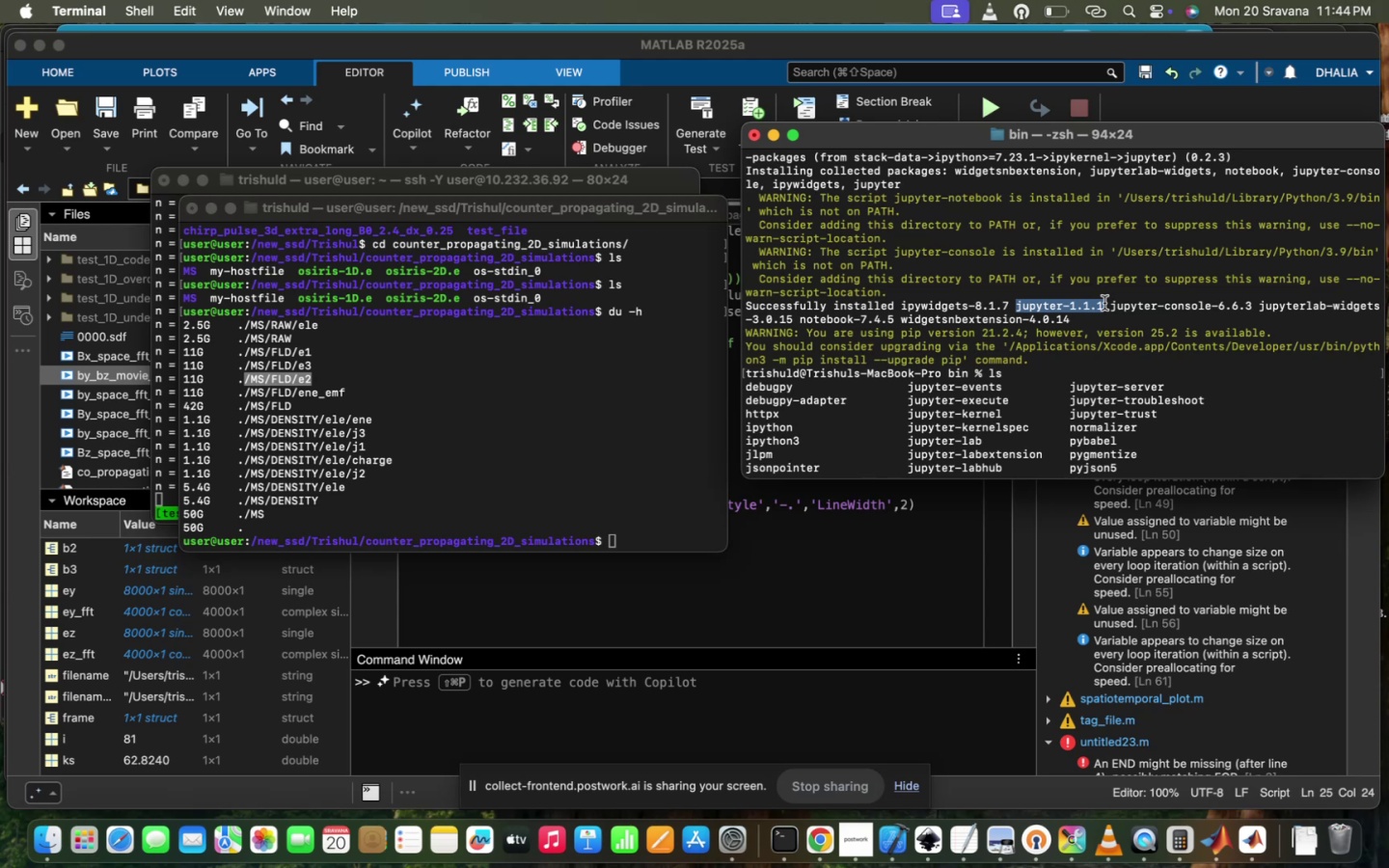 
scroll: coordinate [1104, 303], scroll_direction: down, amount: 155.0
 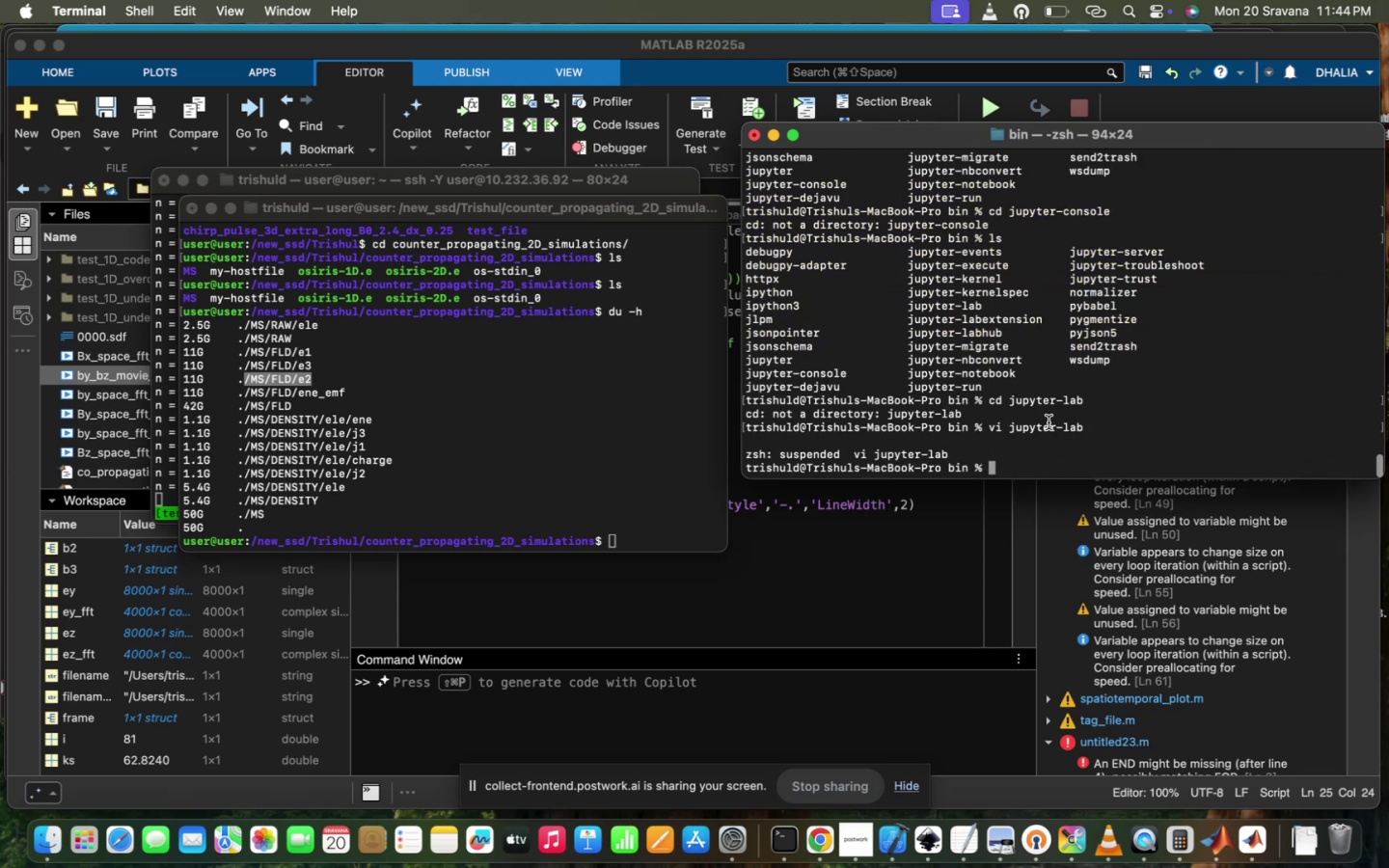 
key(Meta+V)
 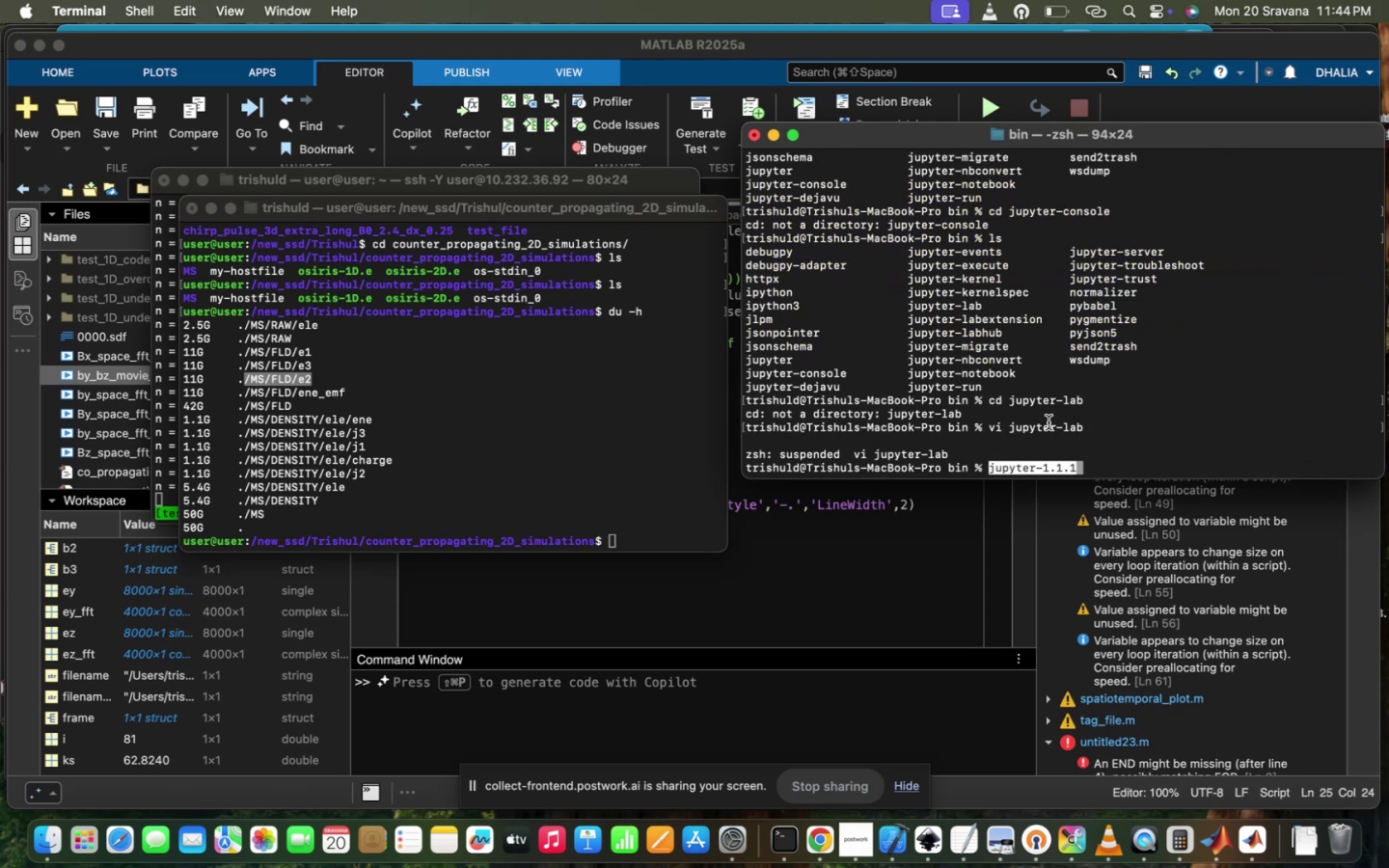 
key(Enter)
 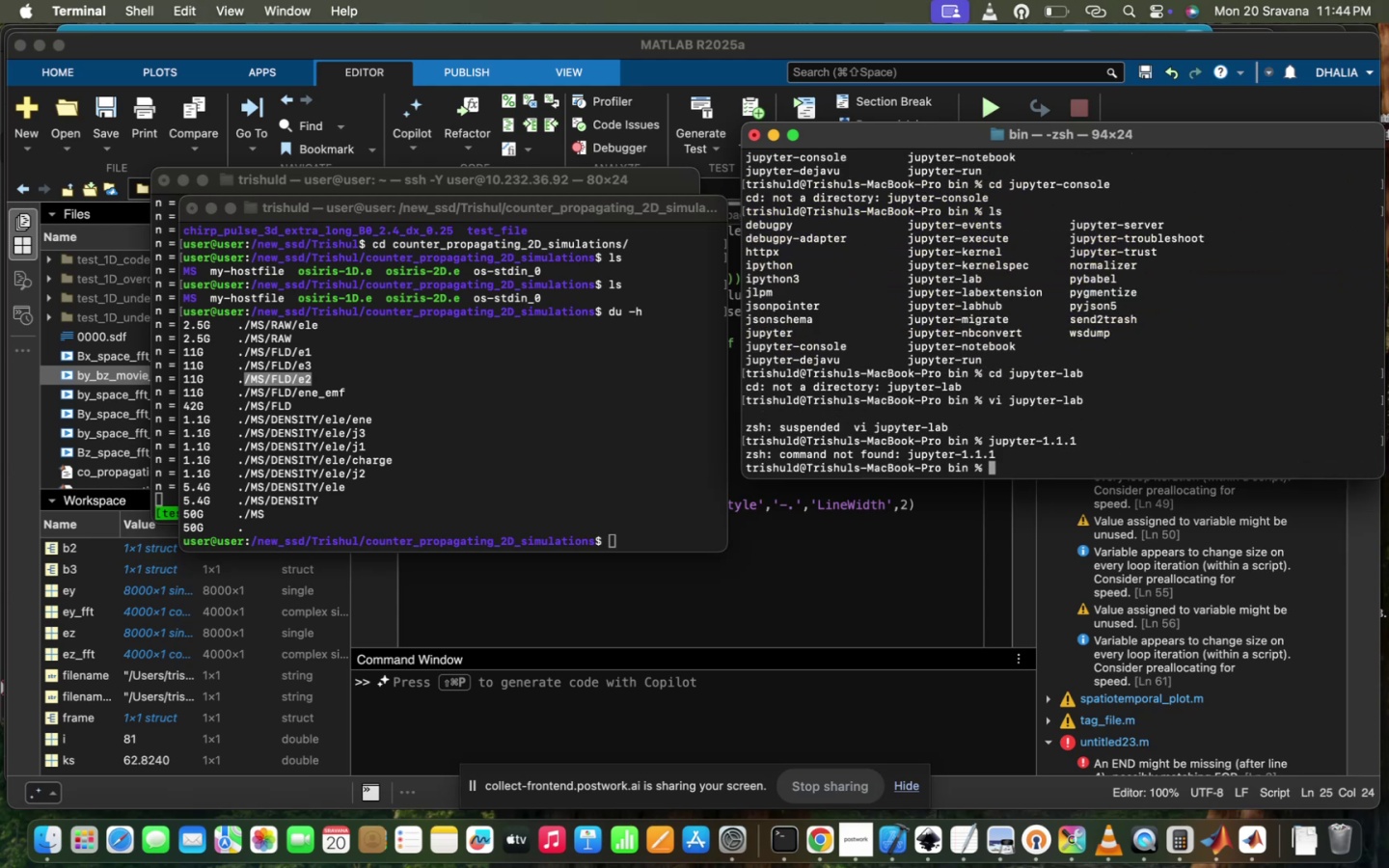 
scroll: coordinate [1049, 422], scroll_direction: up, amount: 30.0
 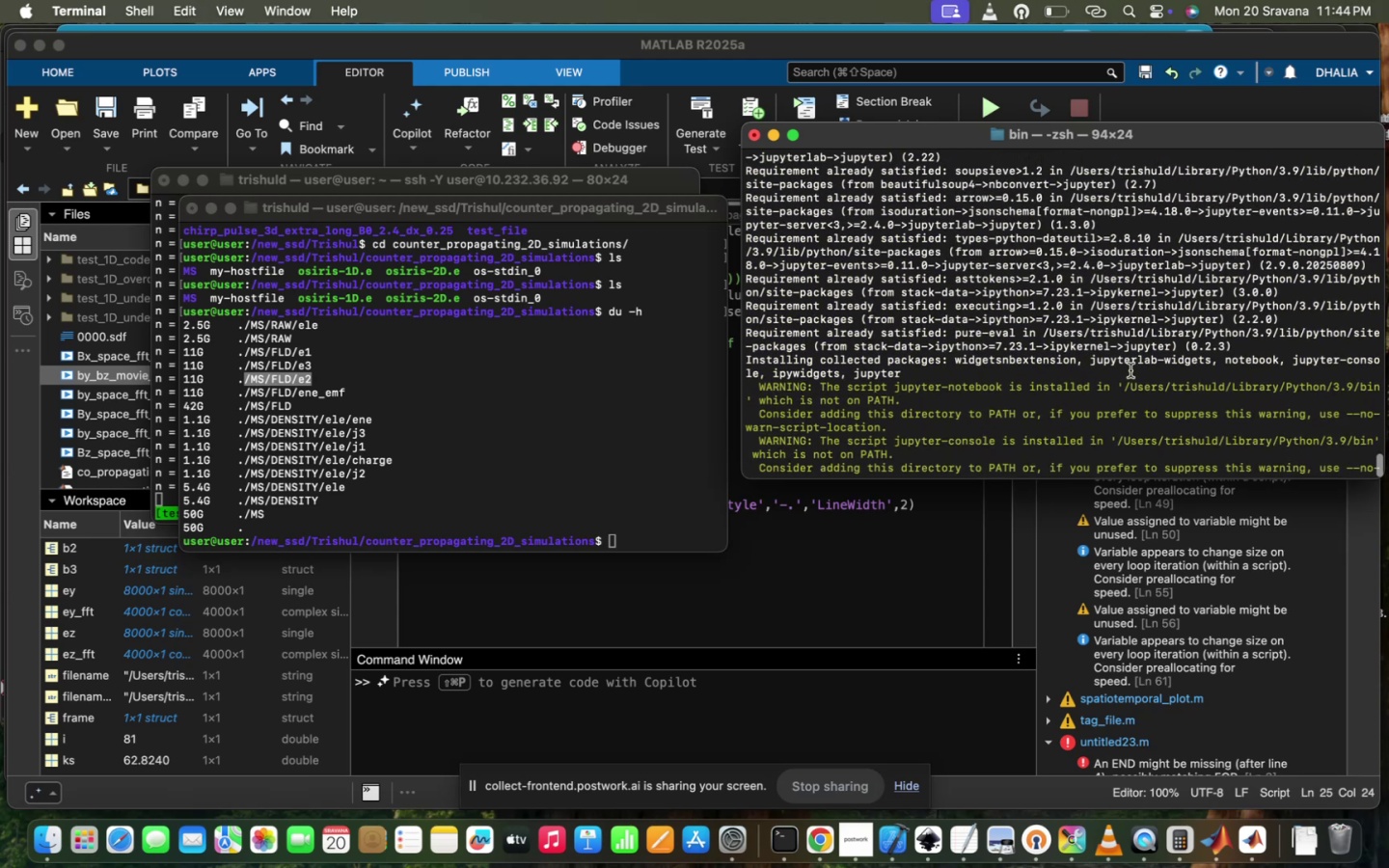 
scroll: coordinate [1130, 370], scroll_direction: down, amount: 19.0
 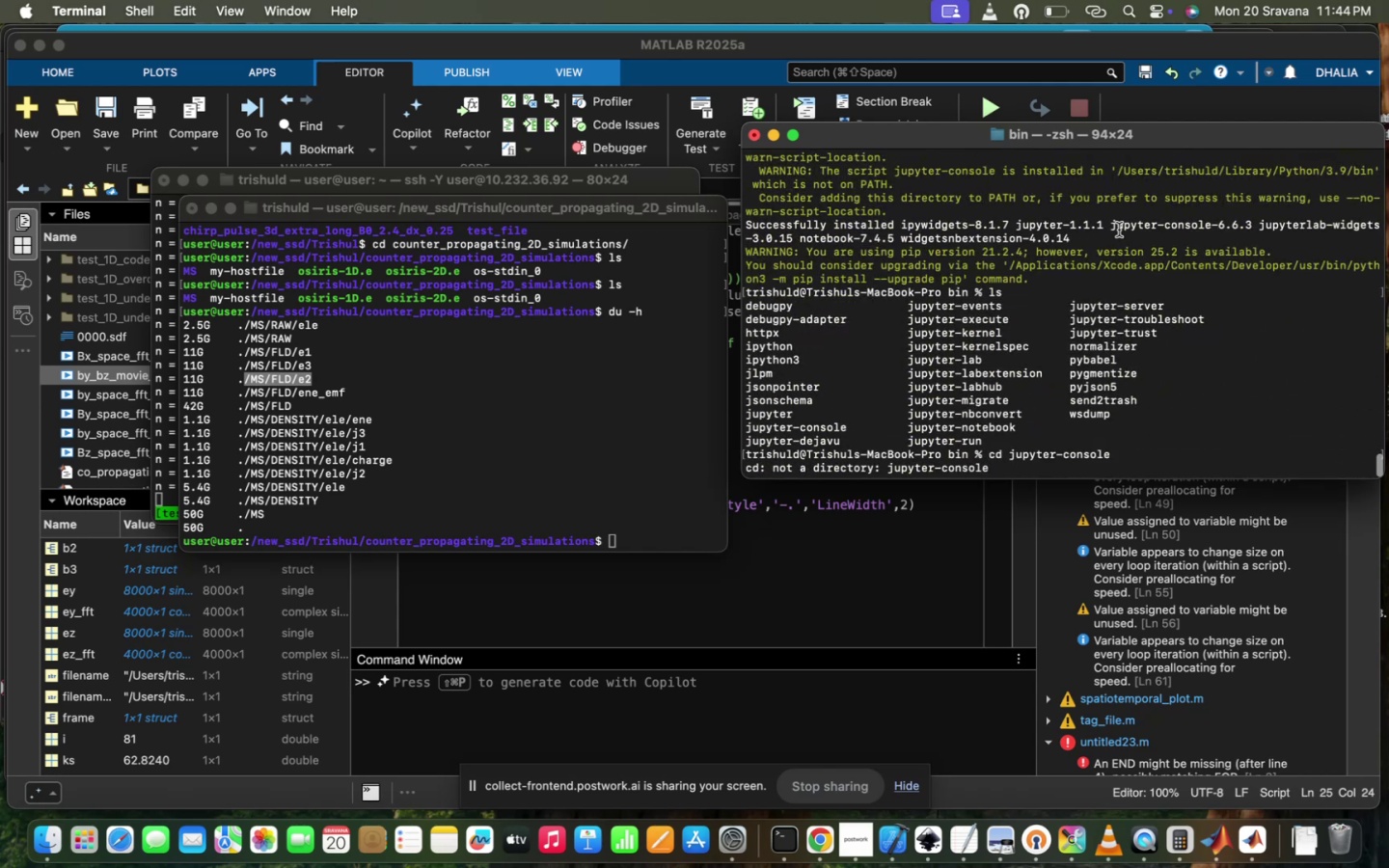 
left_click_drag(start_coordinate=[1112, 226], to_coordinate=[1253, 218])
 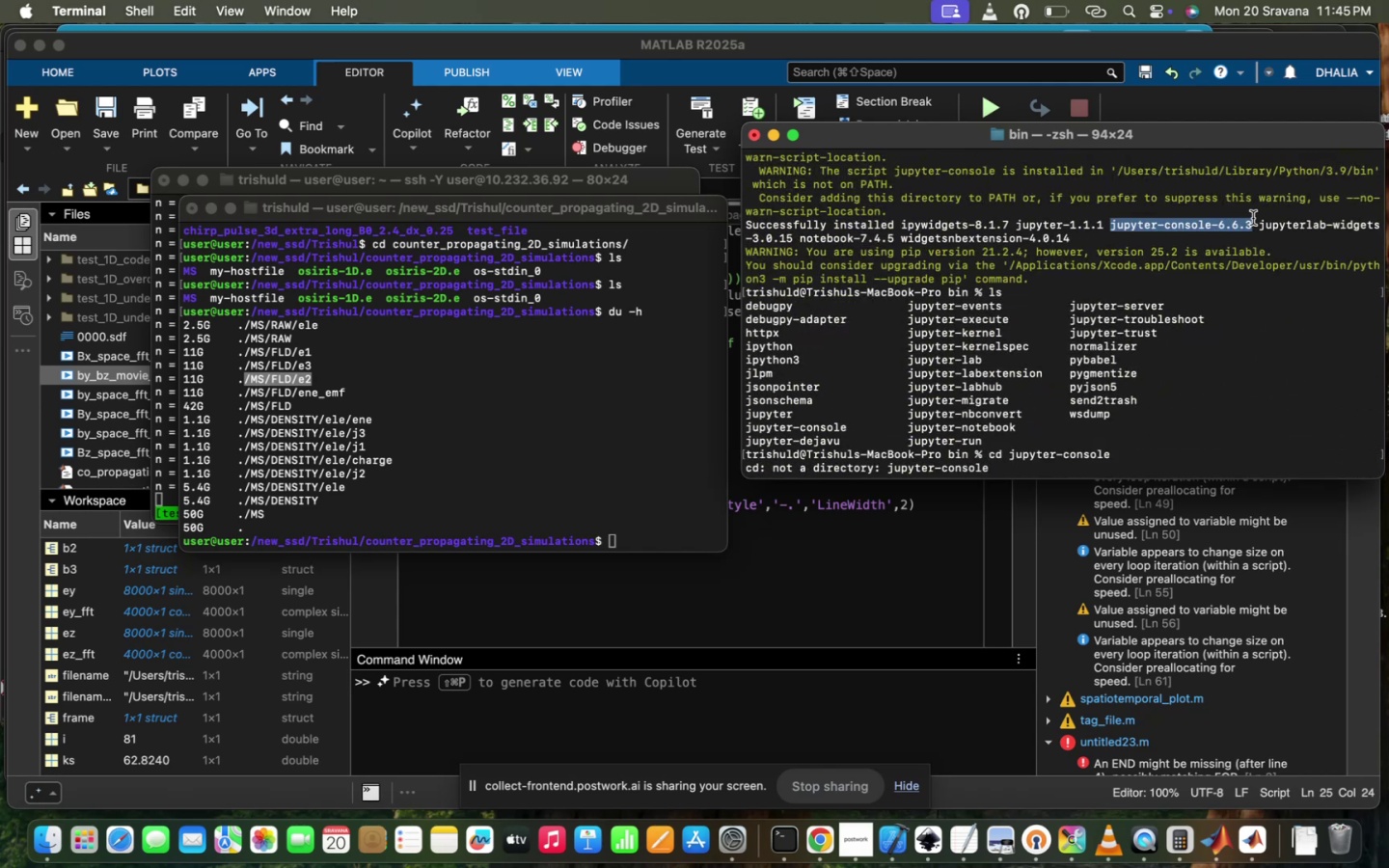 
key(Meta+C)
 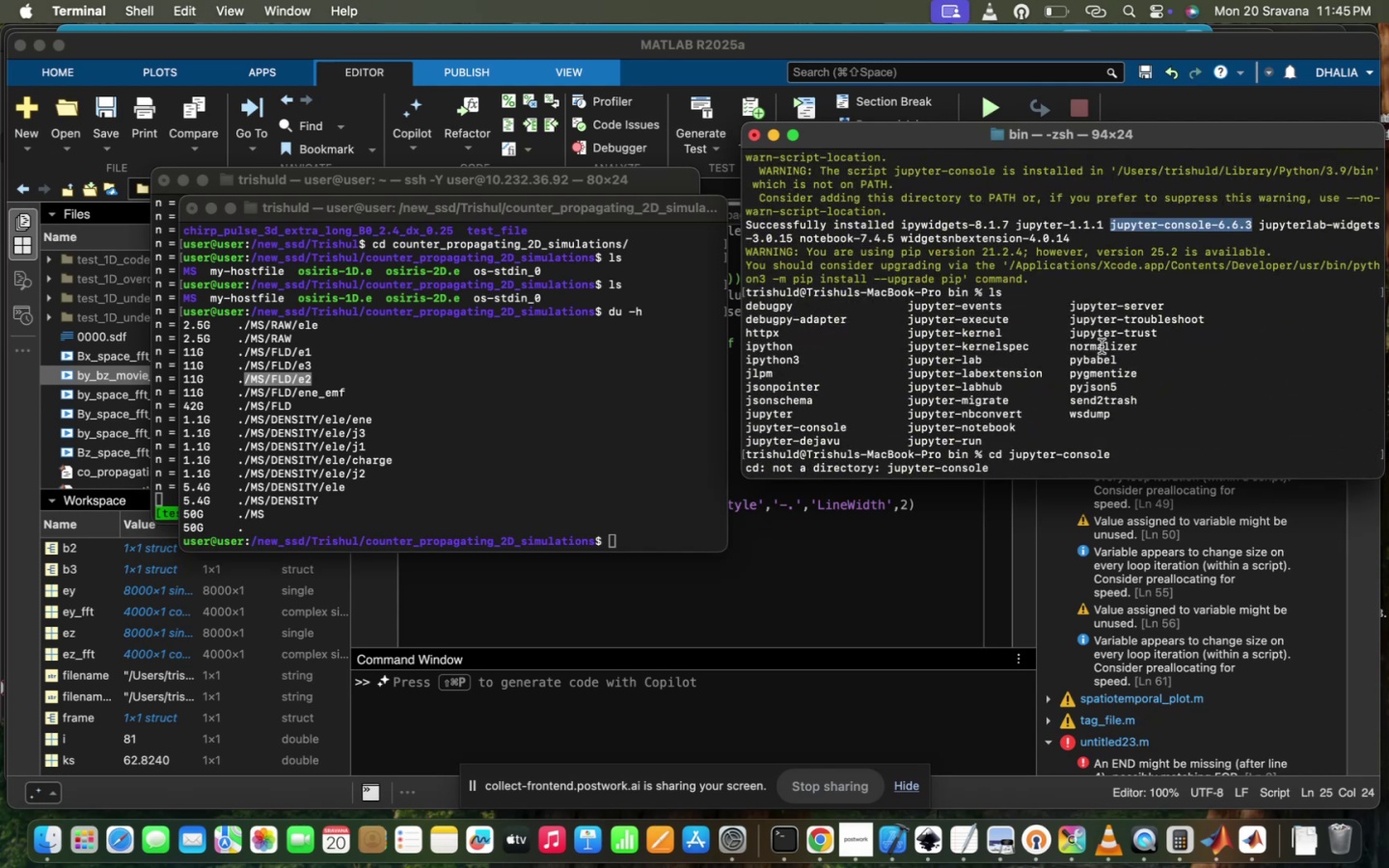 
scroll: coordinate [1102, 346], scroll_direction: down, amount: 236.0
 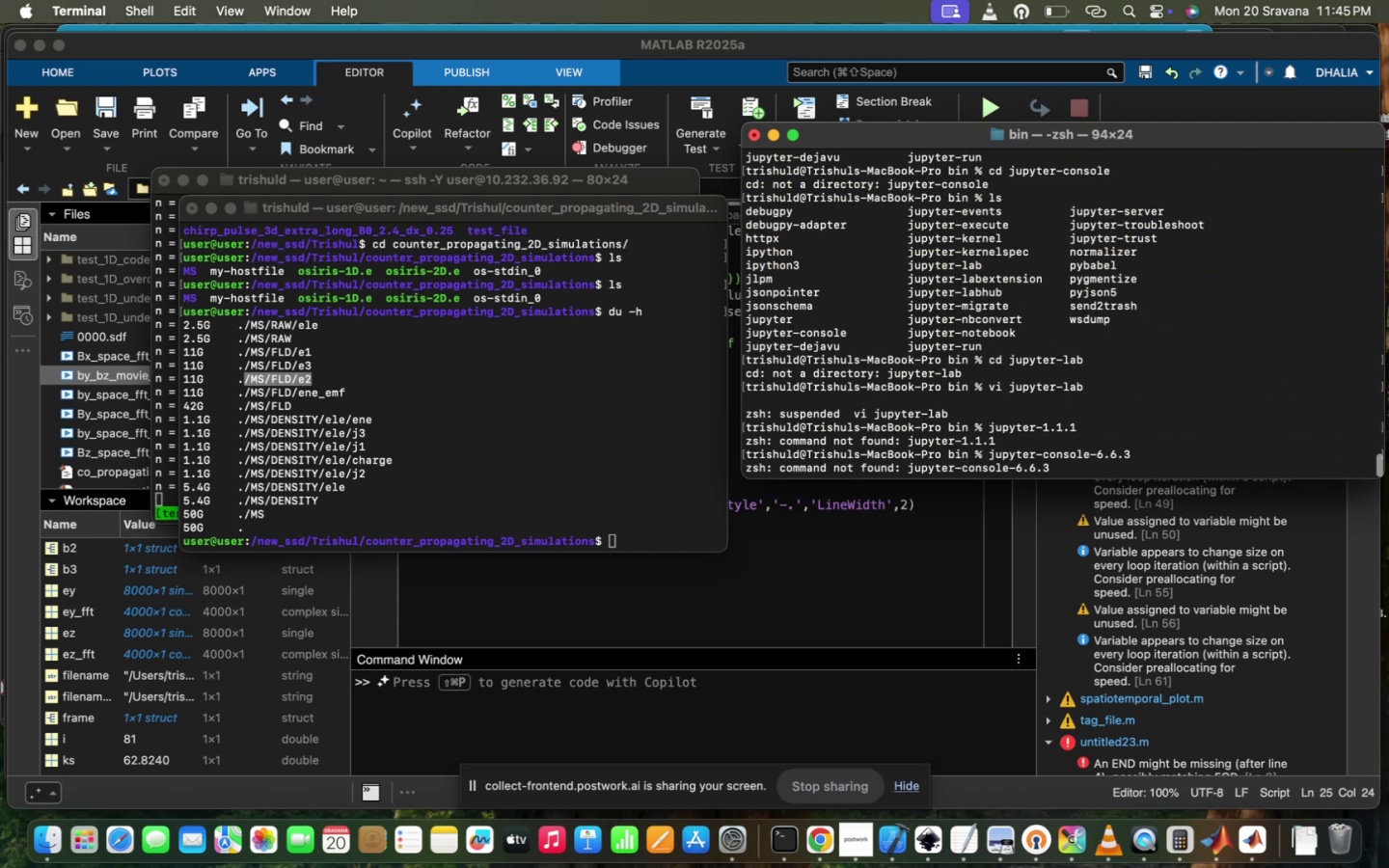 
key(Meta+V)
 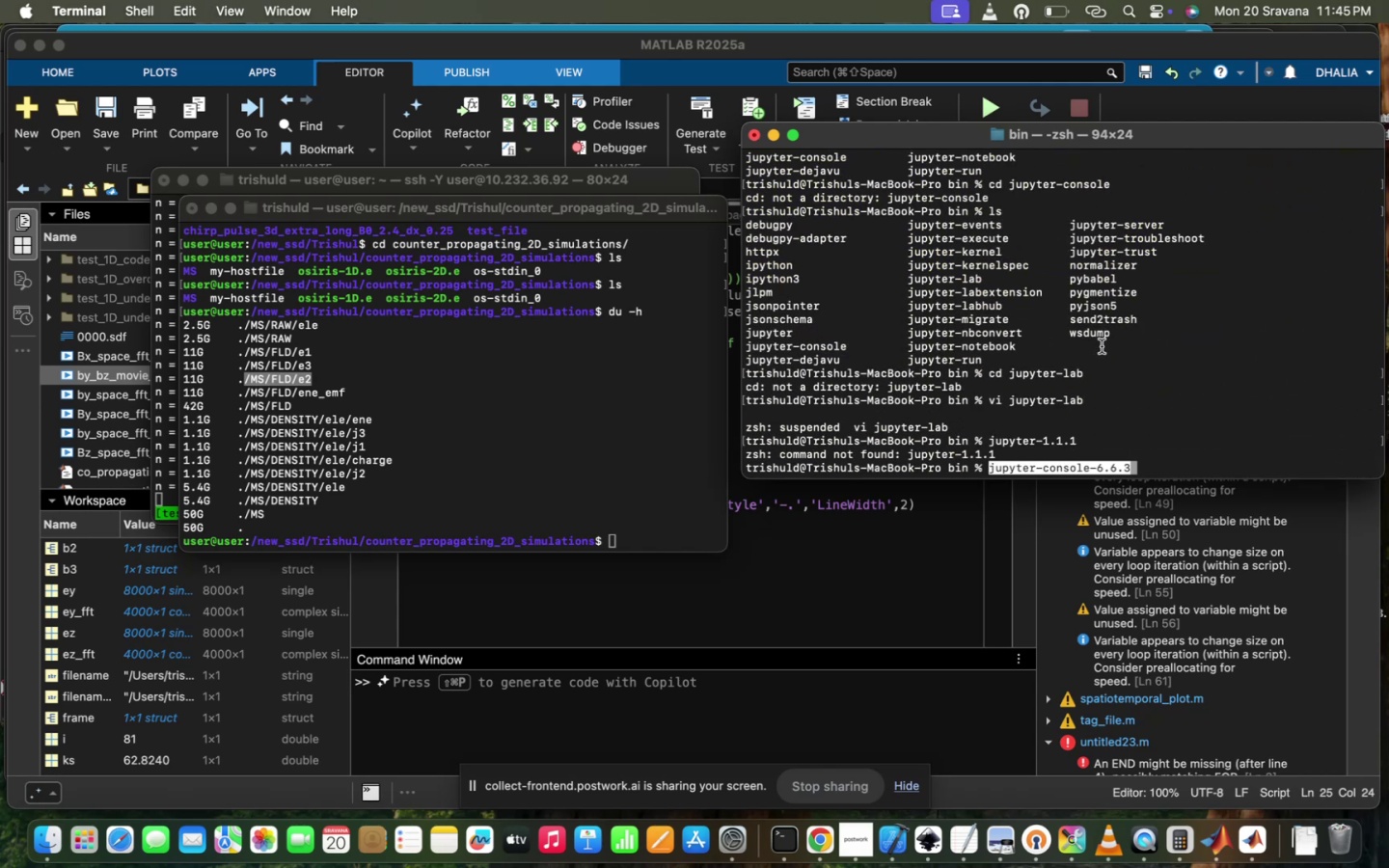 
key(Enter)
 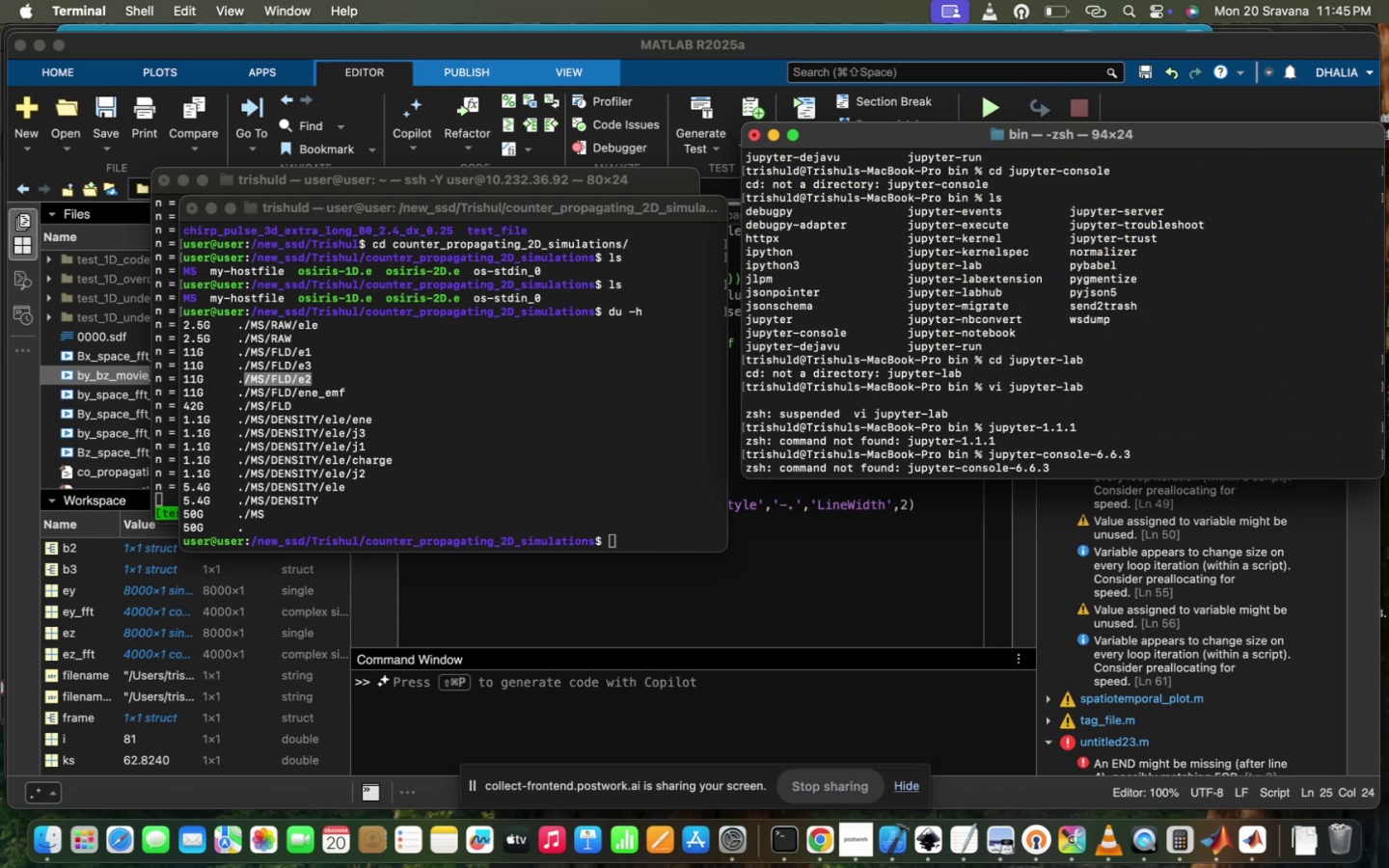 
scroll: coordinate [1064, 414], scroll_direction: down, amount: 48.0
 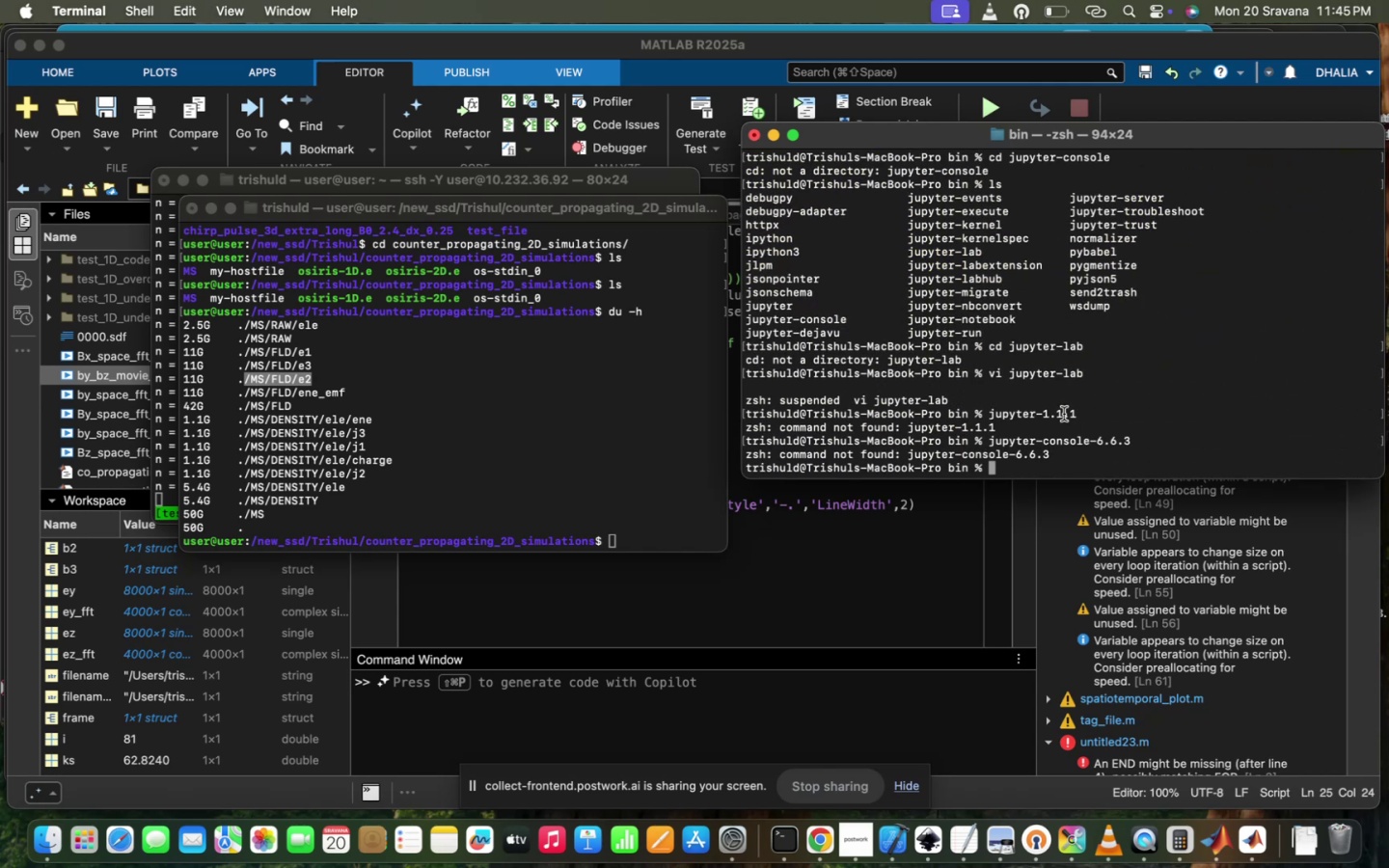 
scroll: coordinate [1064, 414], scroll_direction: up, amount: 6.0
 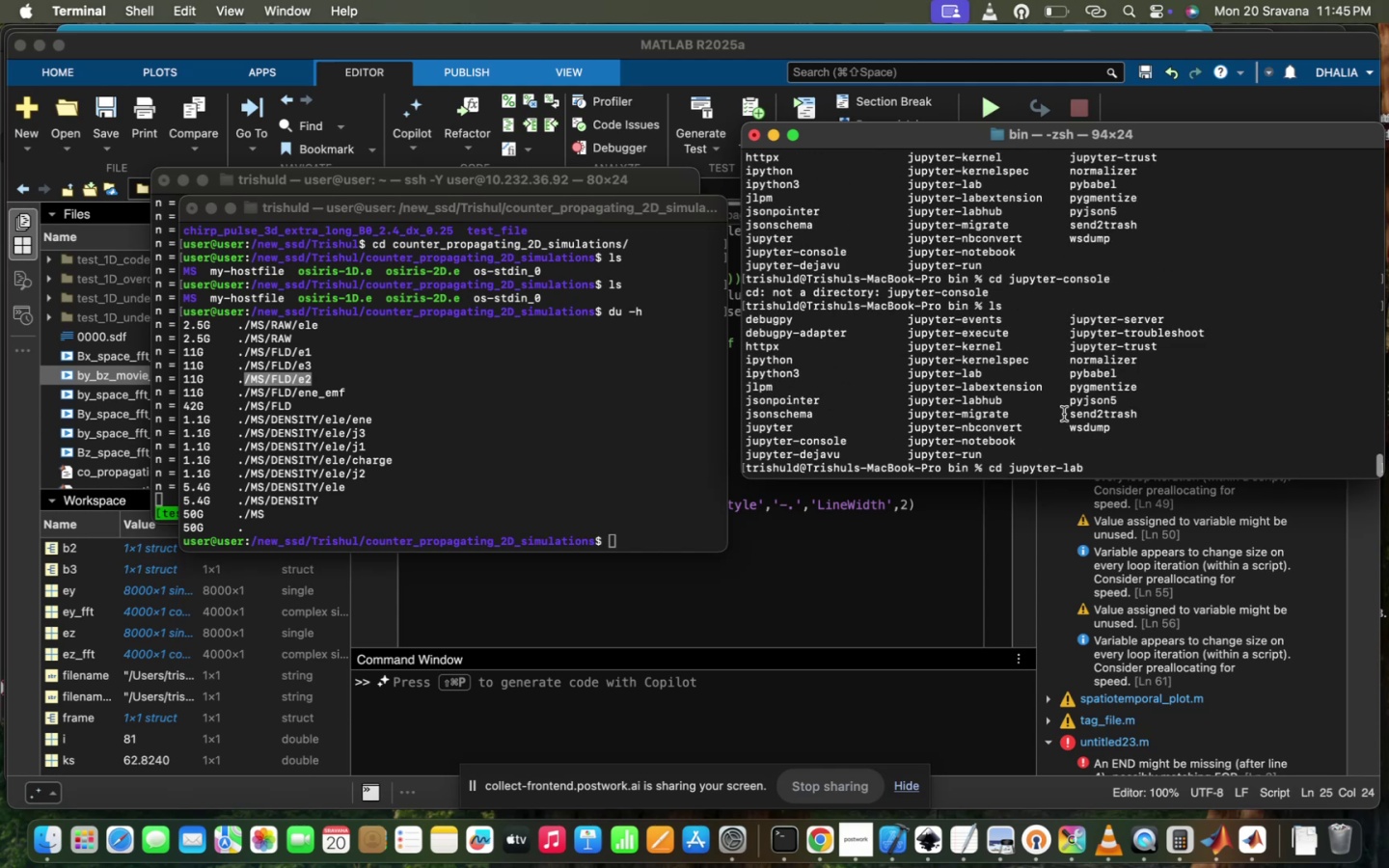 
scroll: coordinate [1064, 414], scroll_direction: down, amount: 114.0
 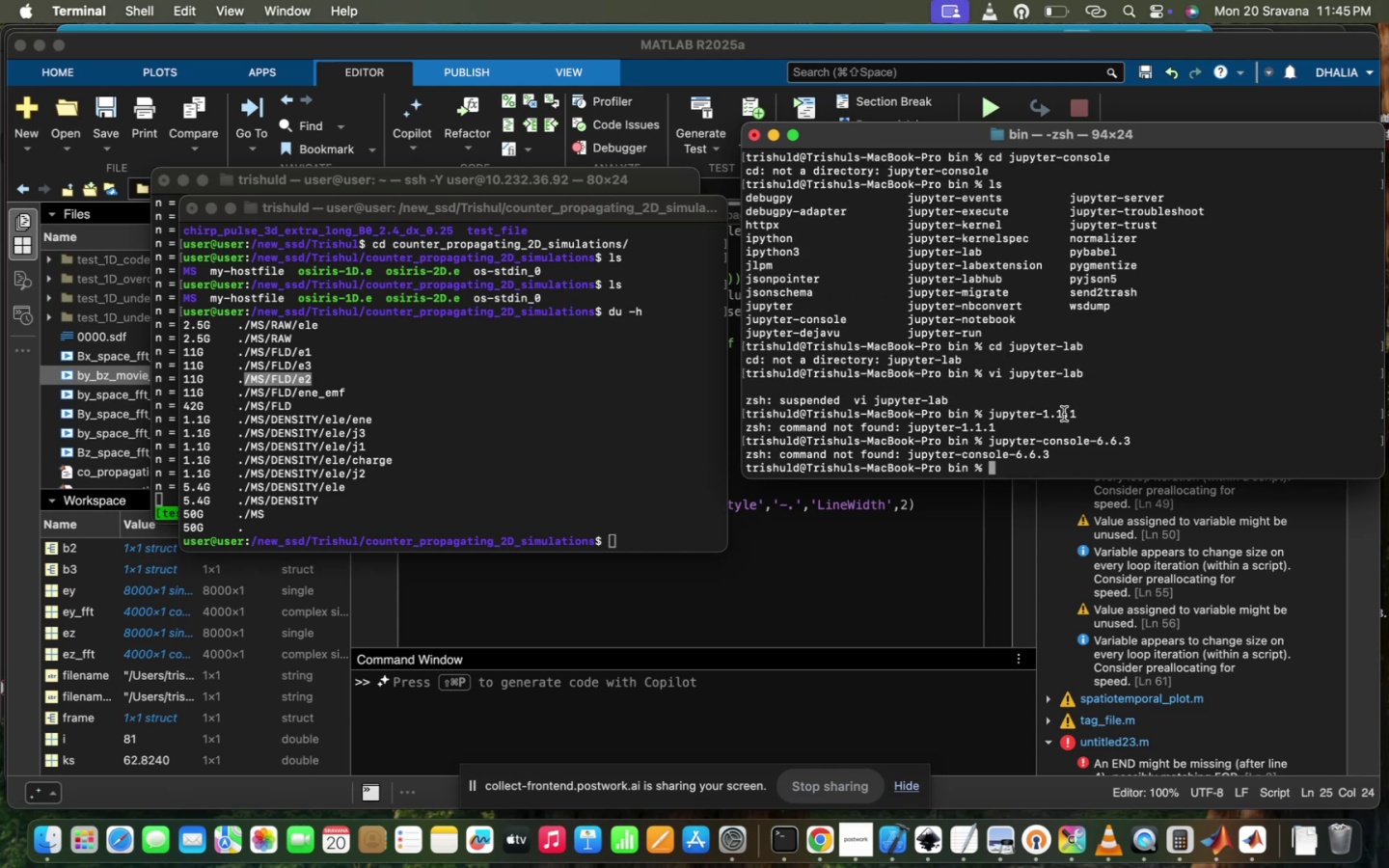 
type(bin ~/.zshrc)
 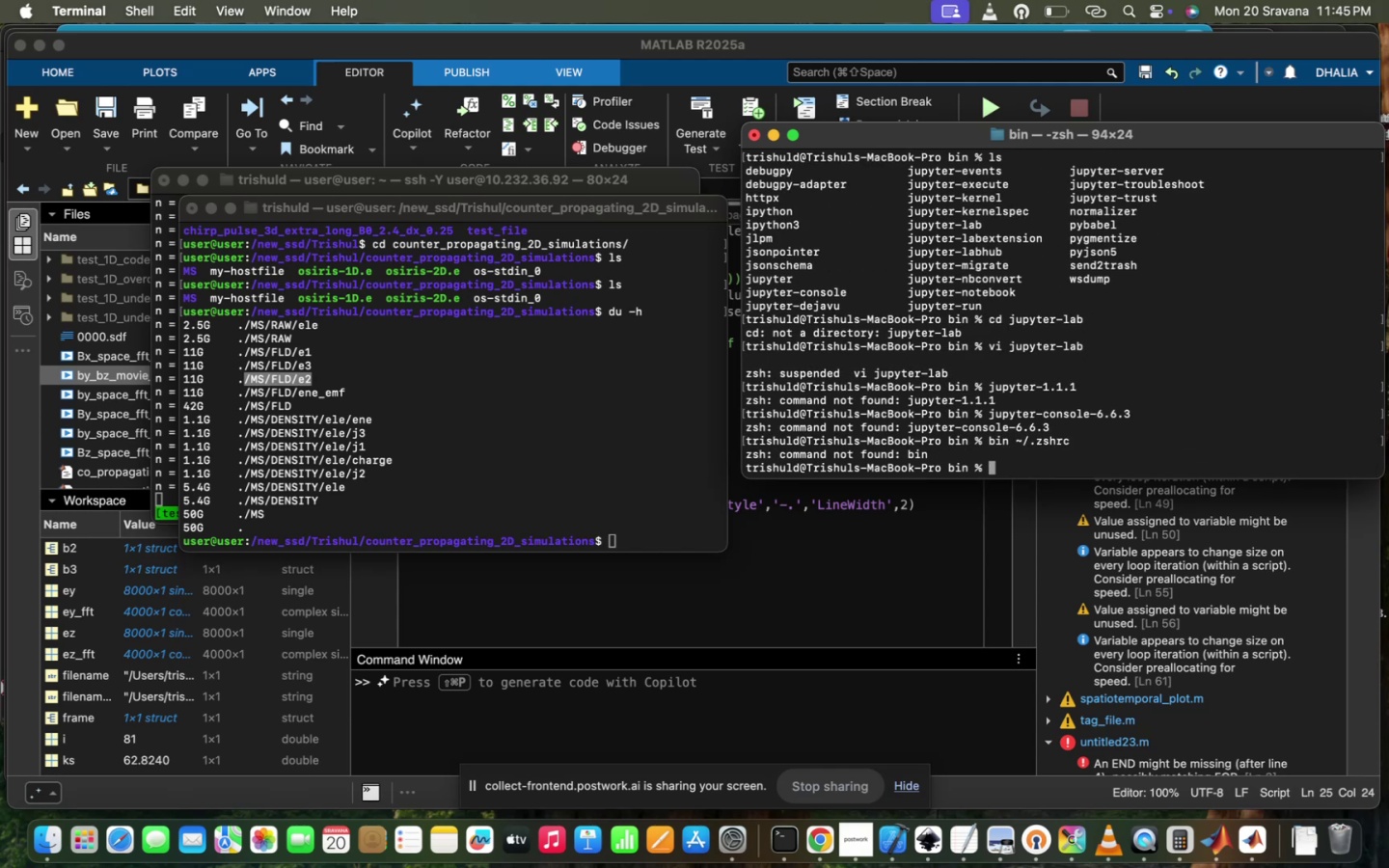 
 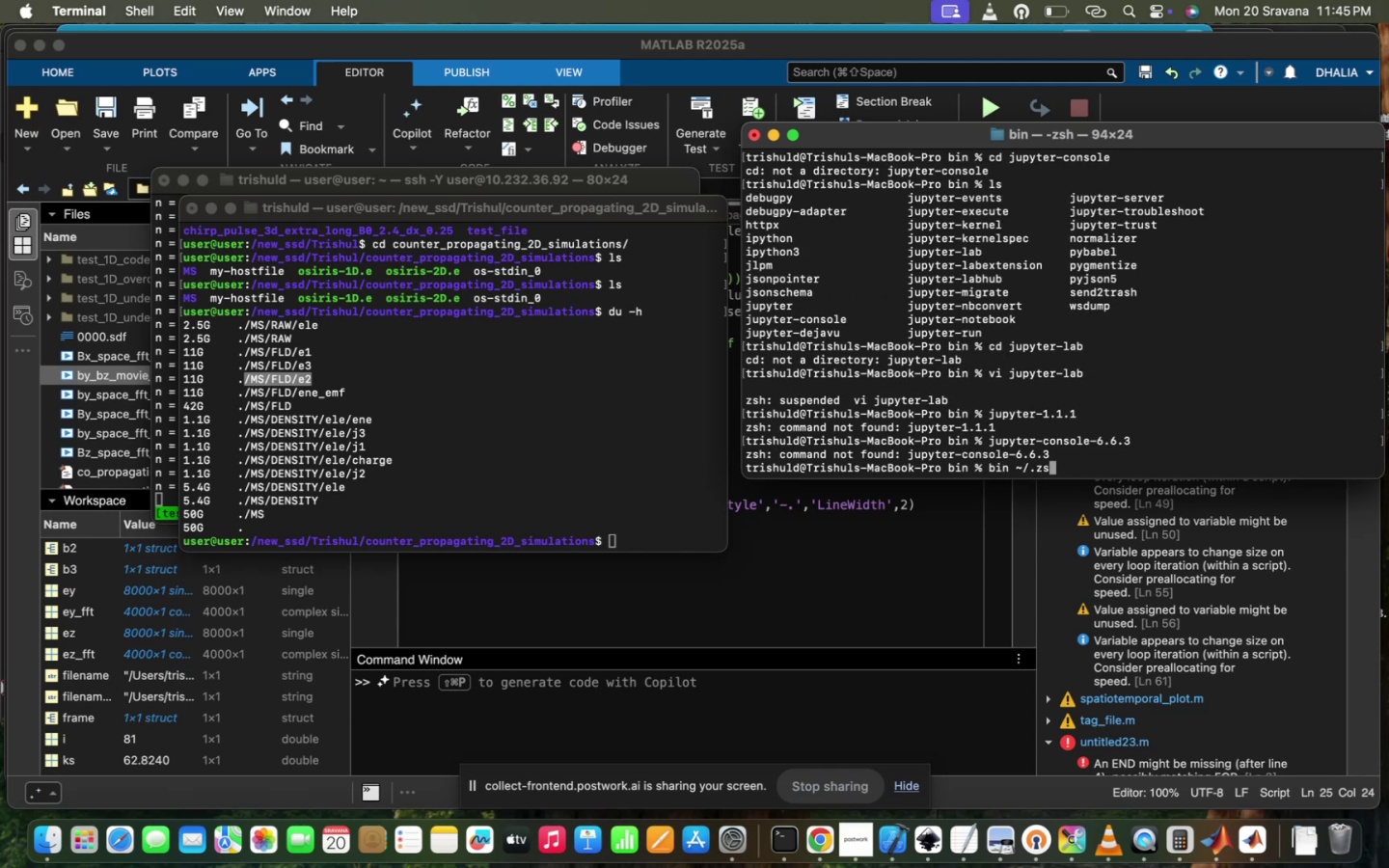 
key(Enter)
 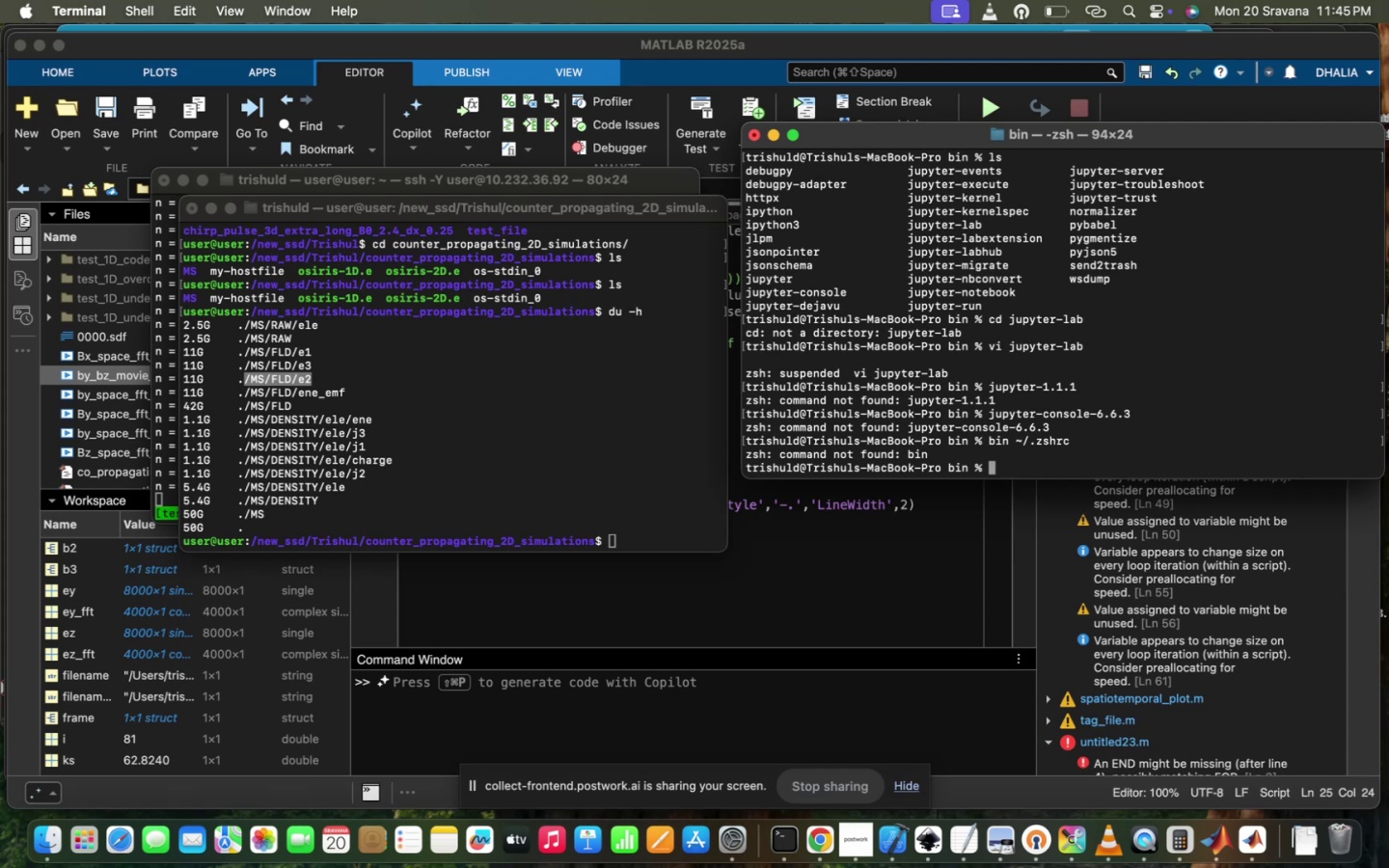 
type(vi ~/.zshrc)
 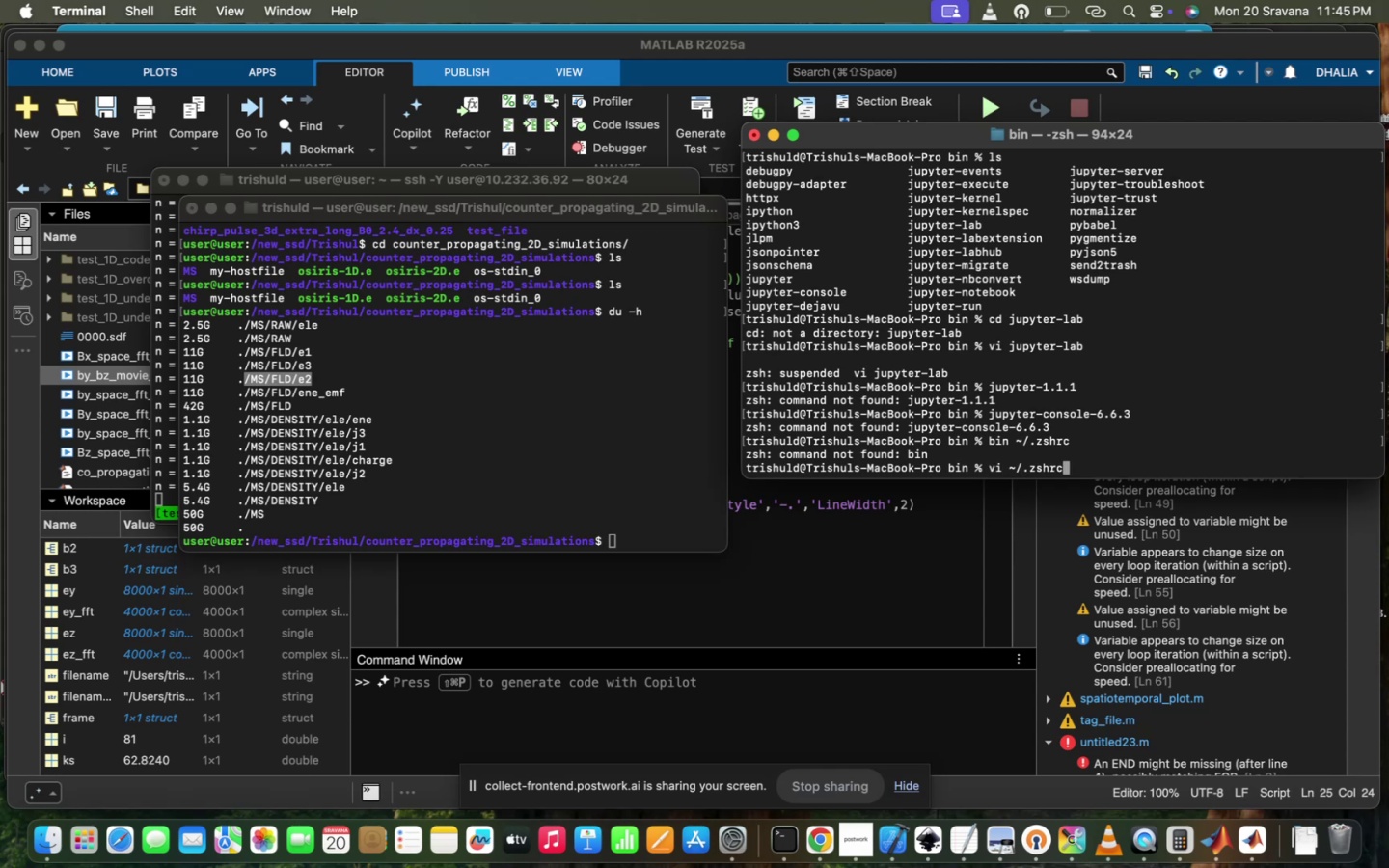 
key(Enter)
 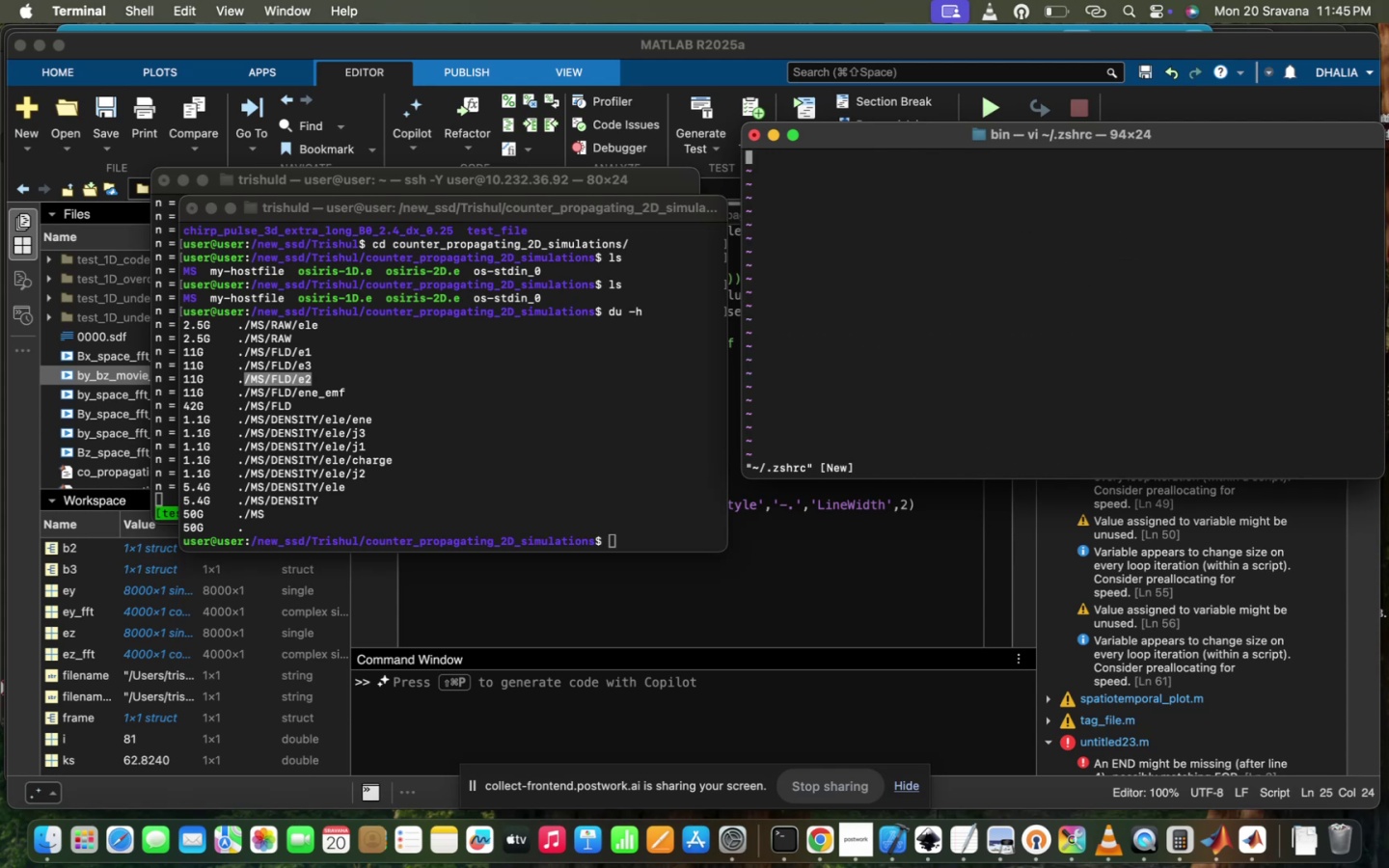 
key(Control+Z)
 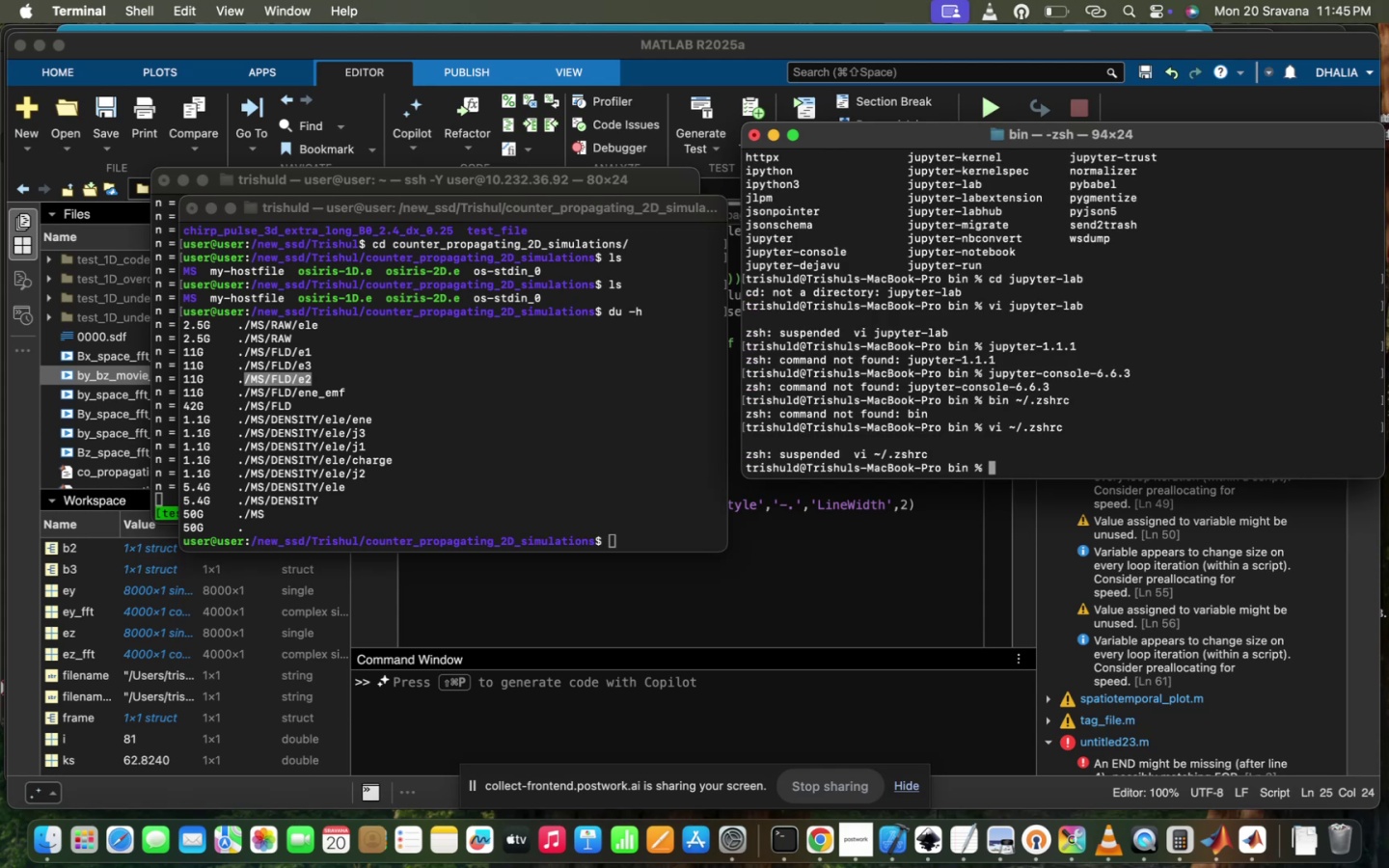 
type(pwd)
 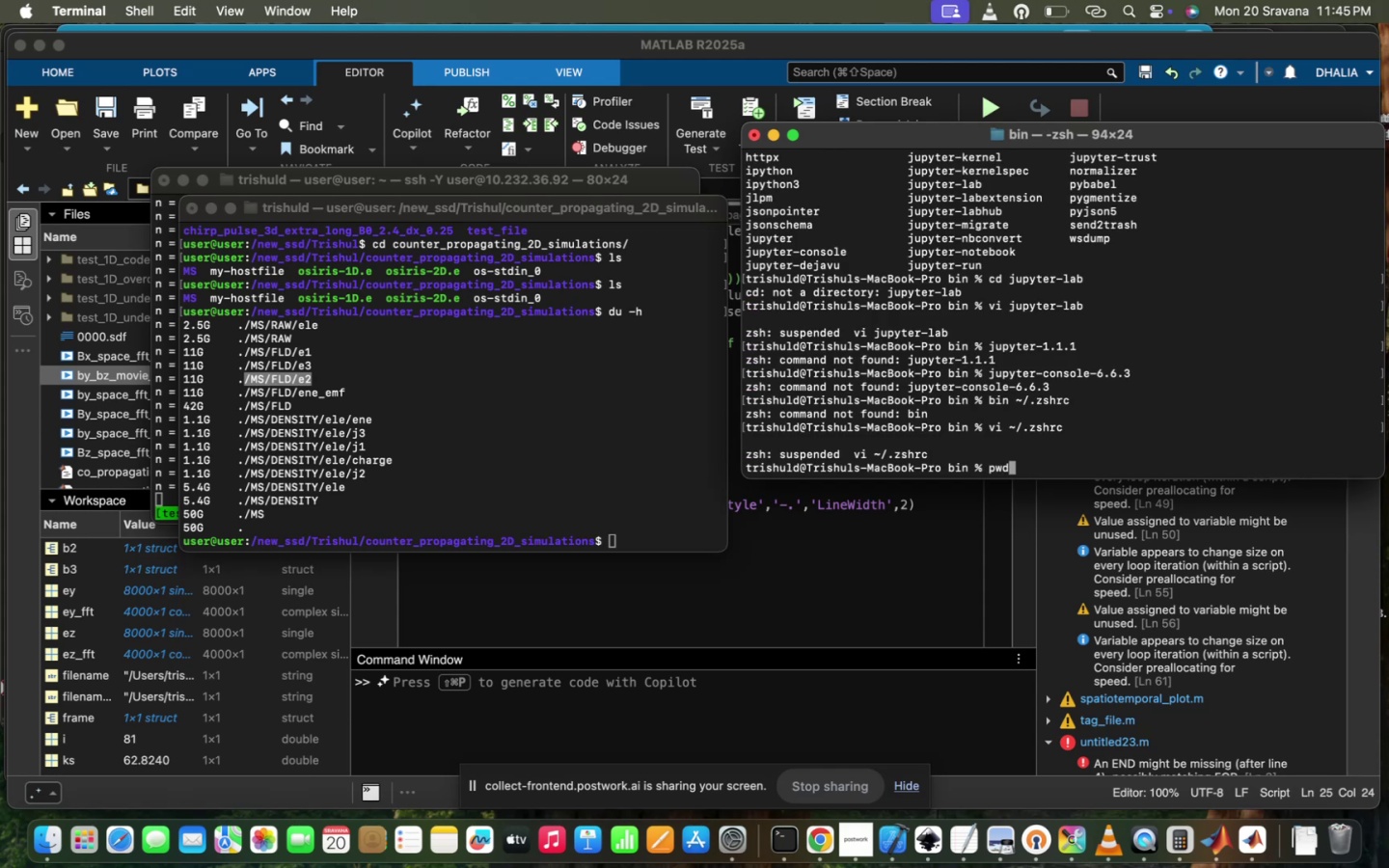 
key(Enter)
 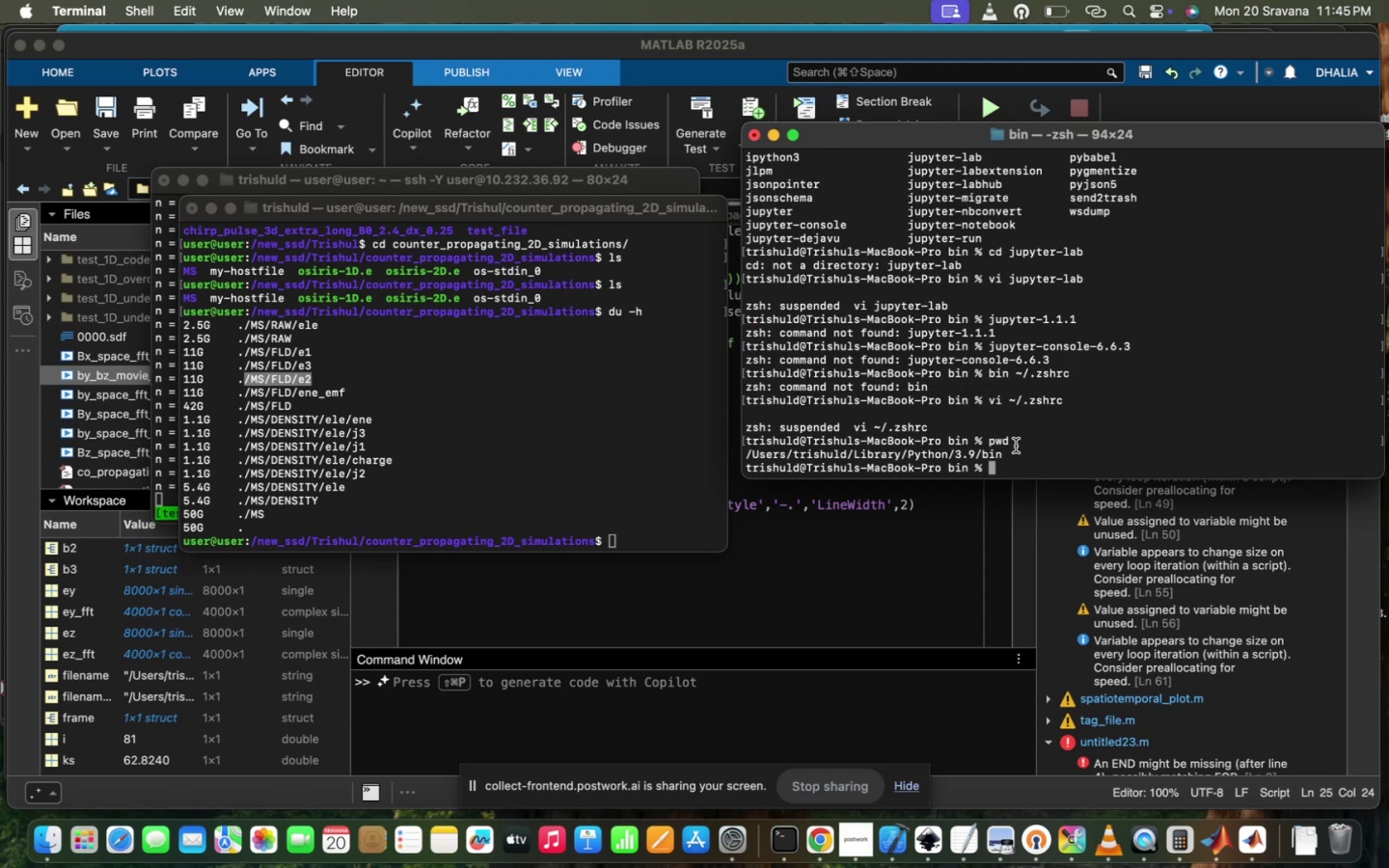 
left_click_drag(start_coordinate=[1012, 454], to_coordinate=[536, 442])
 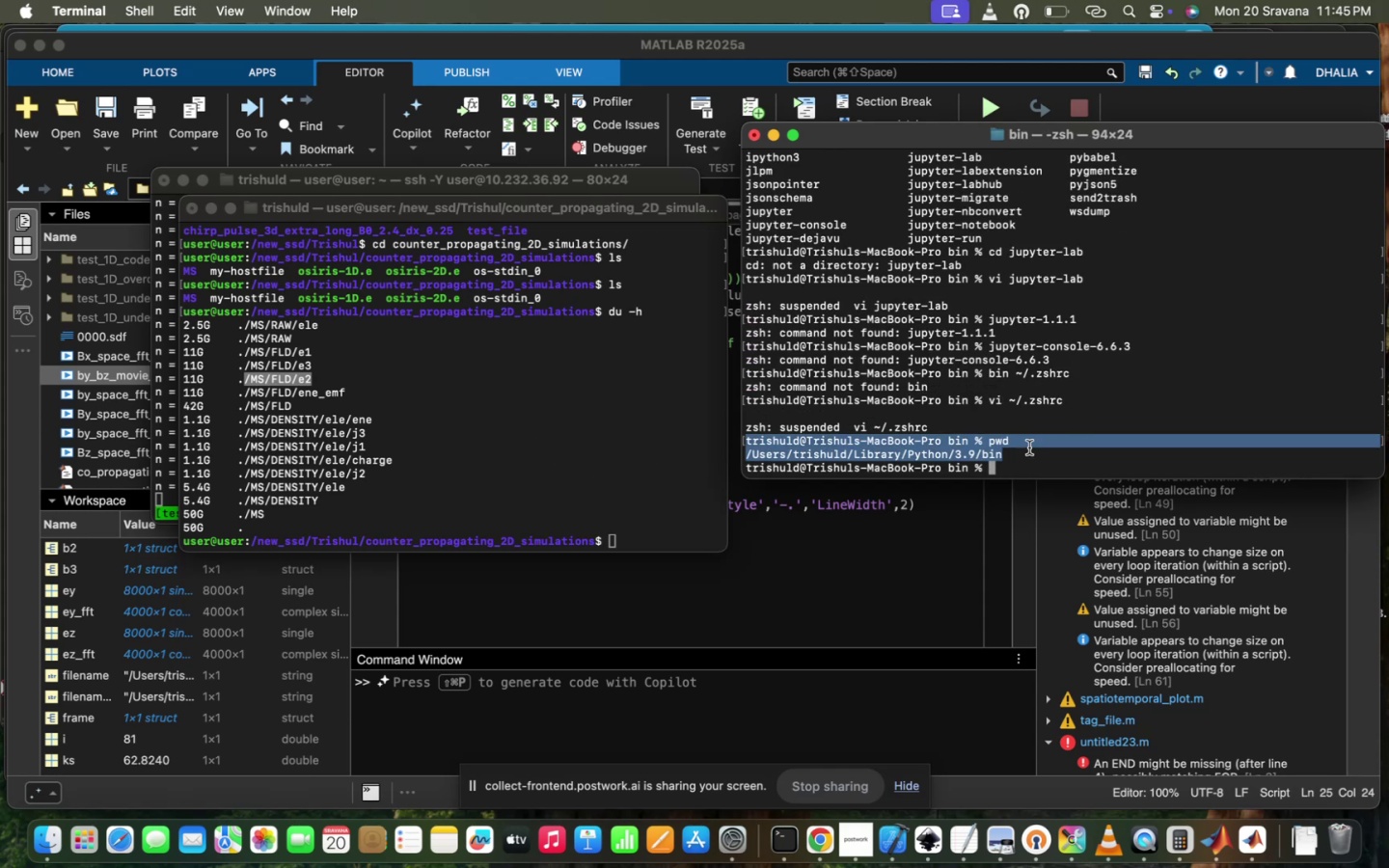 
left_click([1018, 450])
 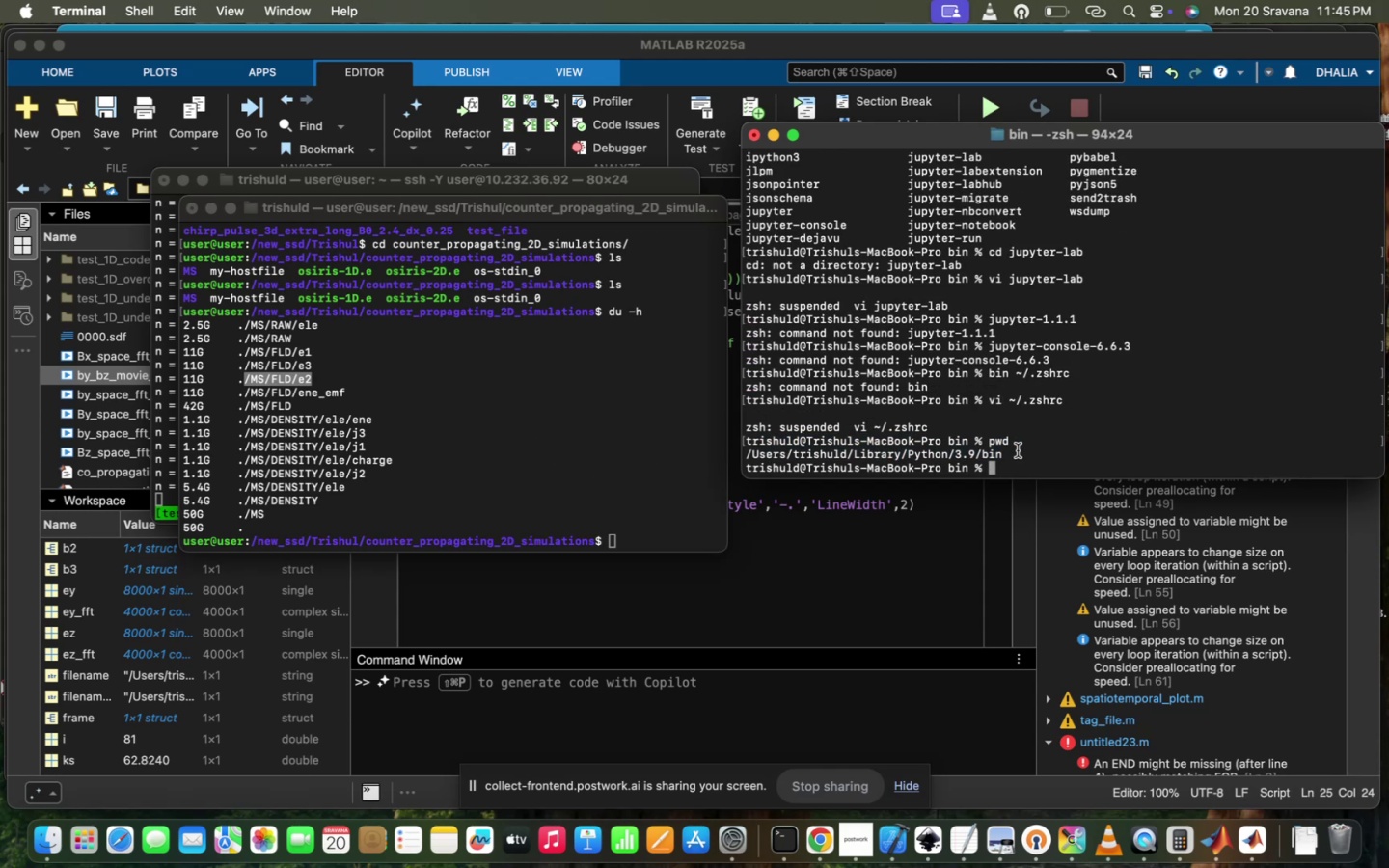 
left_click_drag(start_coordinate=[1018, 450], to_coordinate=[738, 450])
 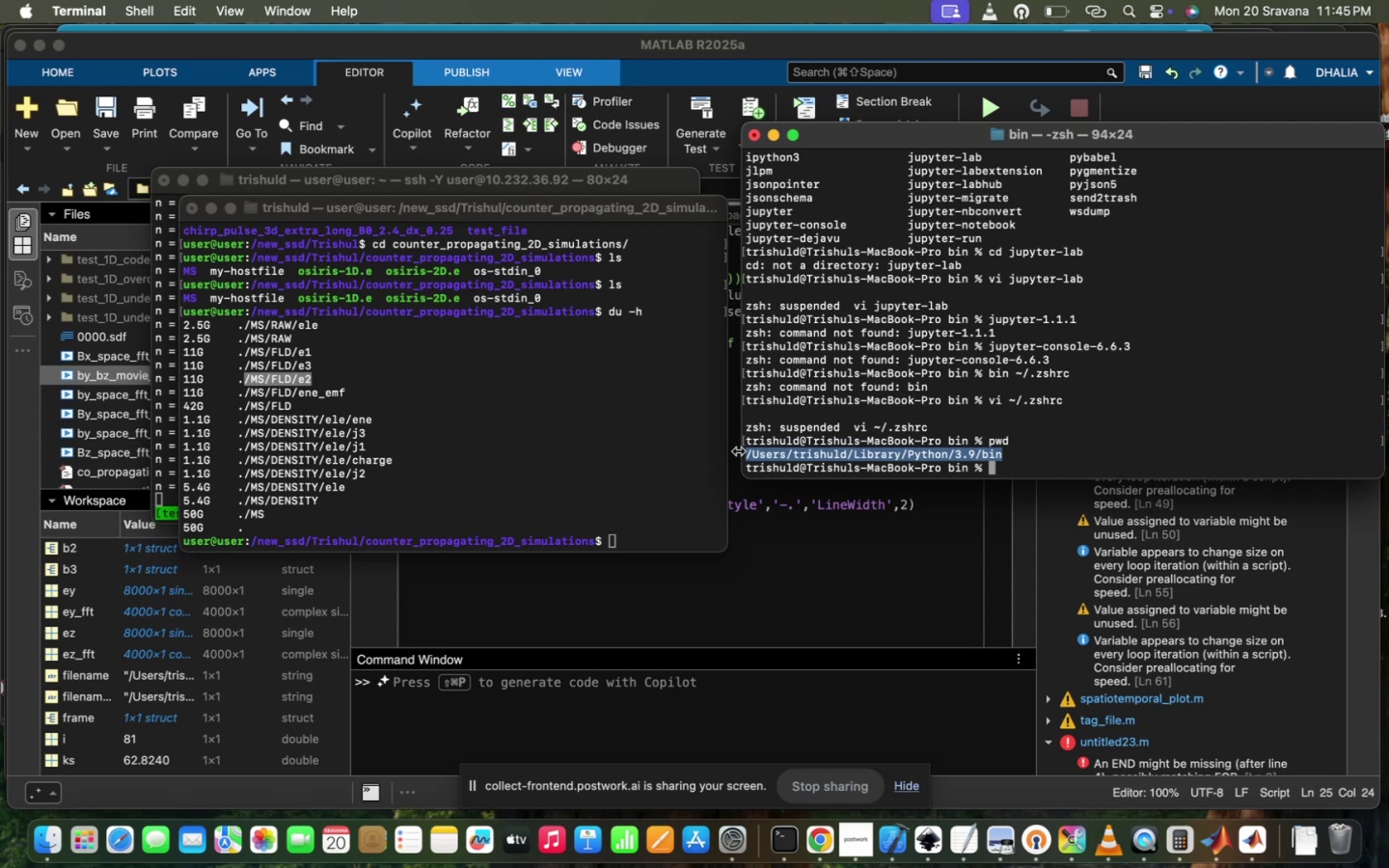 
key(Meta+C)
 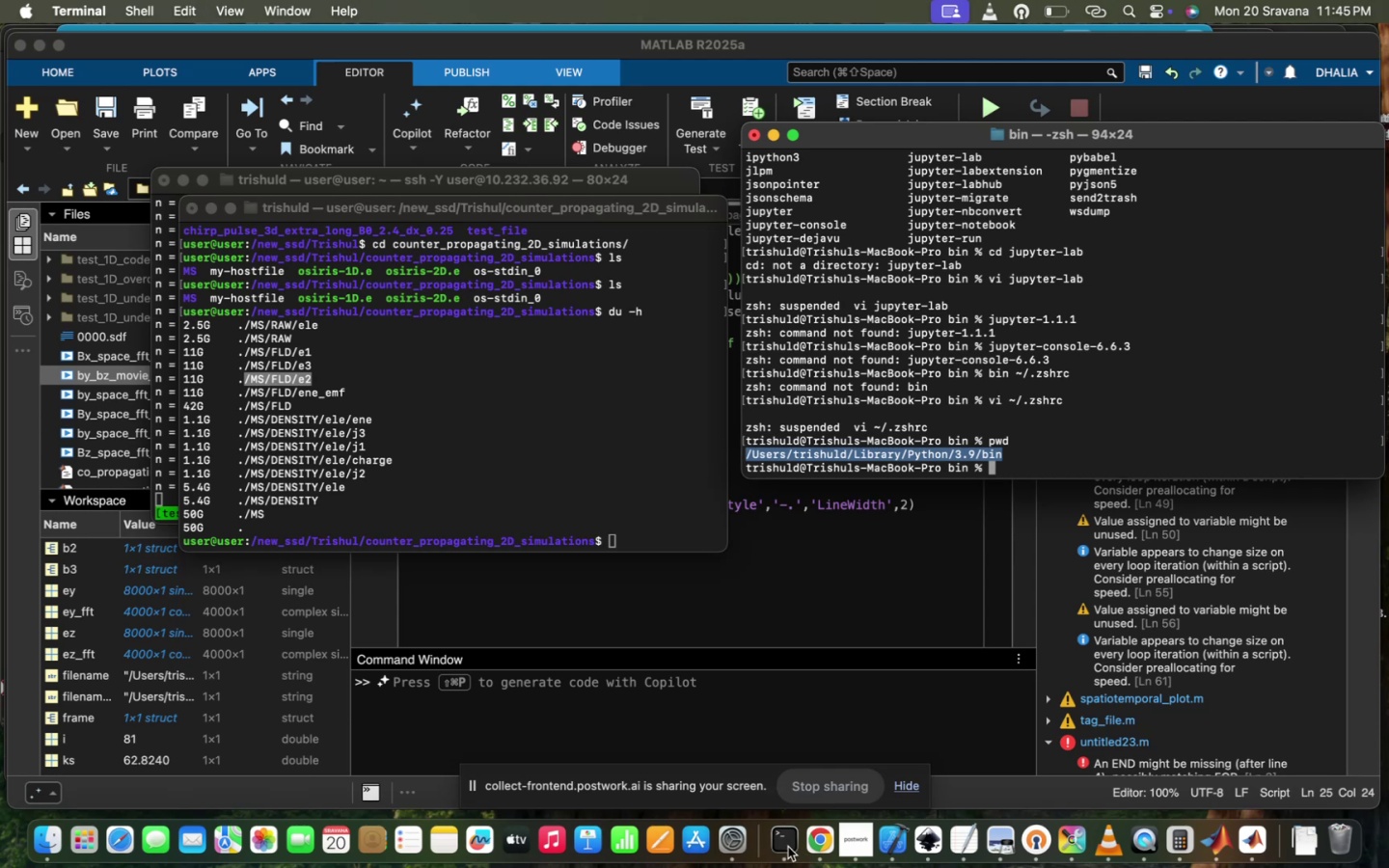 
left_click([790, 838])
 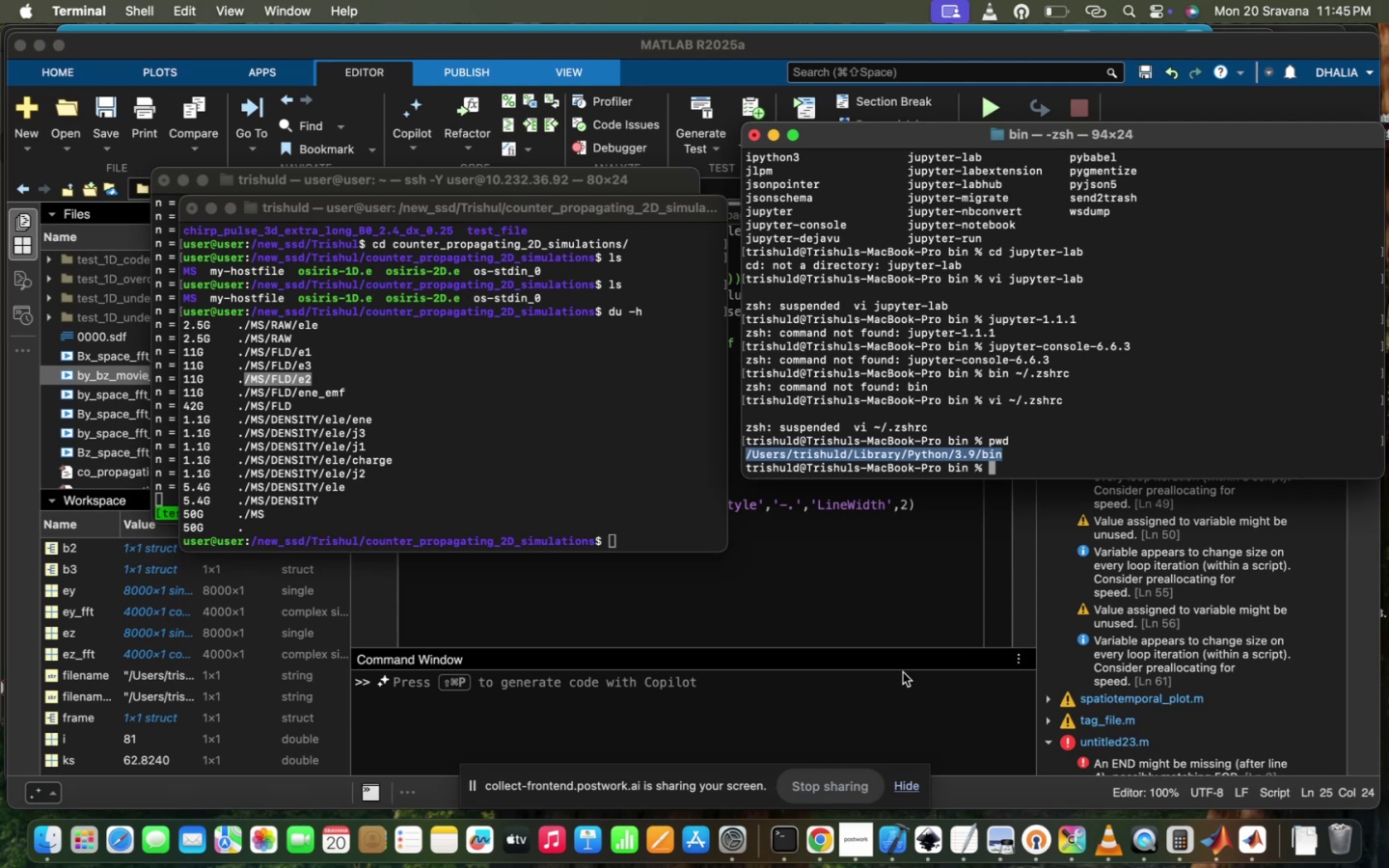 
left_click([918, 629])
 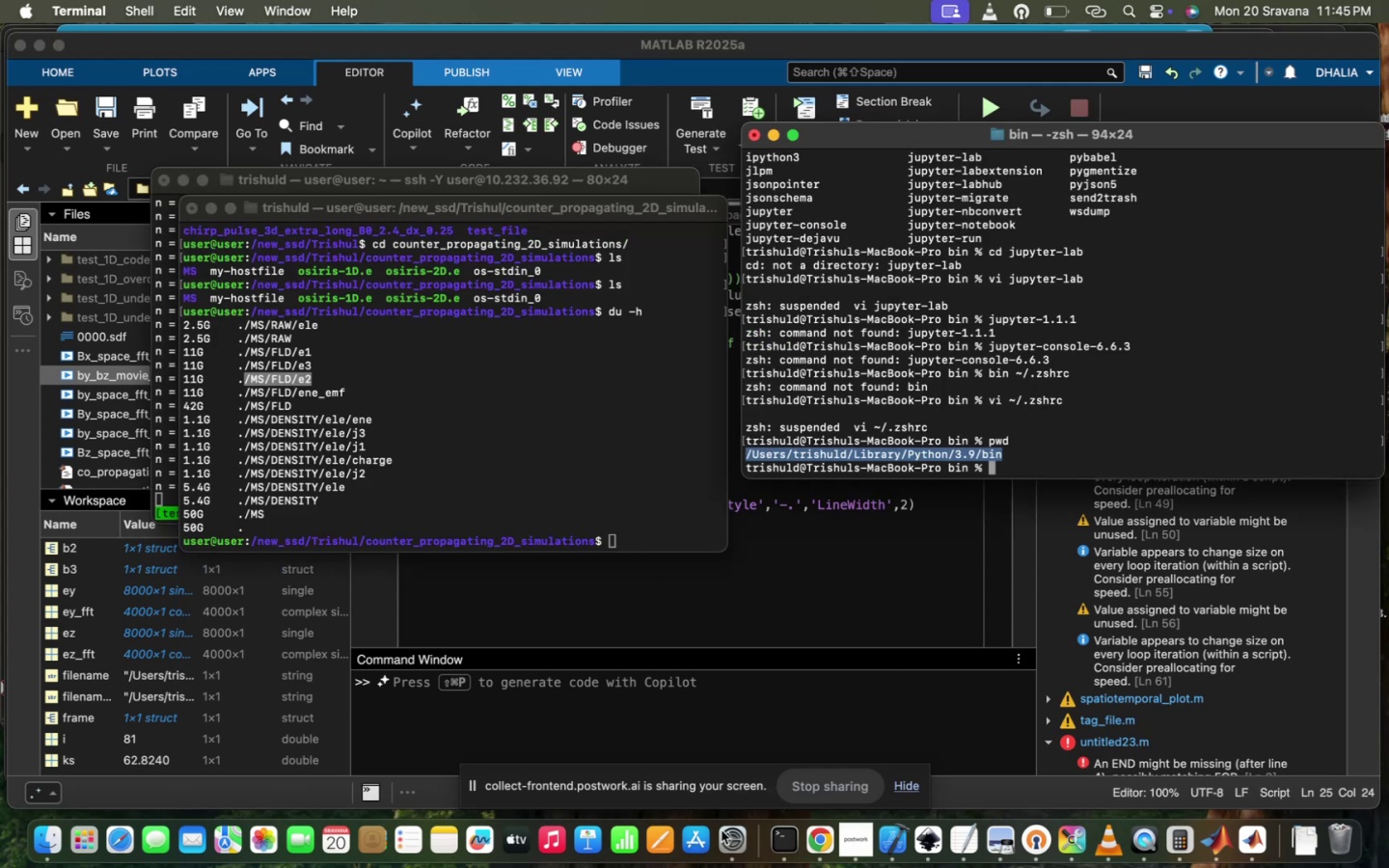 
left_click([821, 848])
 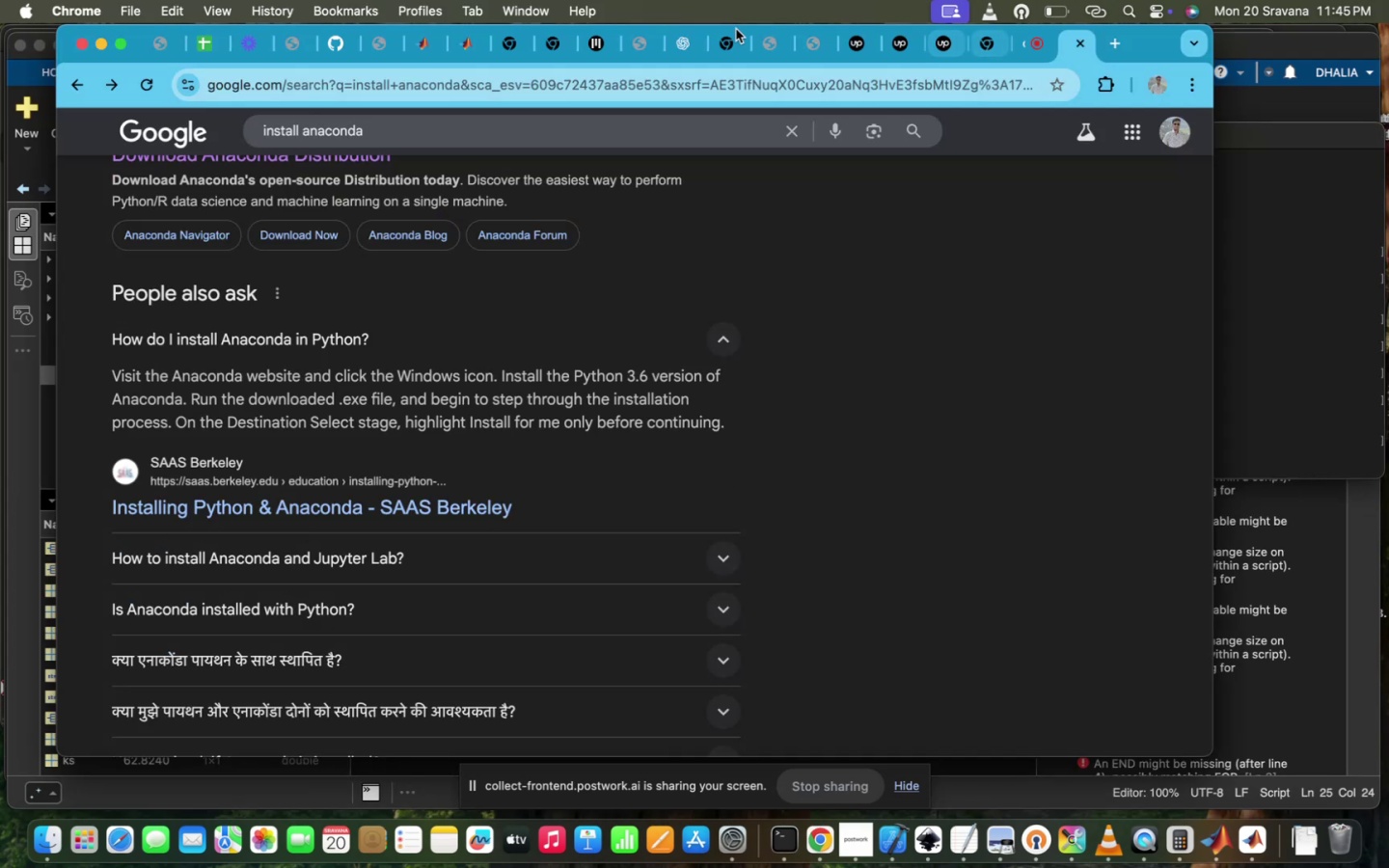 
left_click([692, 41])
 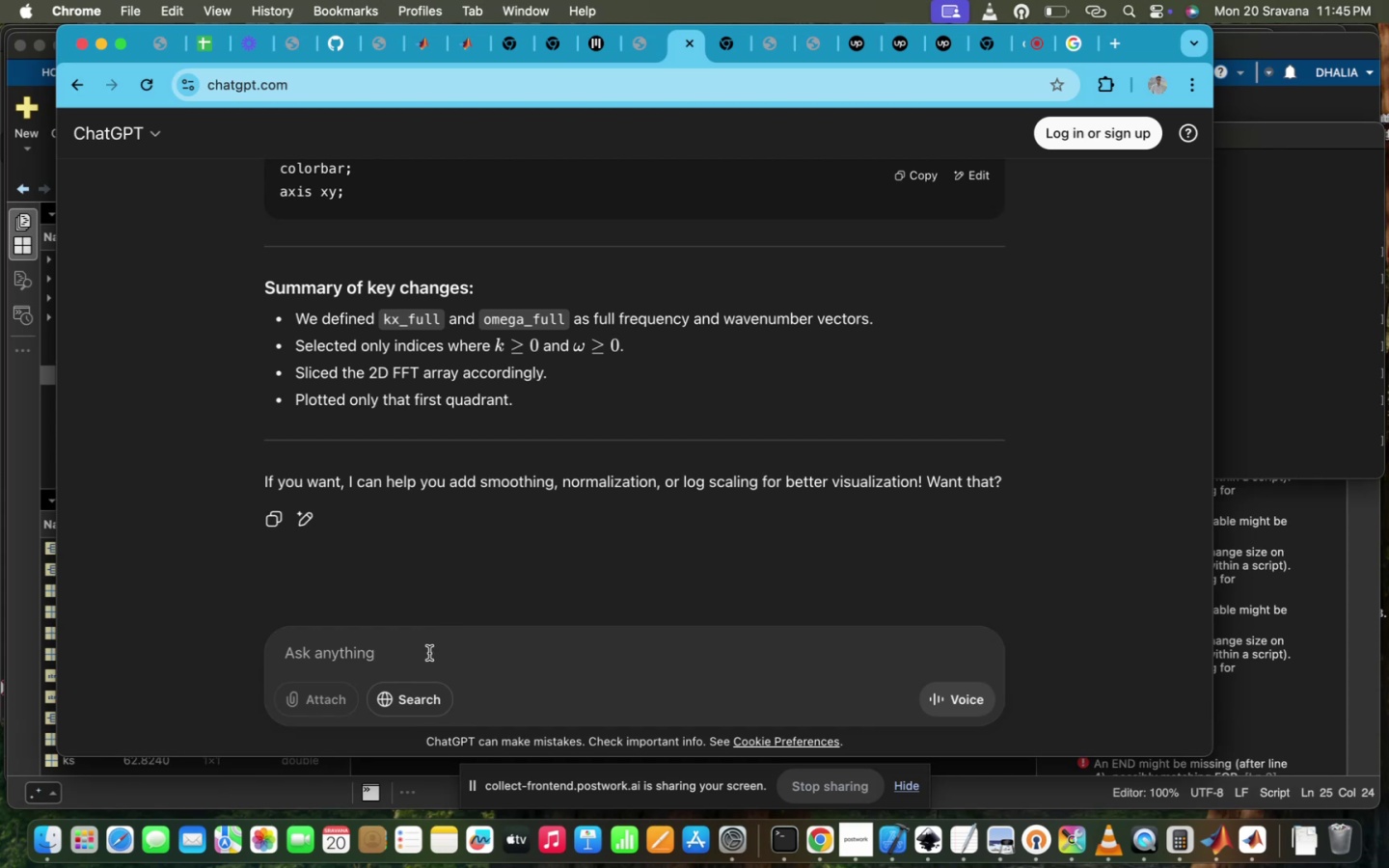 
type(go)
key(Backspace)
type(ive )
key(Backspace)
key(Backspace)
key(Backspace)
key(Backspace)
key(Backspace)
type(o)
key(Backspace)
type(how to f)
key(Backspace)
type(define path in zsshrc )
key(Backspace)
key(Backspace)
key(Backspace)
key(Backspace)
key(Backspace)
key(Backspace)
type(shrc  )
 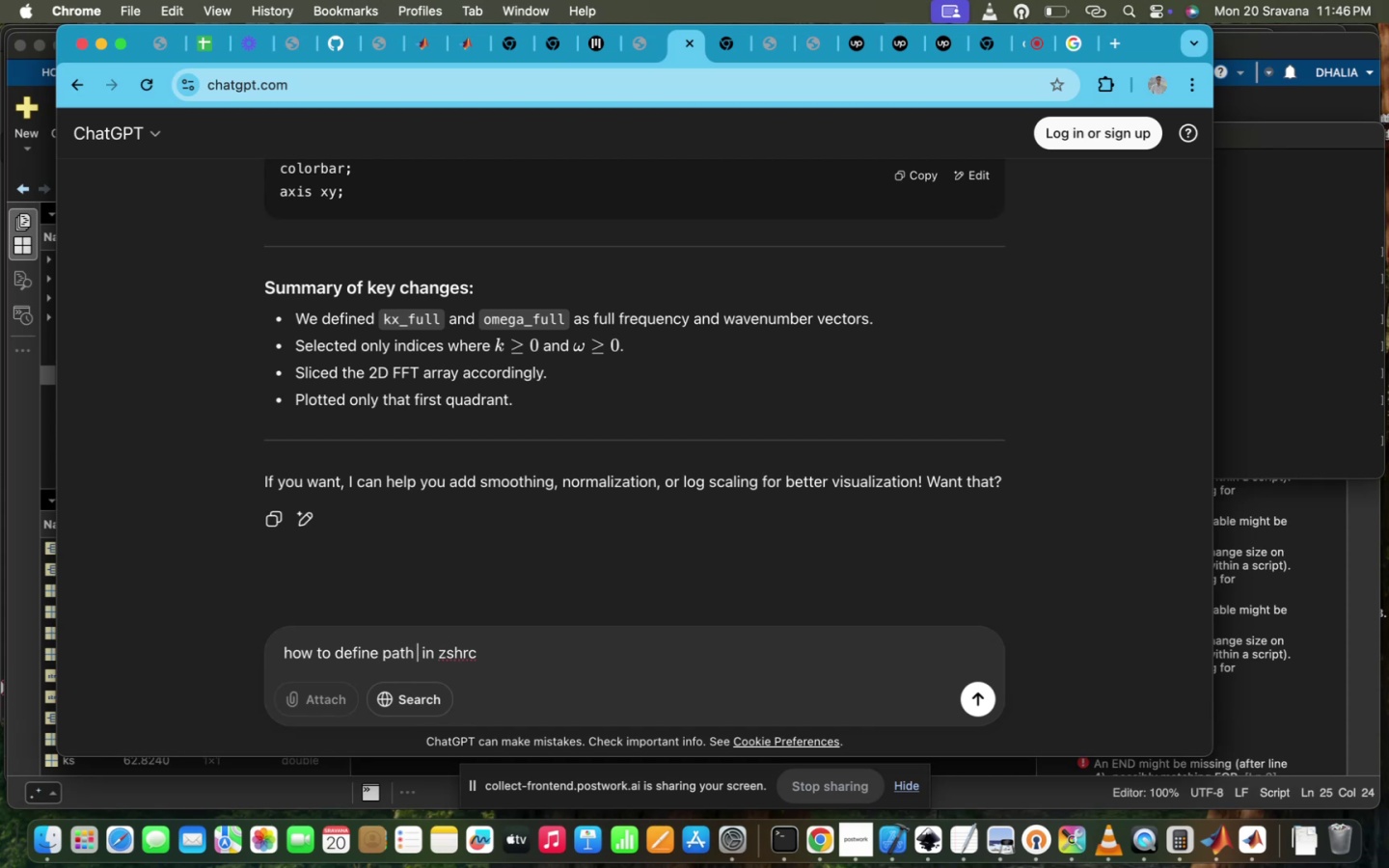 
key(Meta+CommandLeft)
 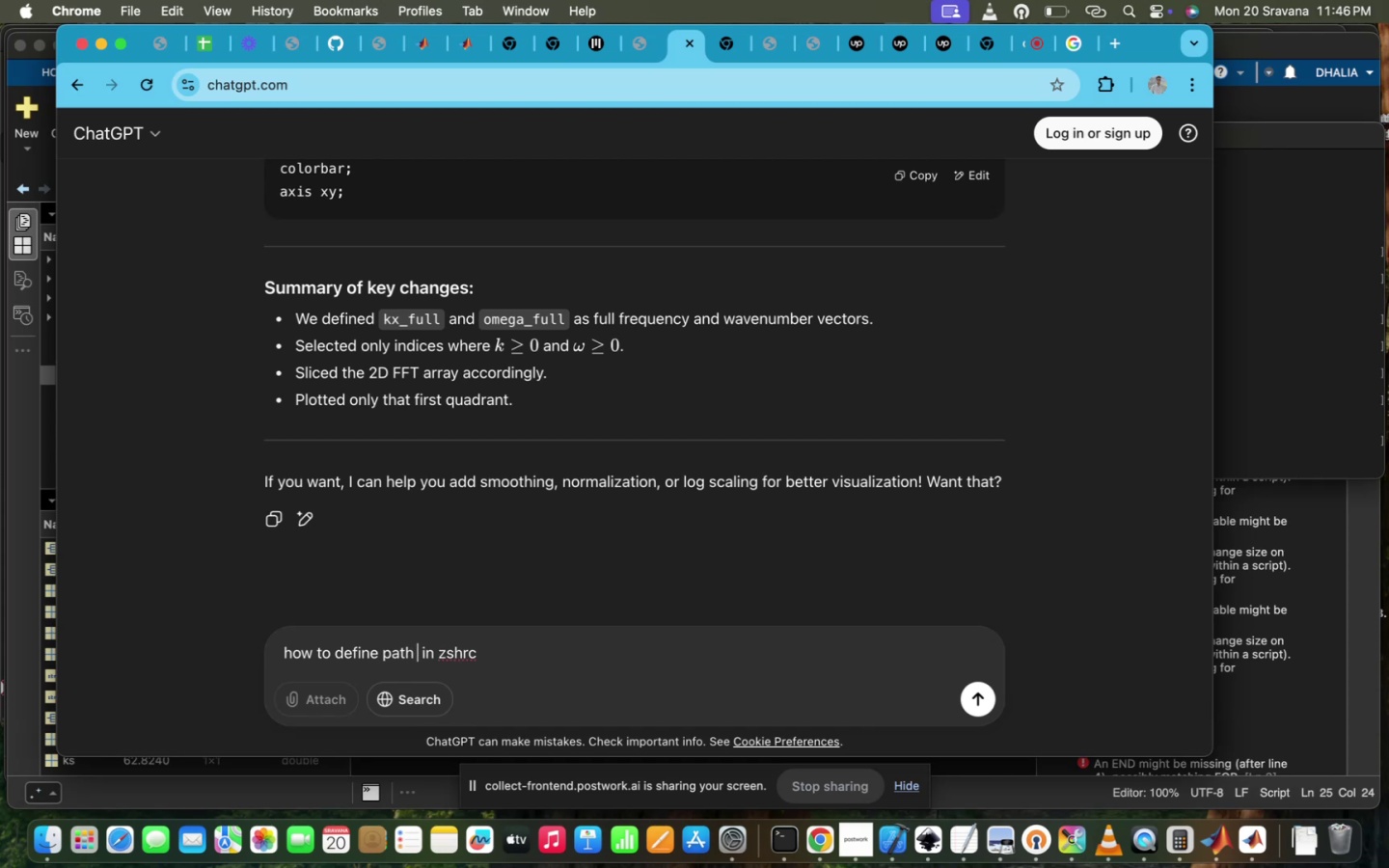 
key(Meta+V)
 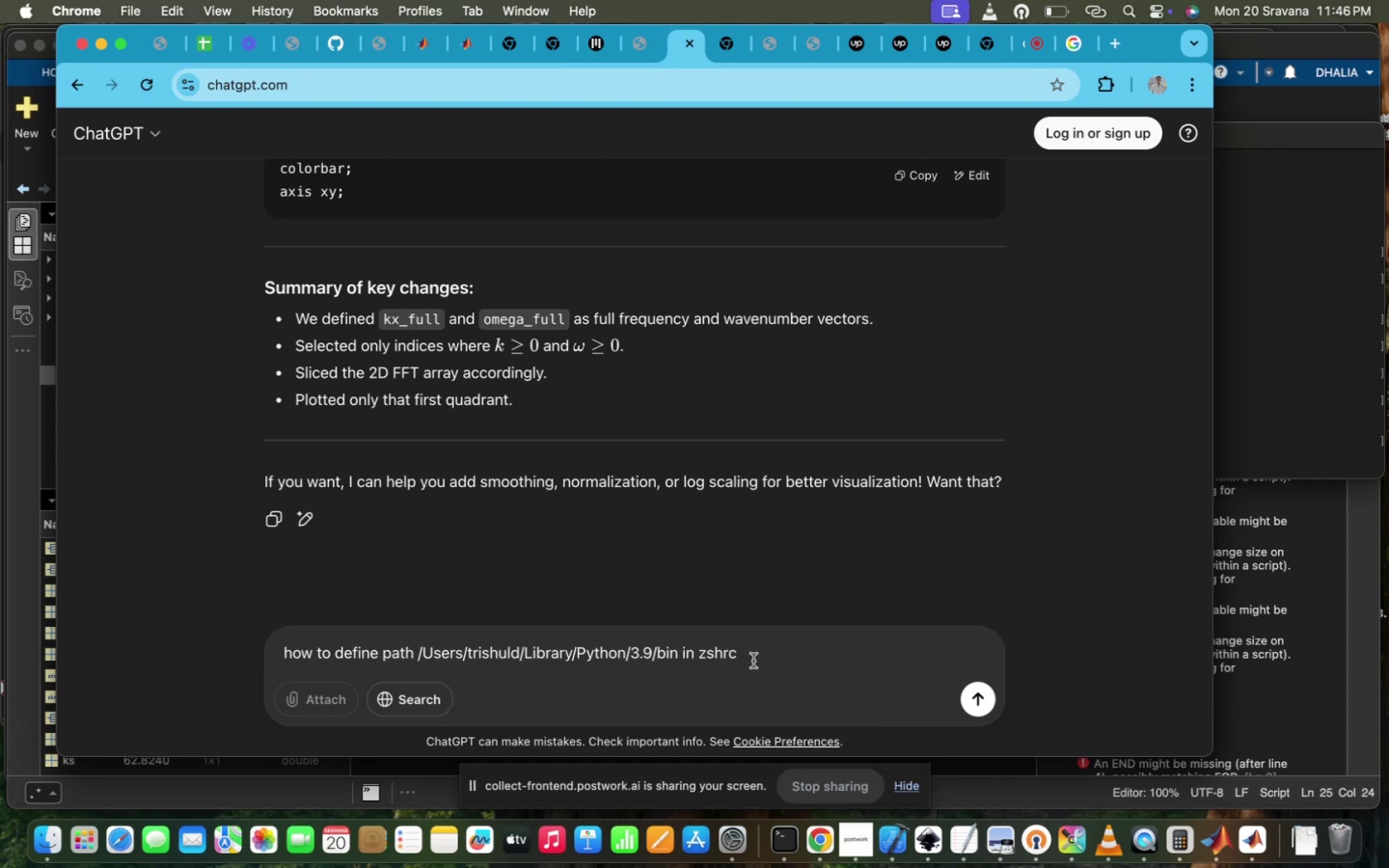 
left_click([770, 651])
 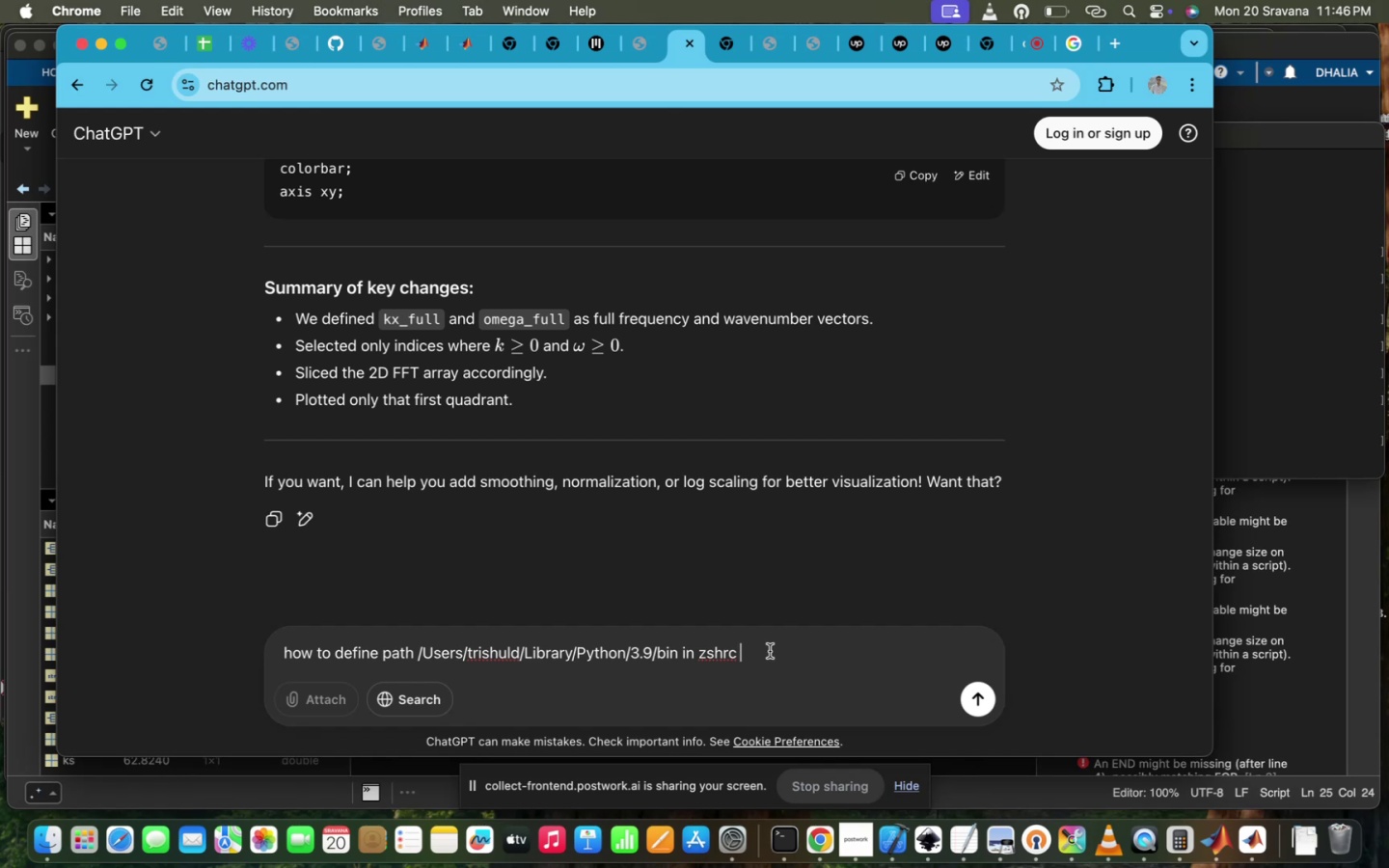 
type(to run jupyter )
 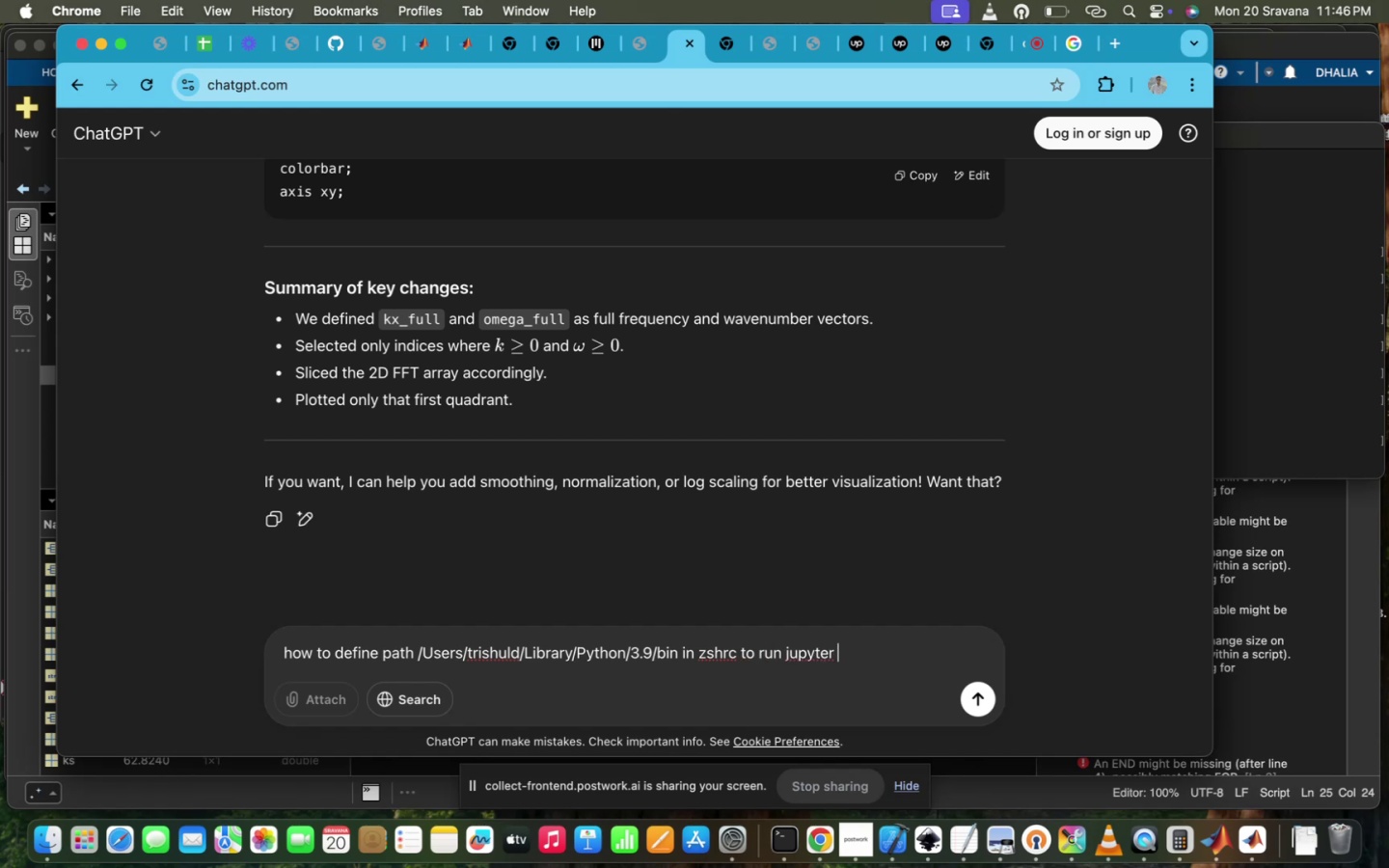 
key(Meta+V)
 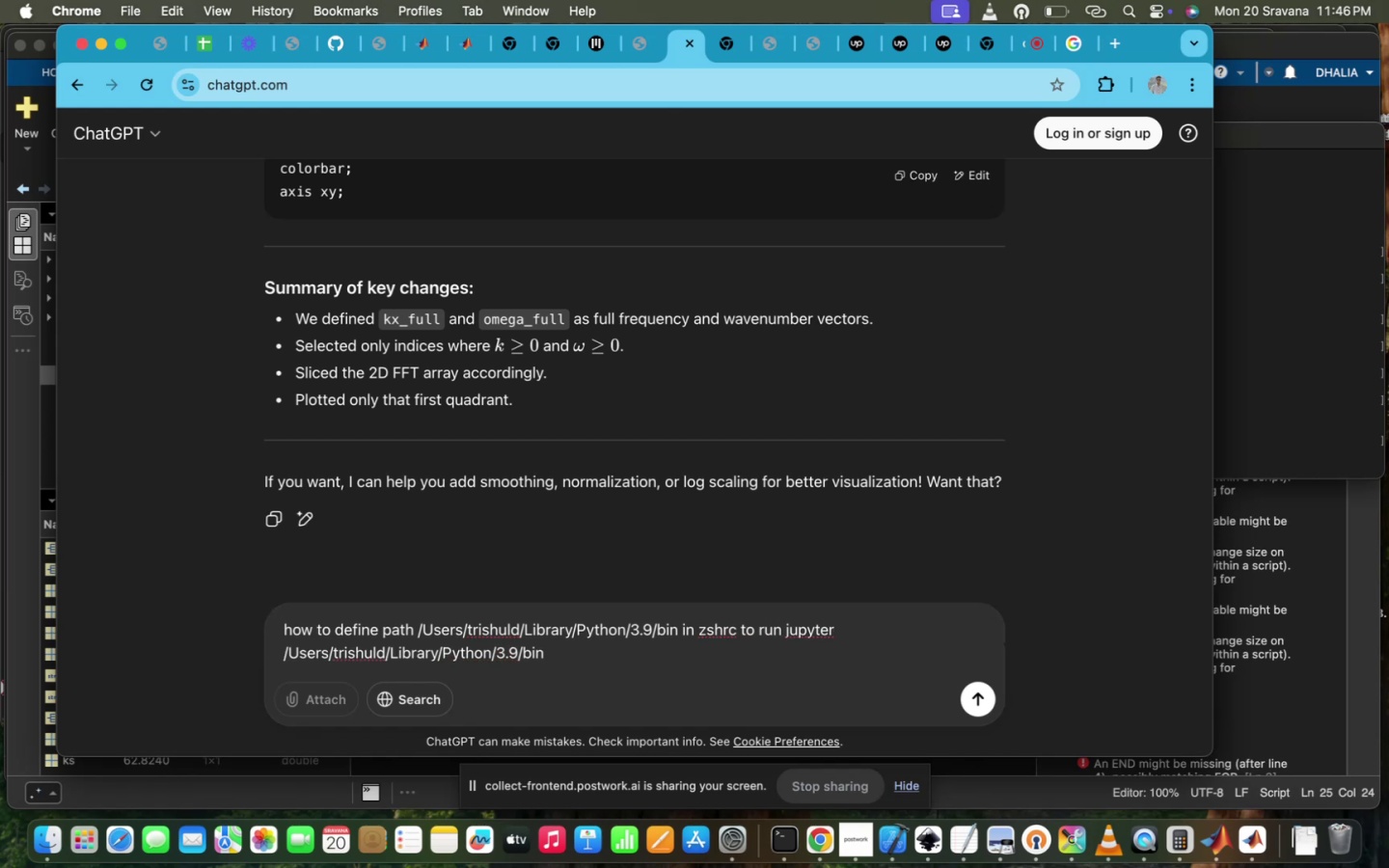 
key(Meta+CommandLeft)
 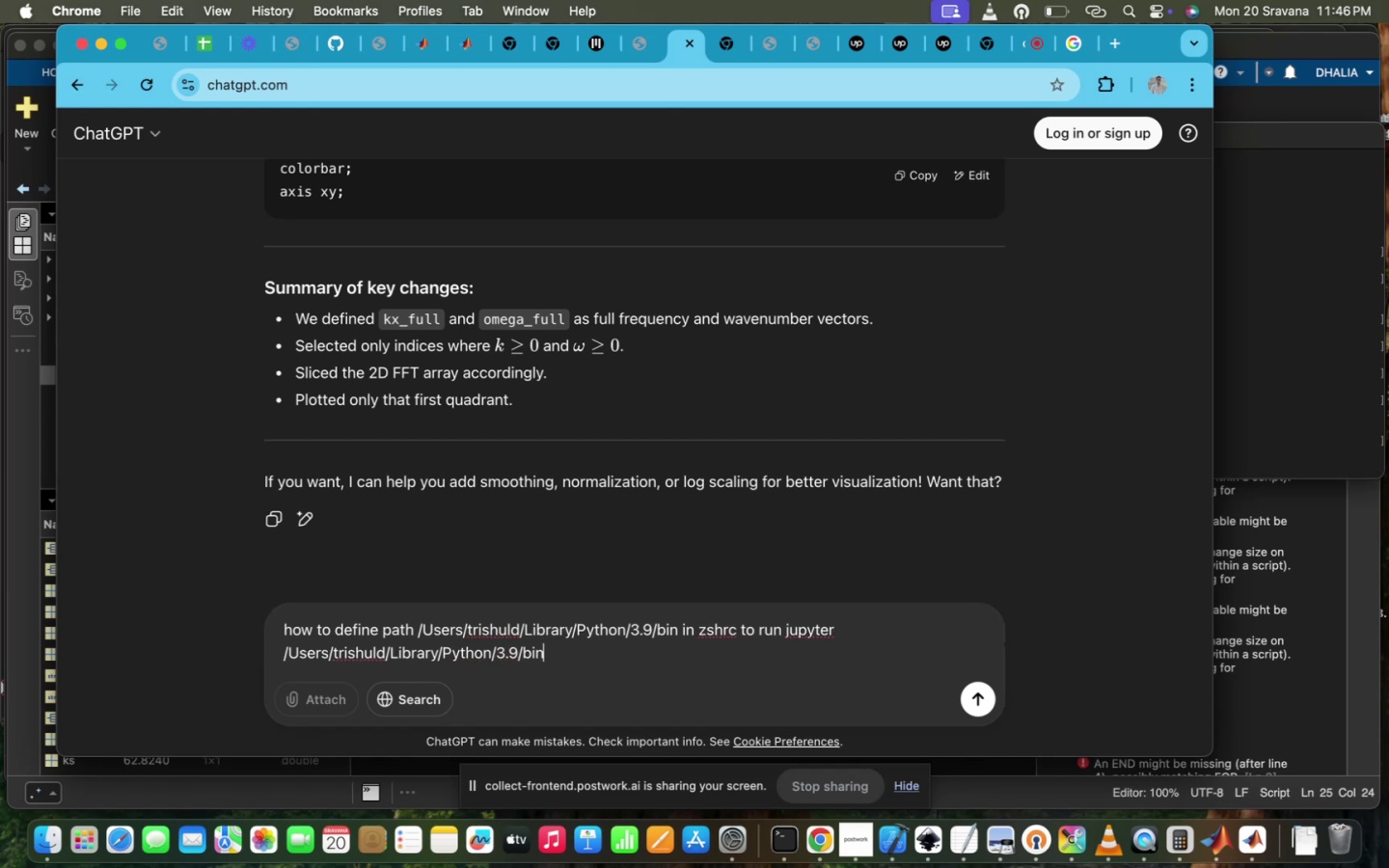 
key(Meta+Z)
 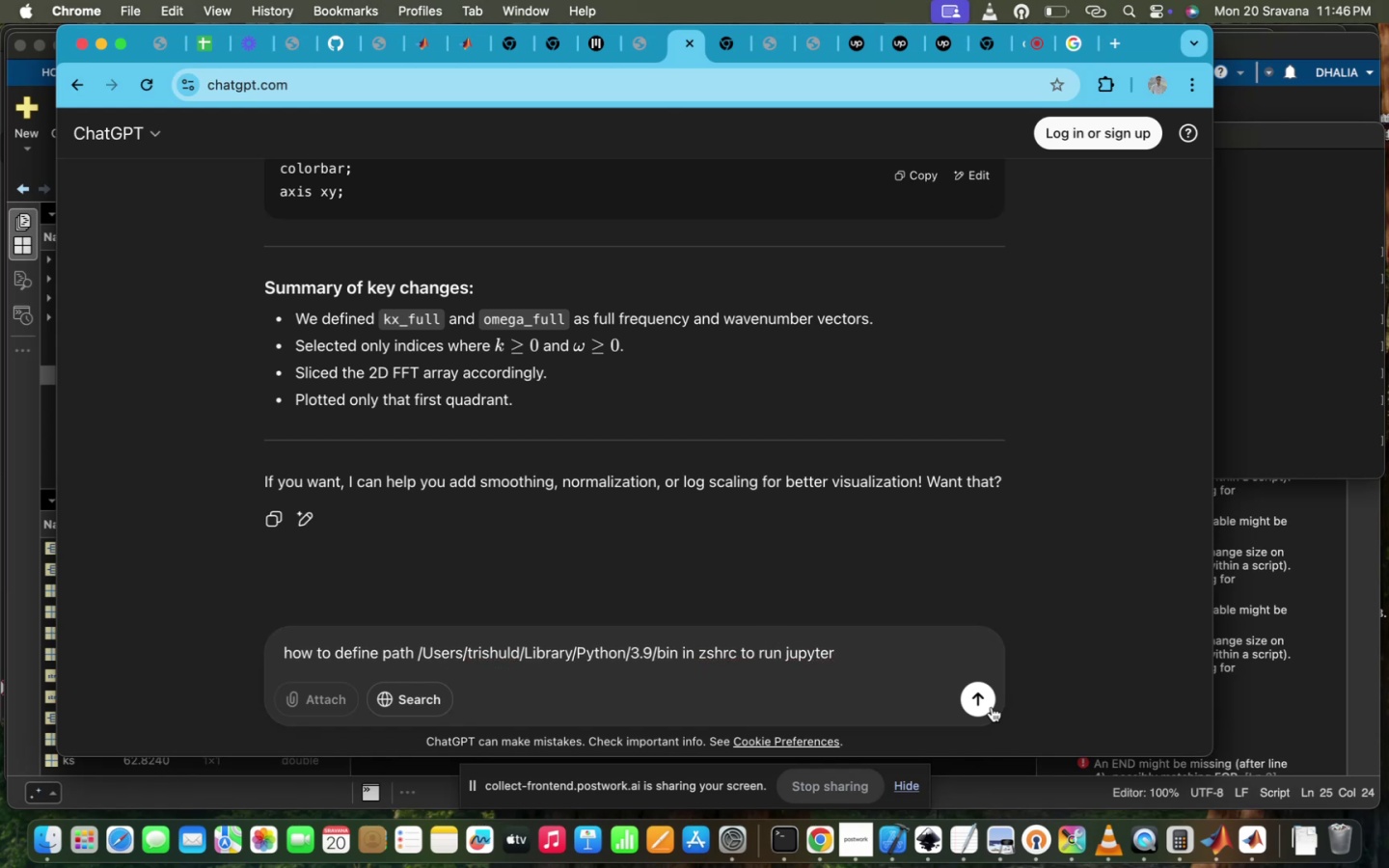 
left_click([989, 696])
 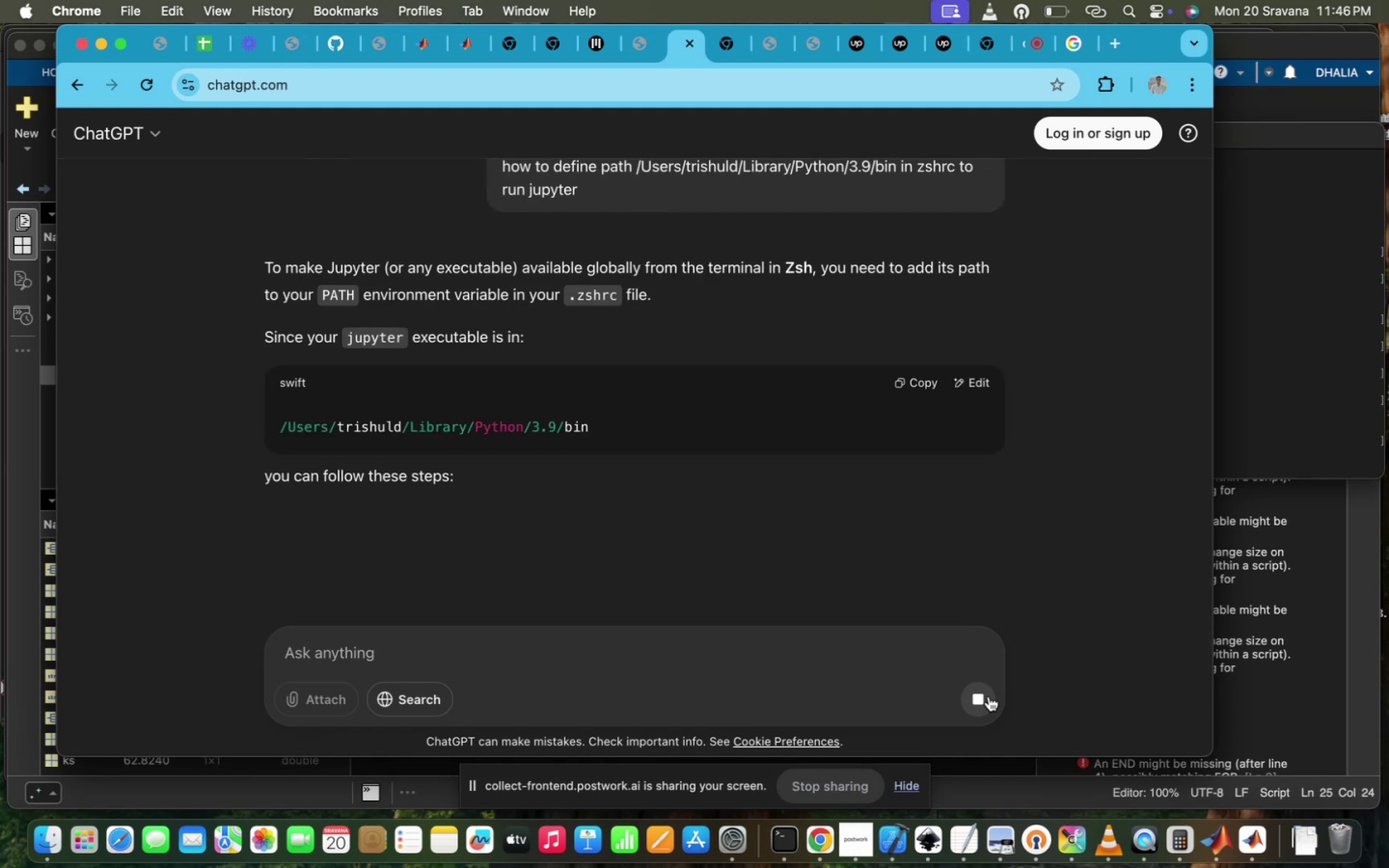 
wait(6.95)
 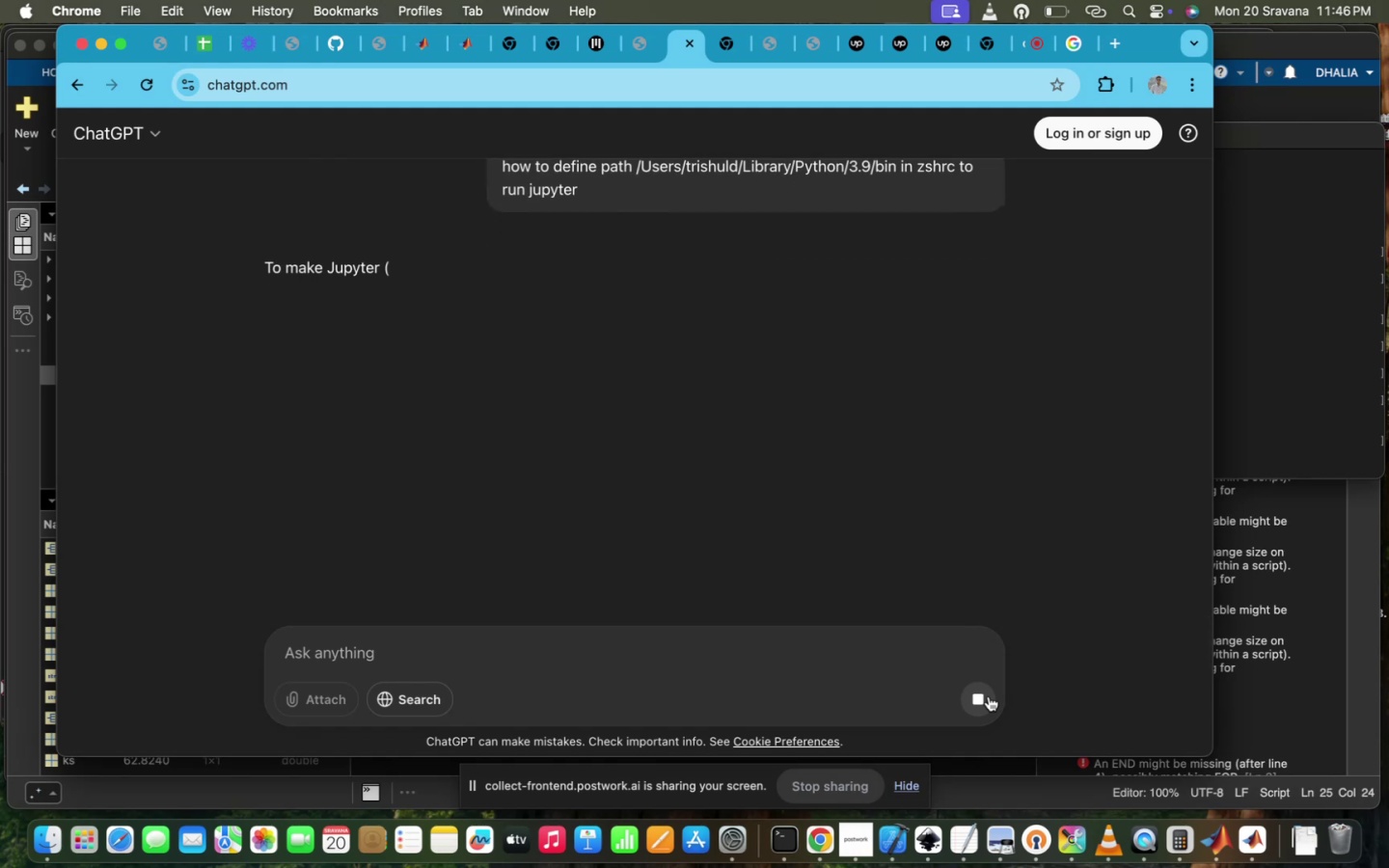 
scroll: coordinate [678, 468], scroll_direction: down, amount: 102.0
 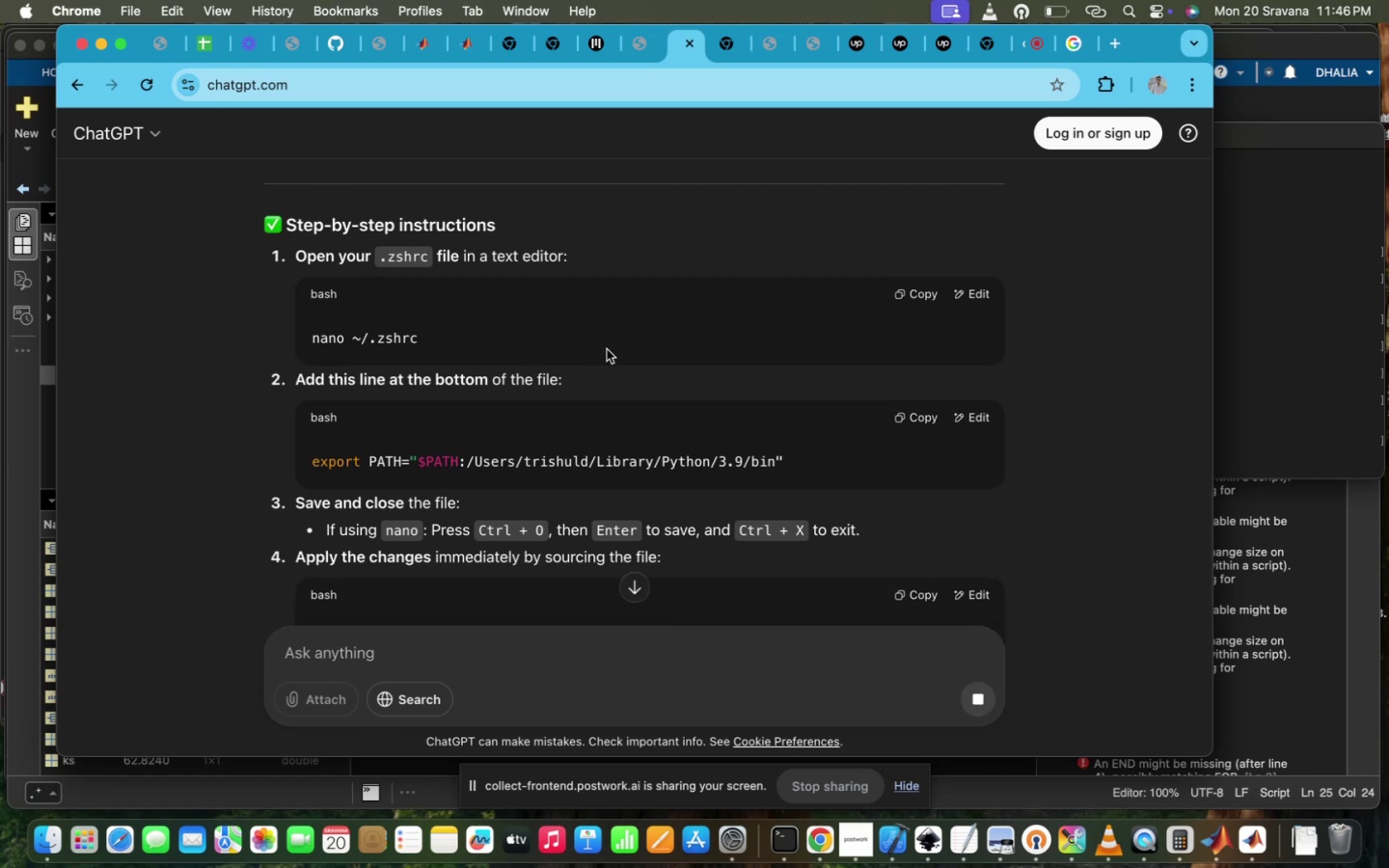 
wait(6.13)
 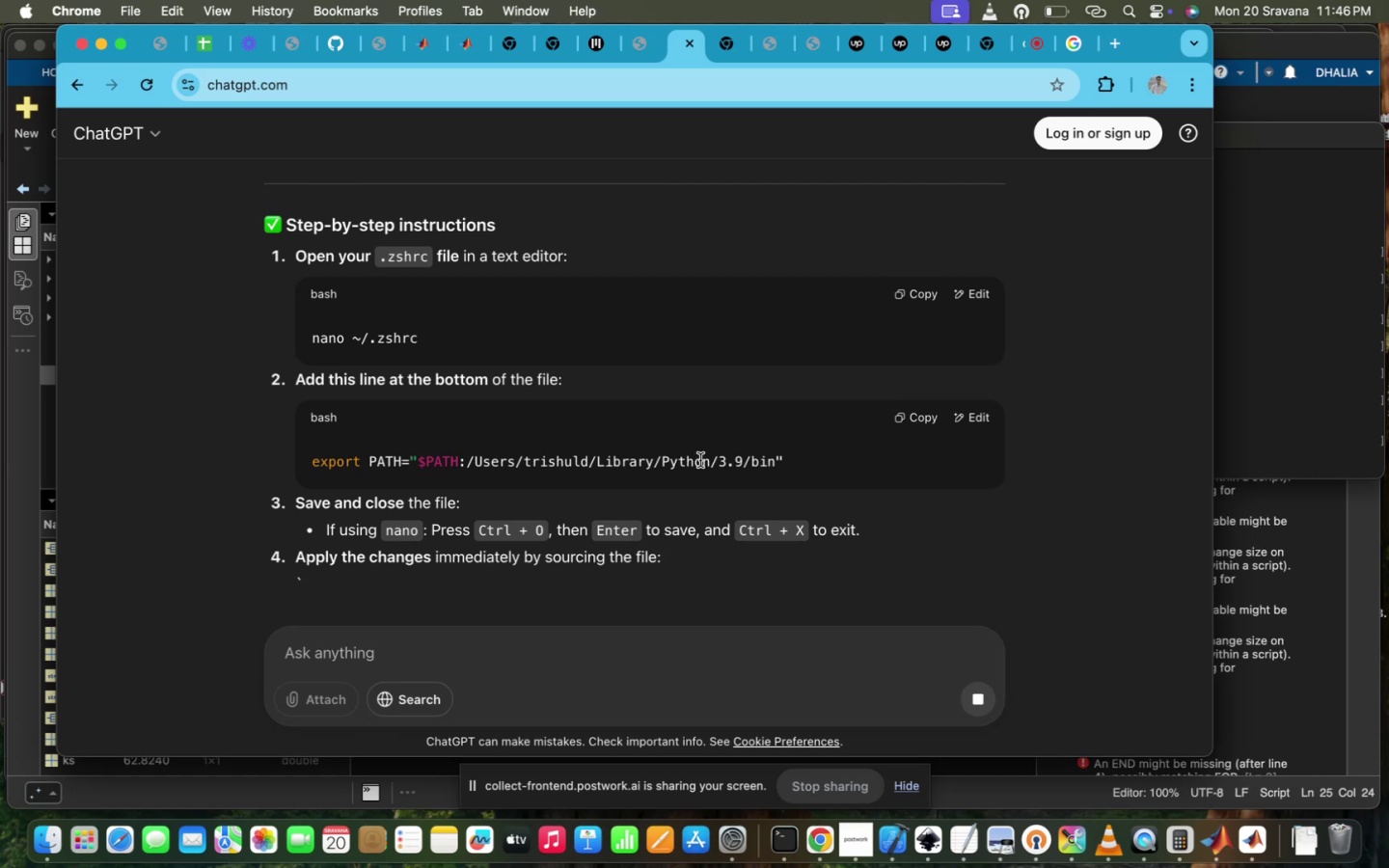 
left_click([906, 285])
 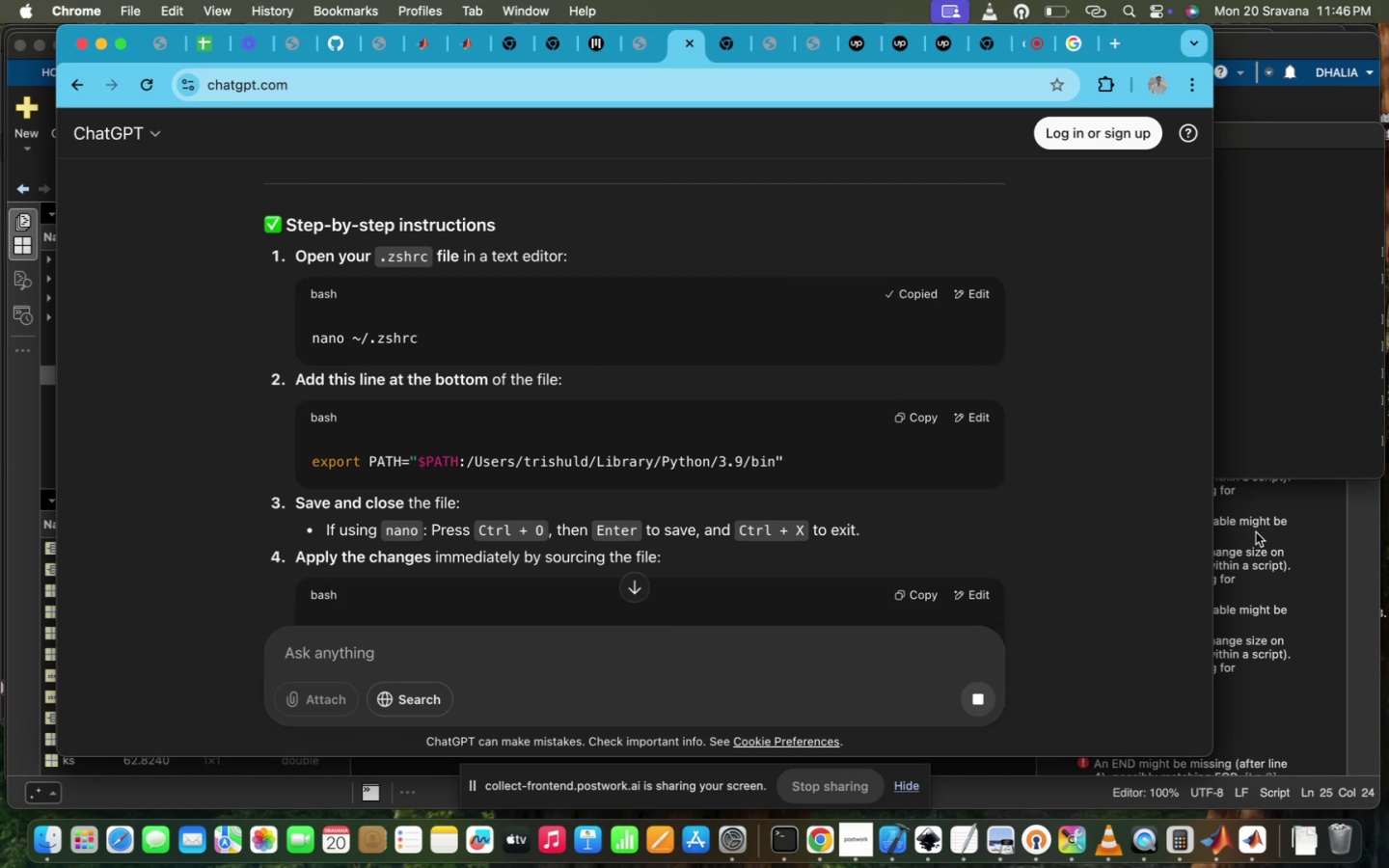 
left_click([1291, 593])
 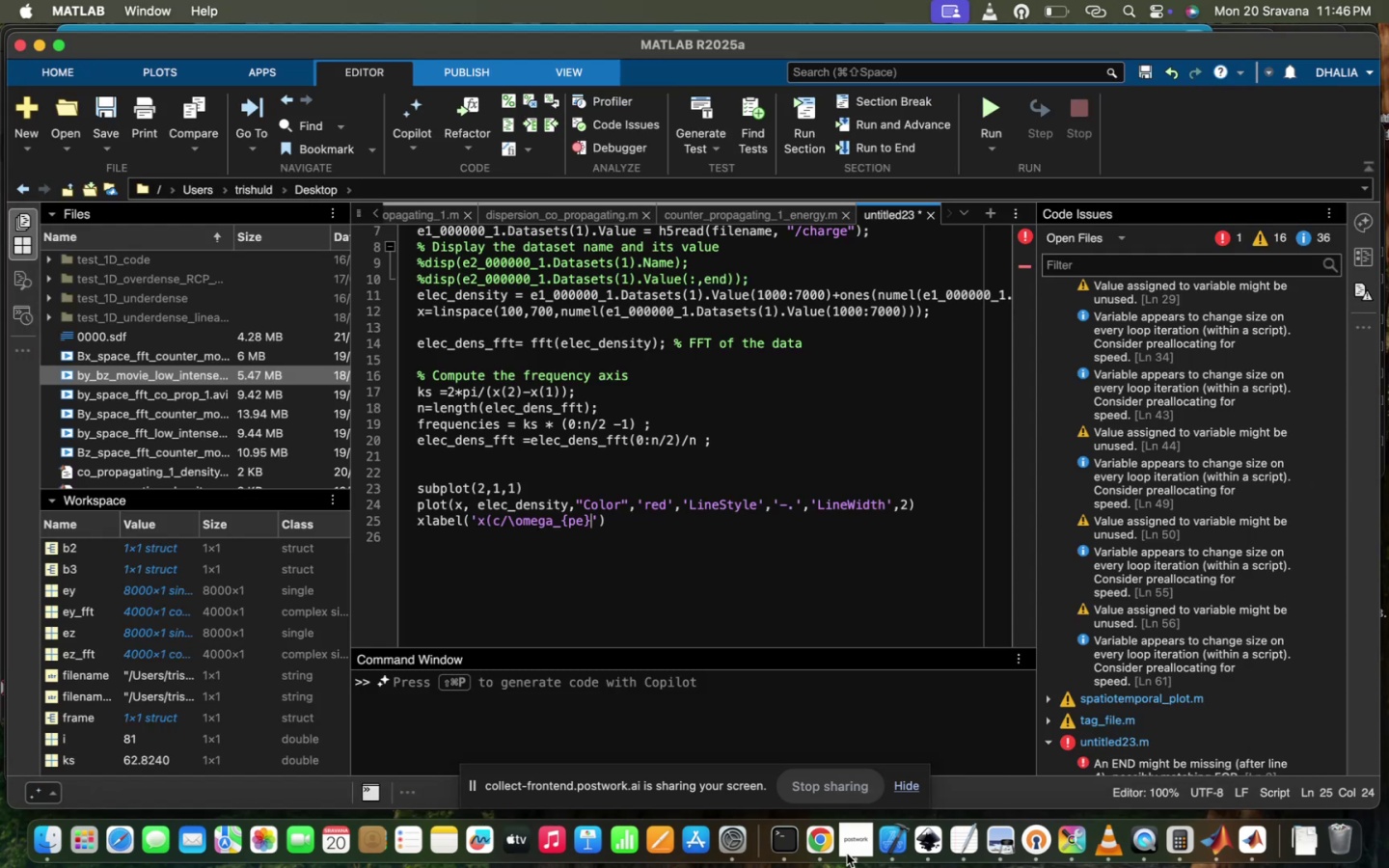 
left_click([785, 853])
 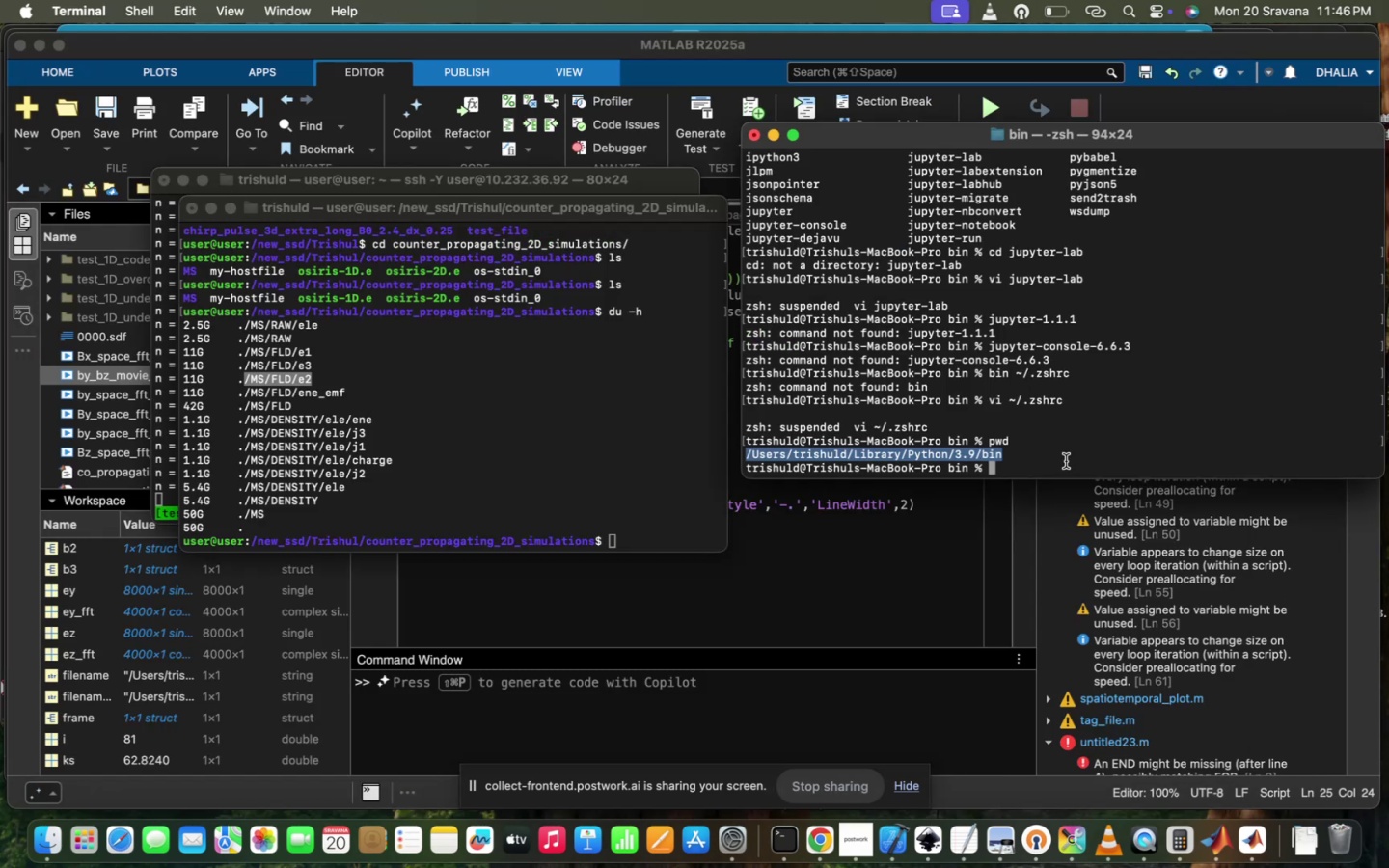 
left_click([1068, 457])
 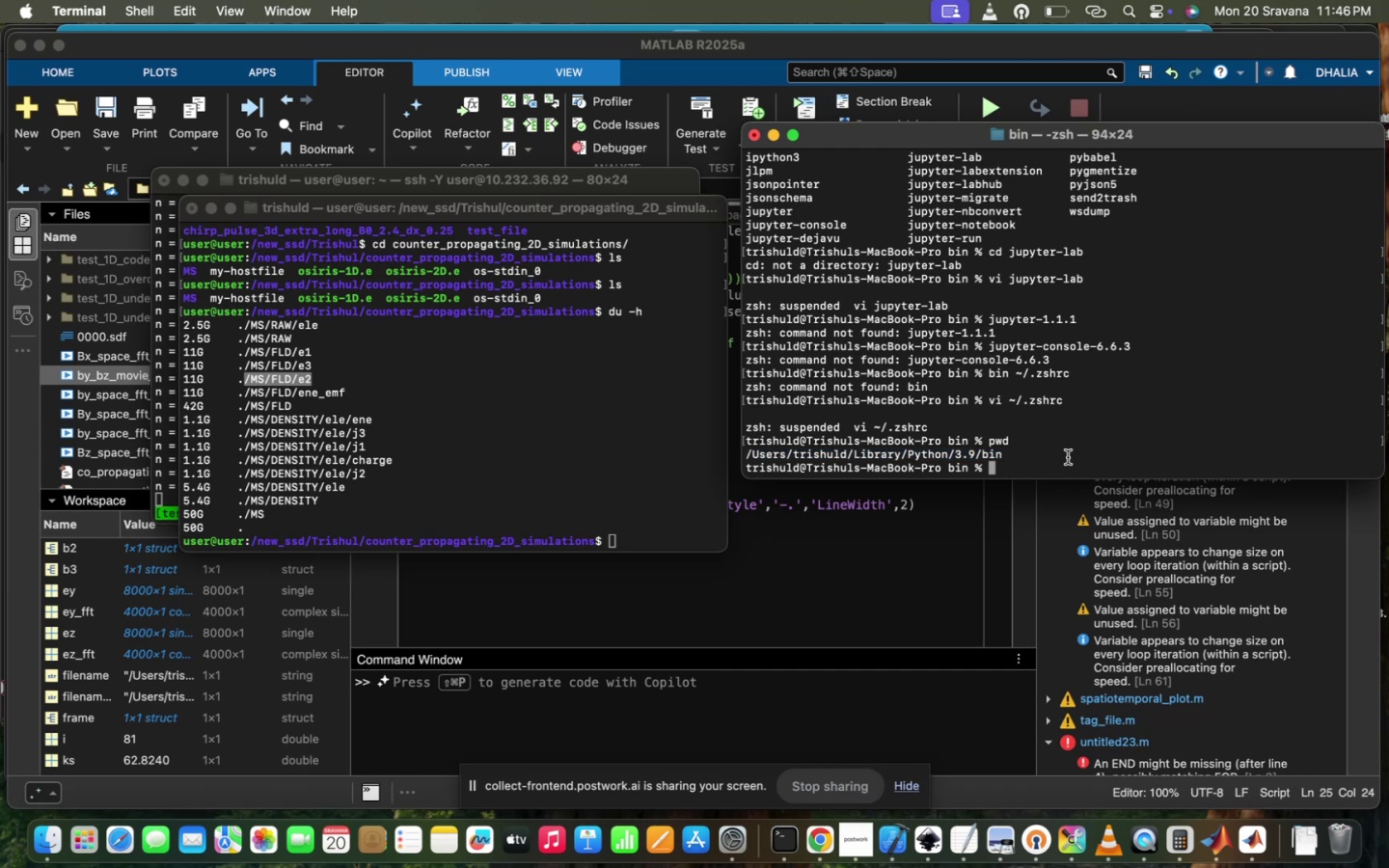 
key(Meta+V)
 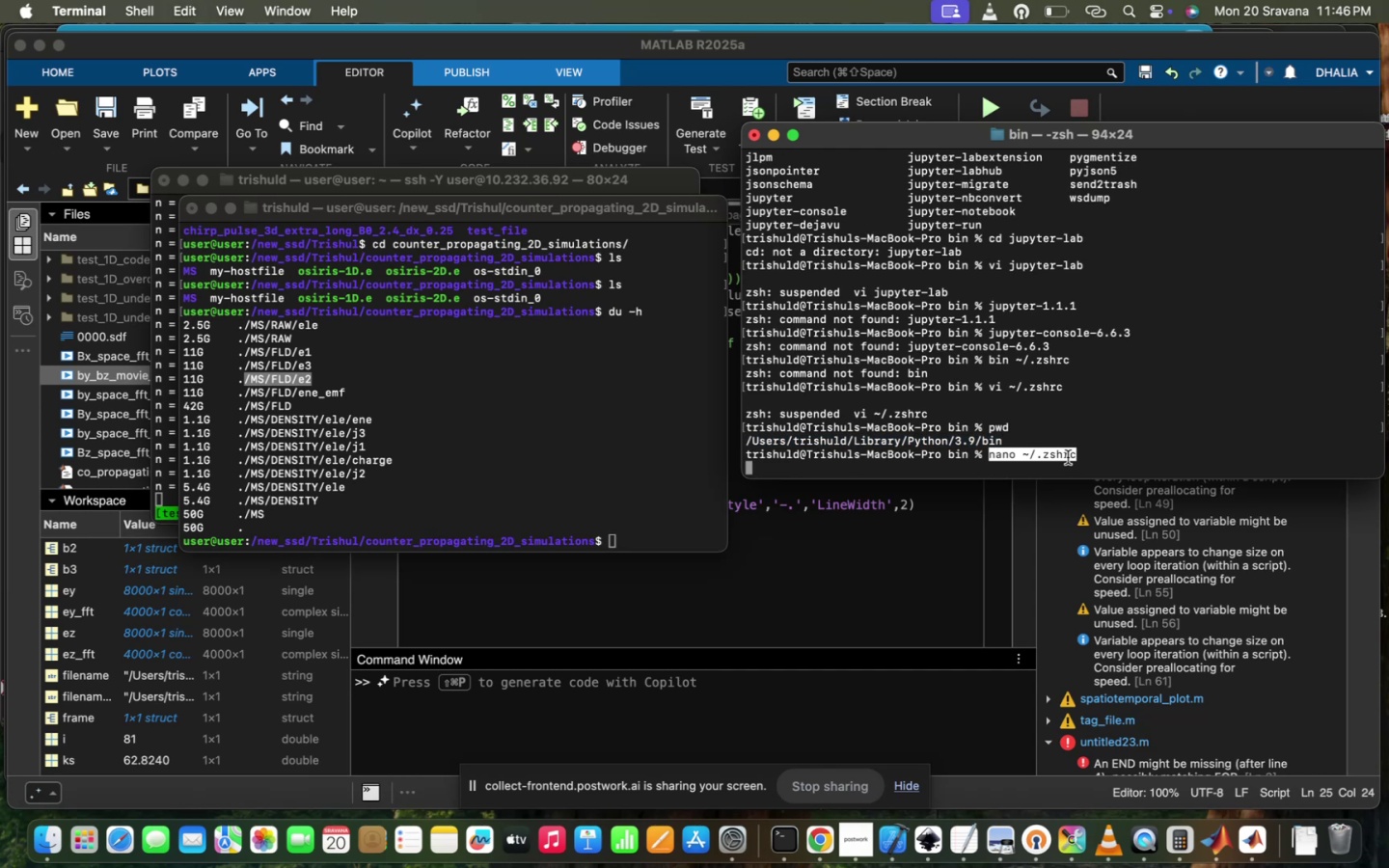 
key(Enter)
 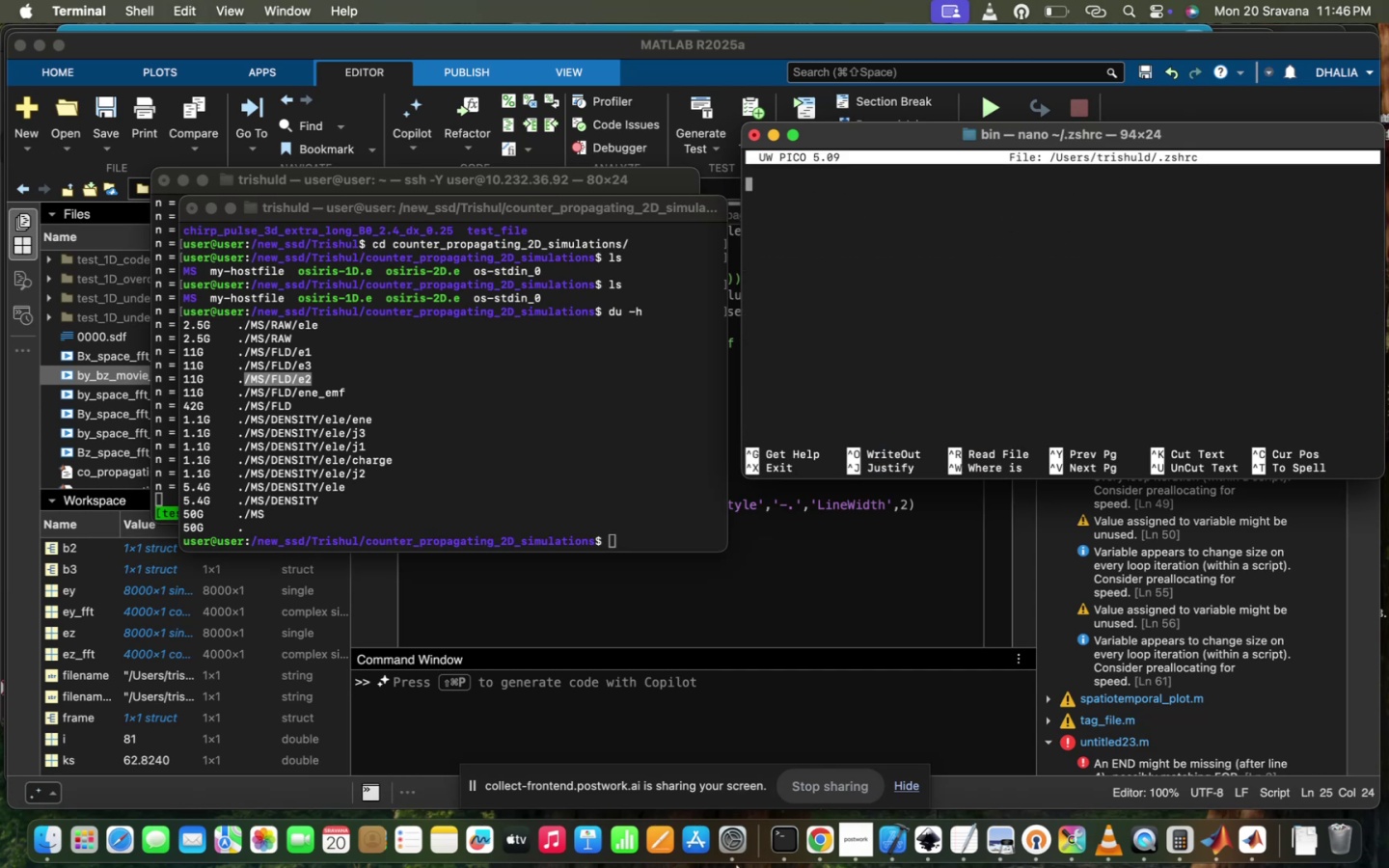 
left_click([819, 849])
 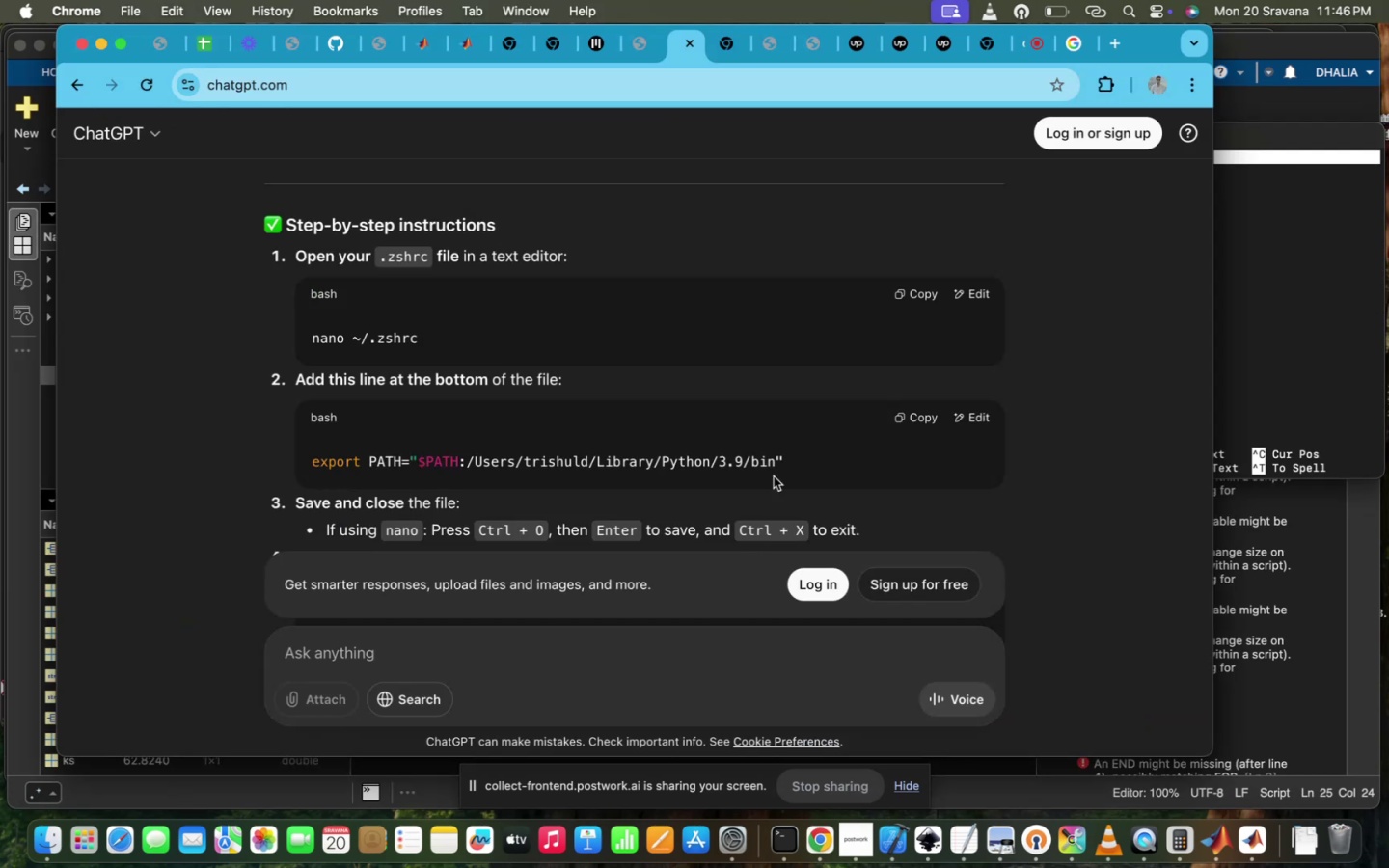 
scroll: coordinate [813, 440], scroll_direction: down, amount: 7.0
 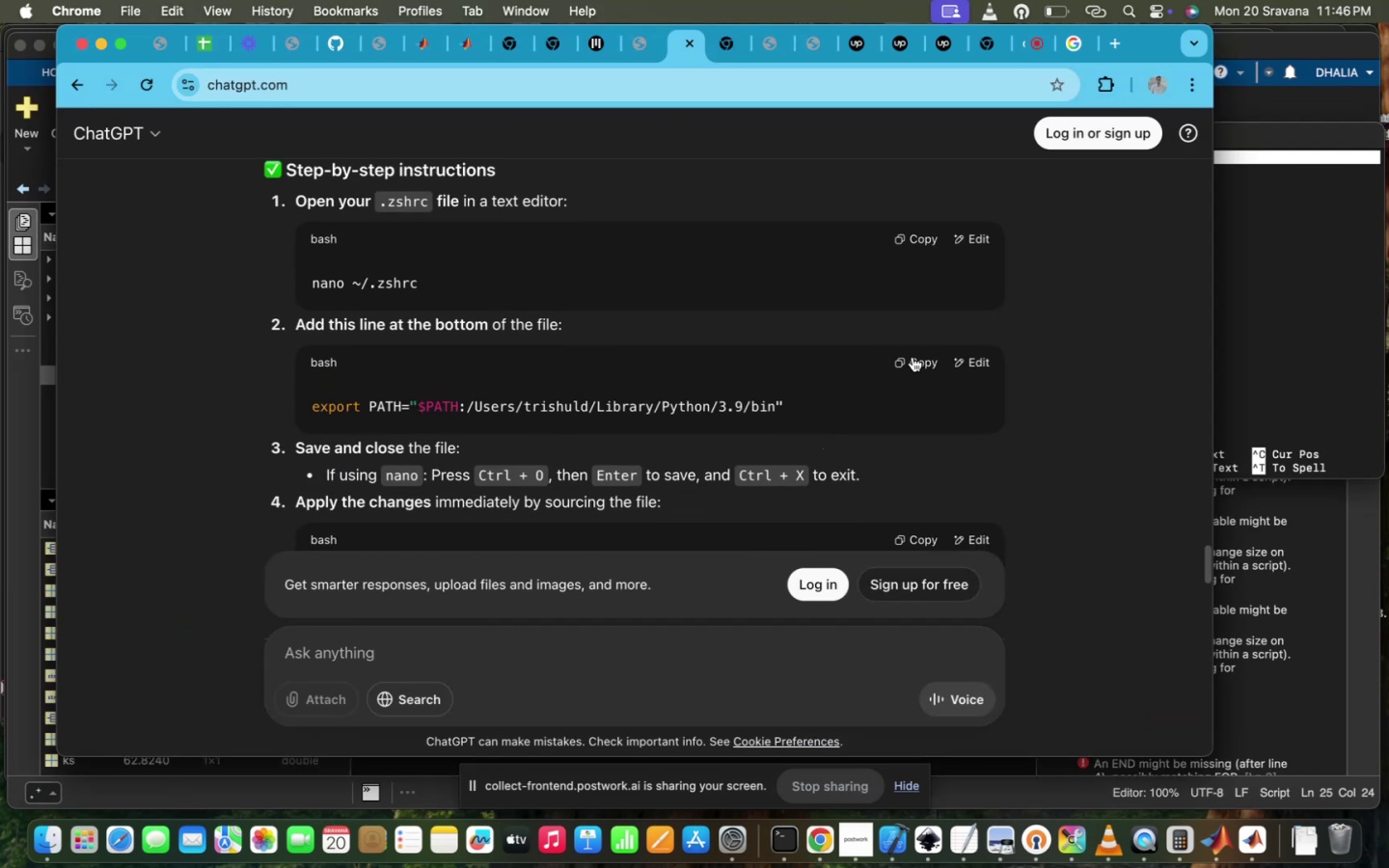 
left_click([912, 357])
 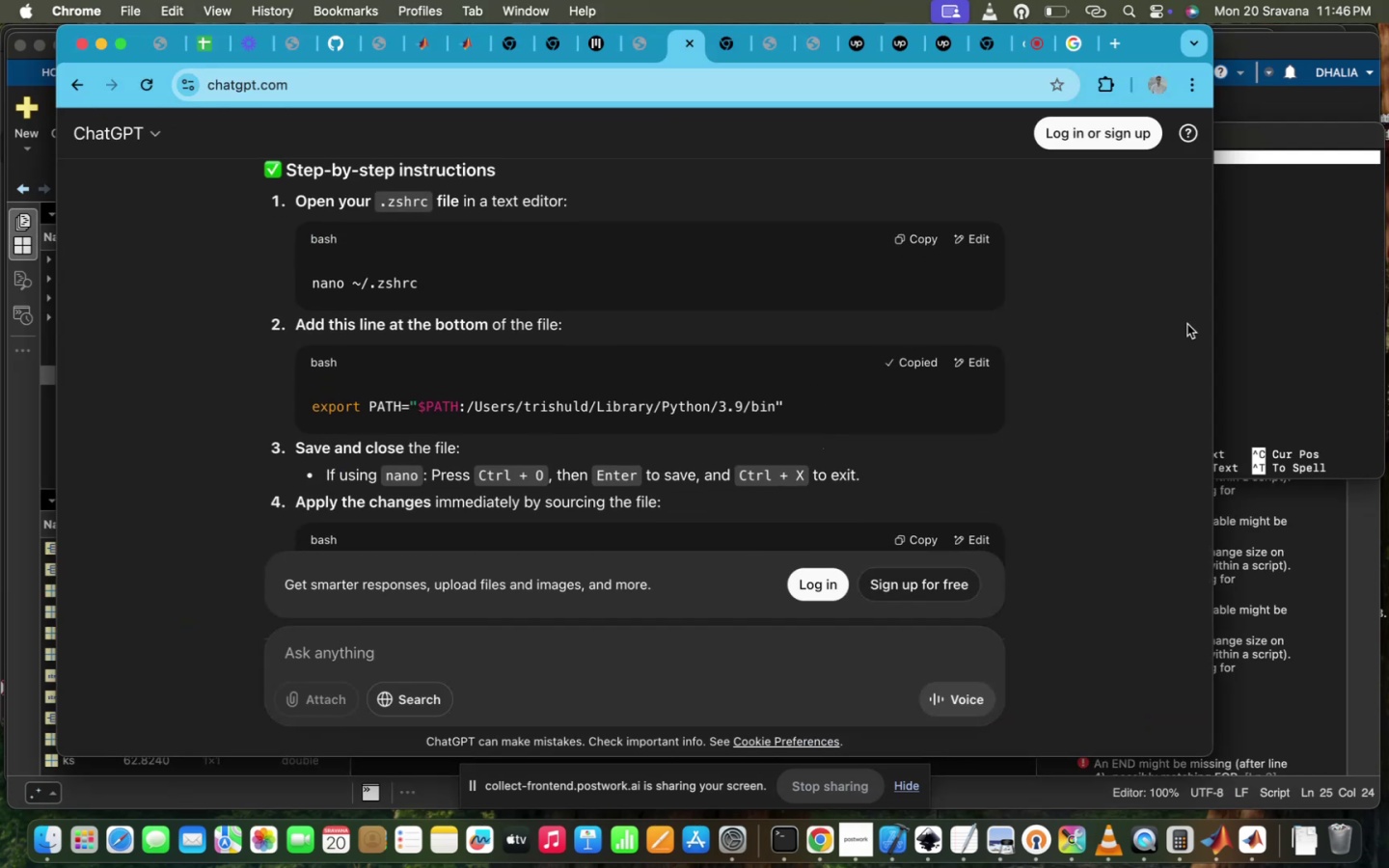 
left_click([1258, 324])
 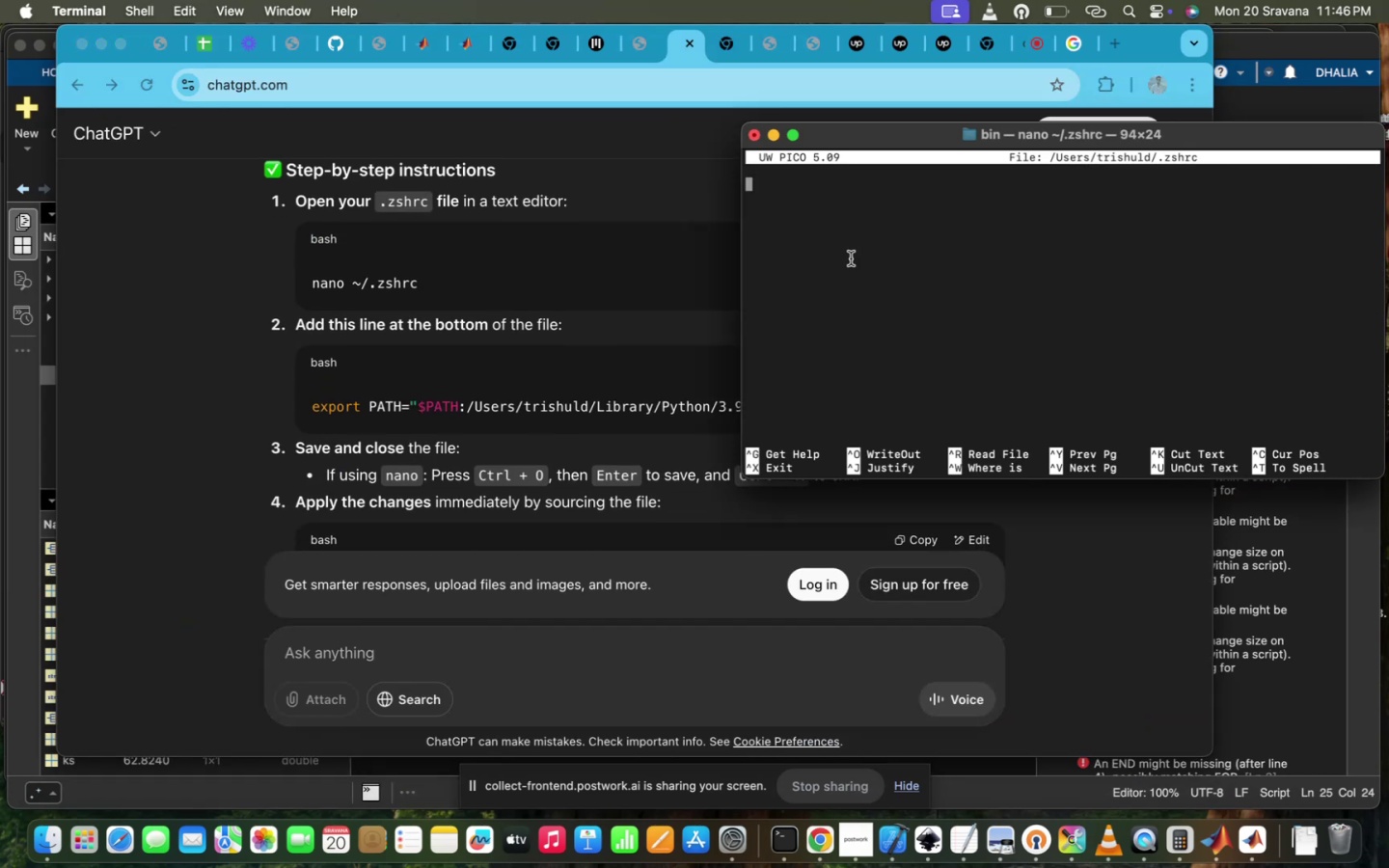 
key(Meta+V)
 